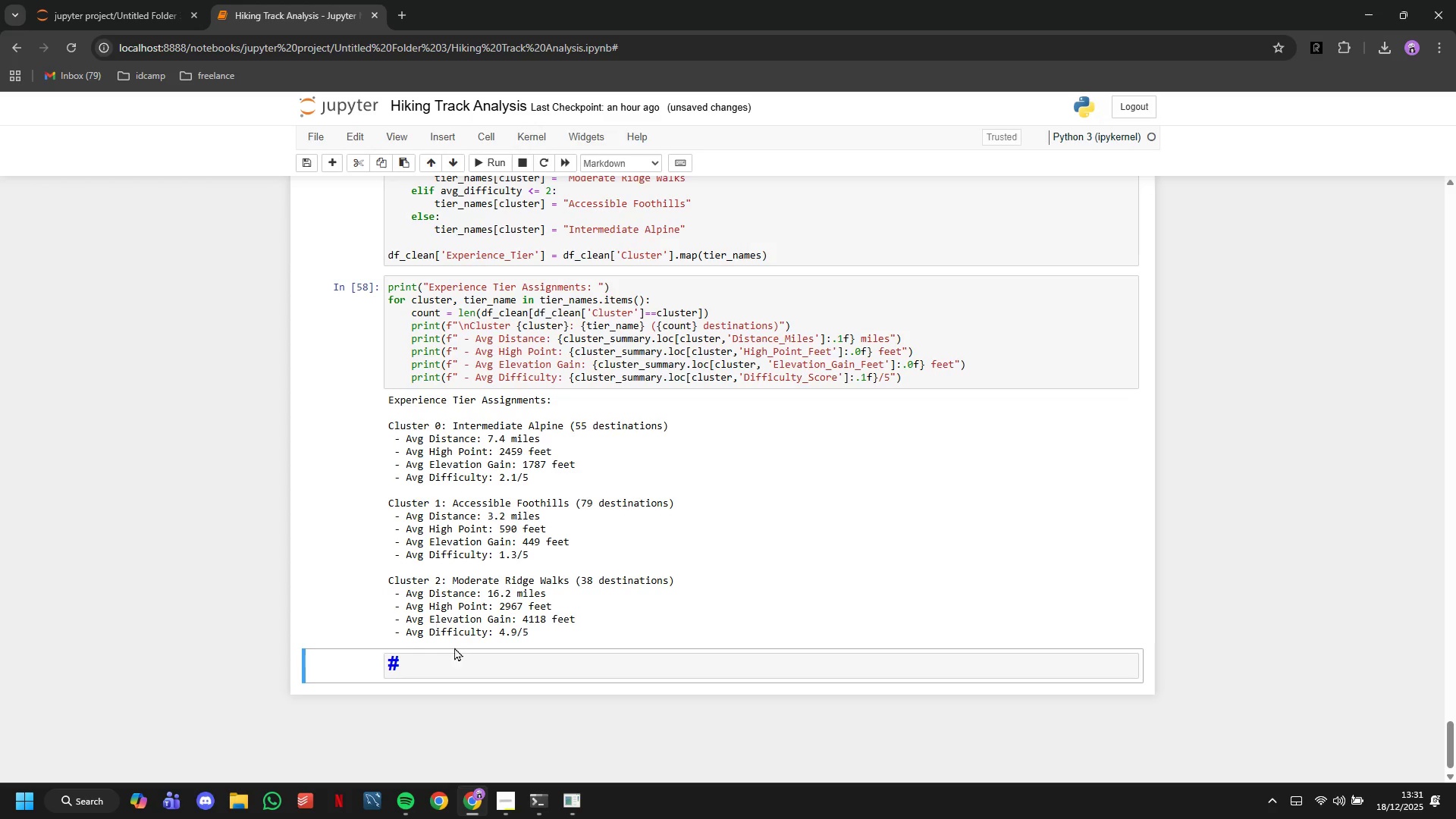 
left_click([463, 660])
 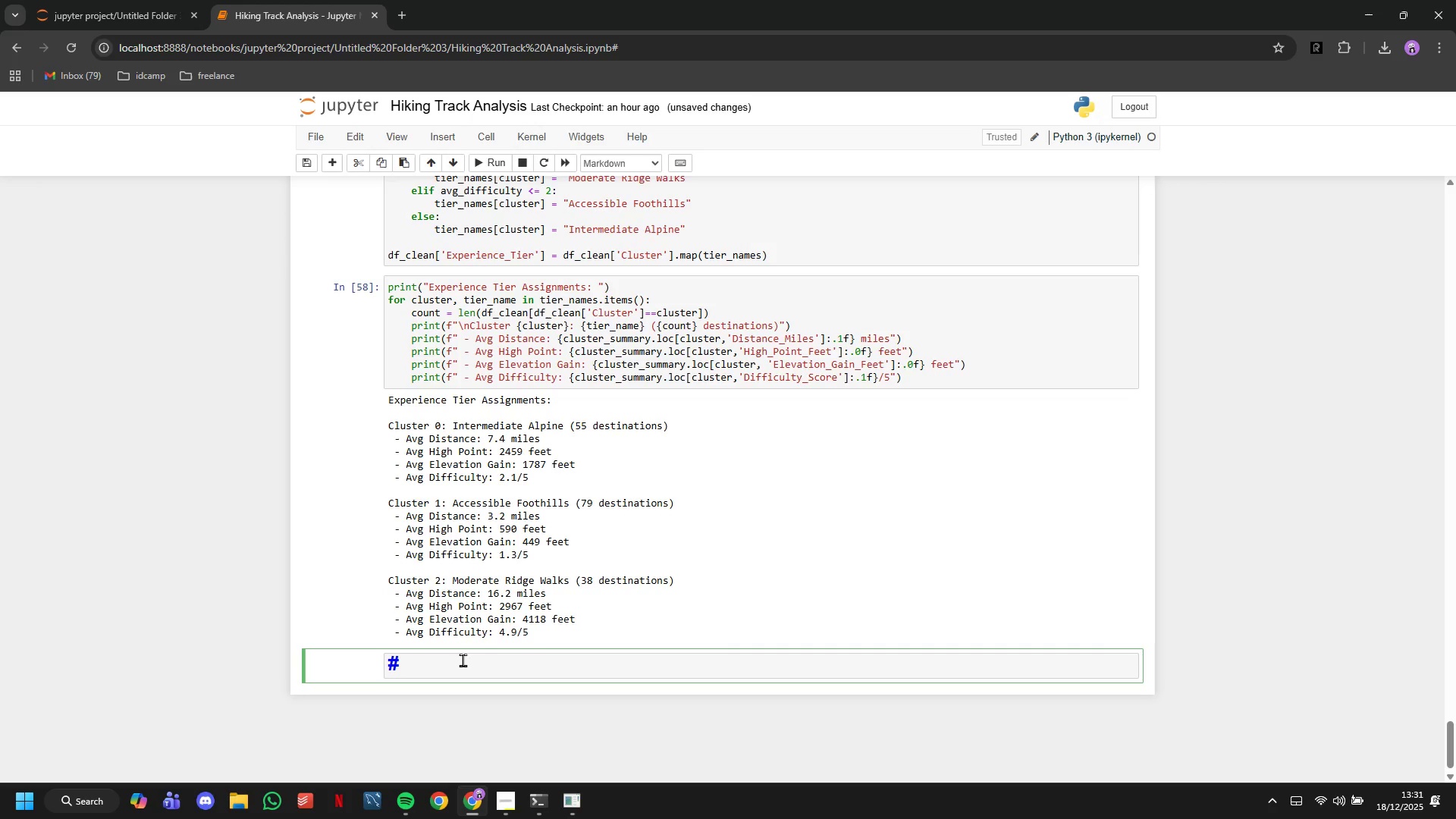 
key(ArrowLeft)
 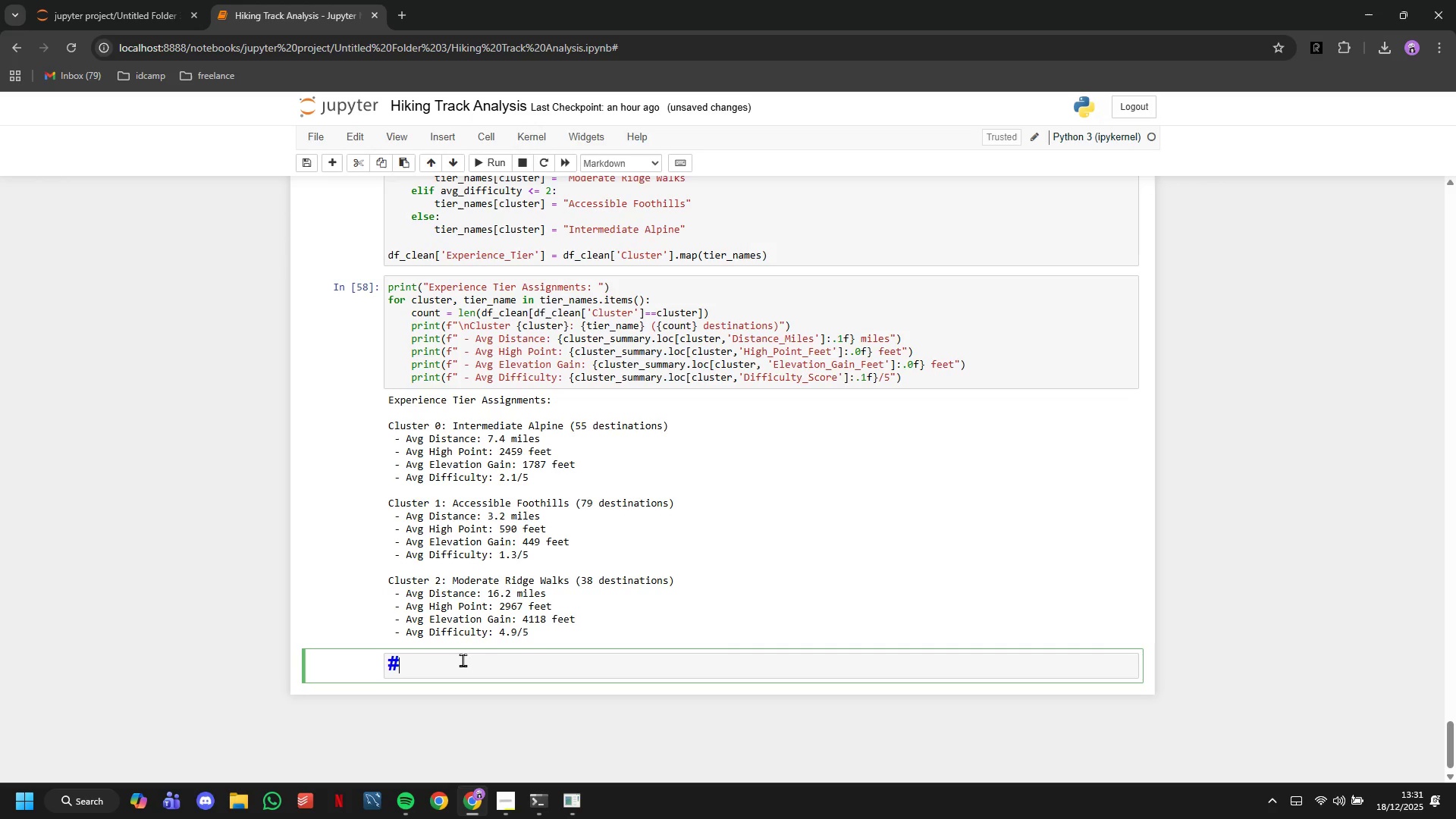 
type(# Cluster Visualizations)
 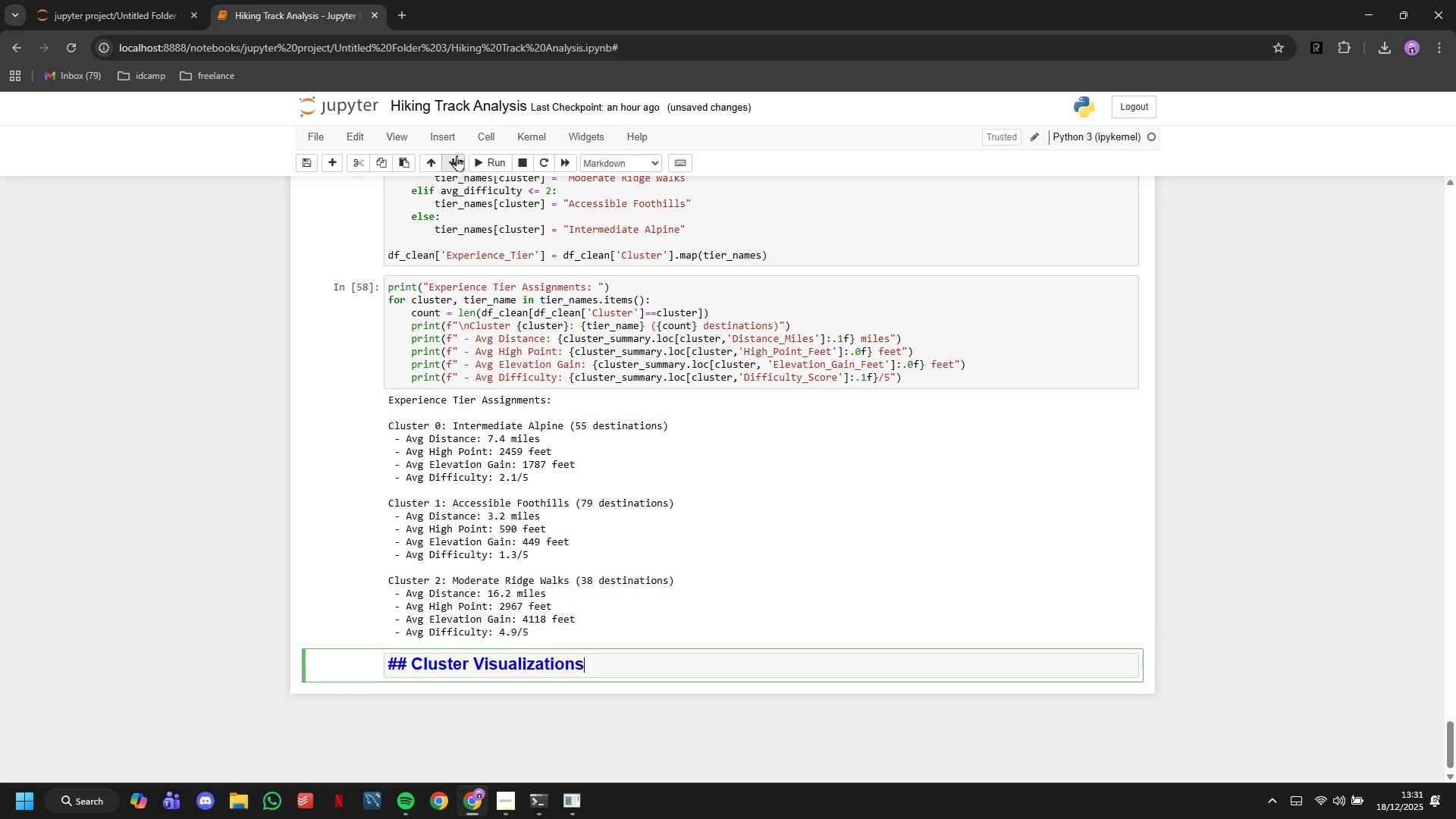 
left_click([481, 157])
 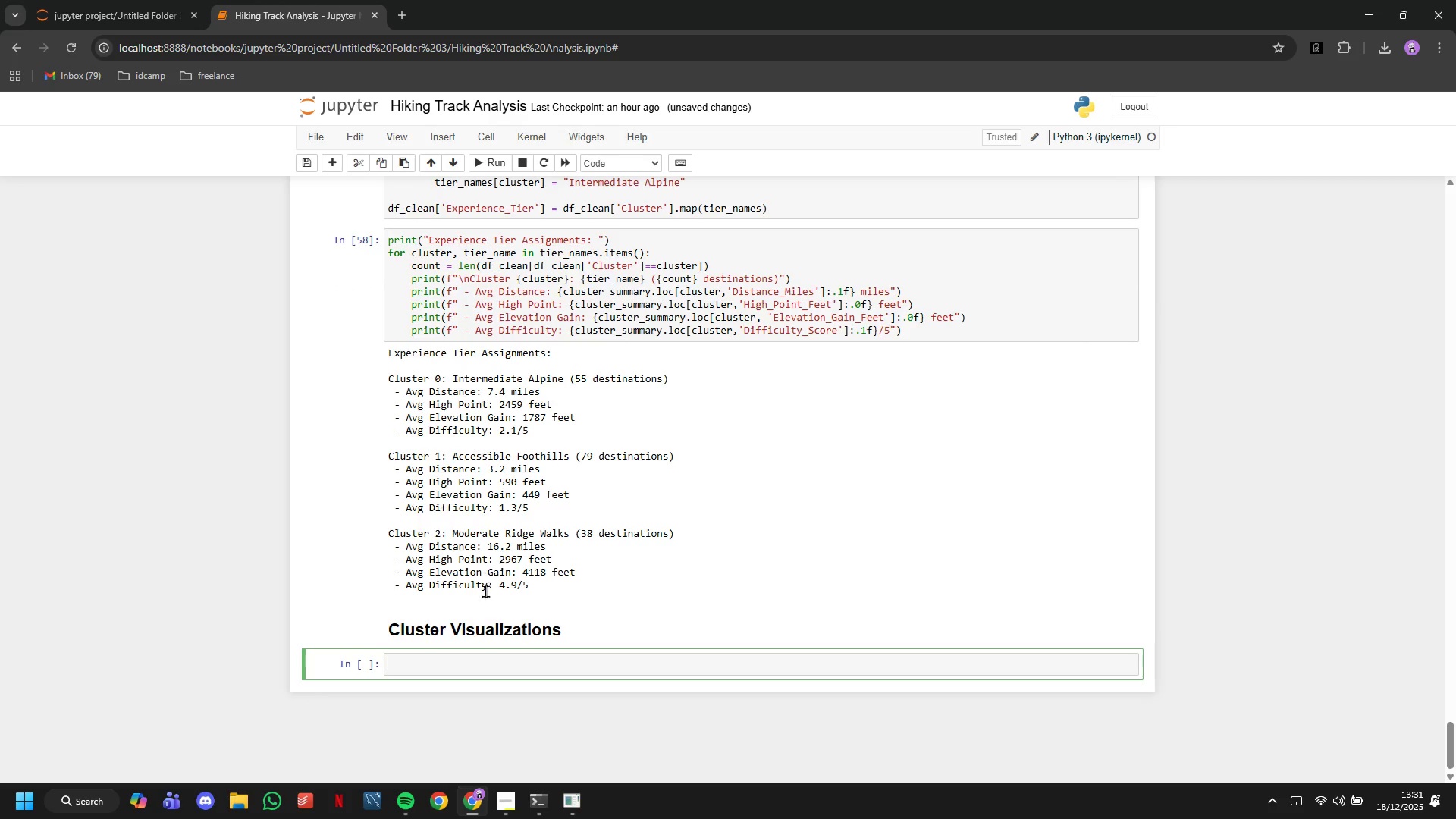 
double_click([482, 607])
 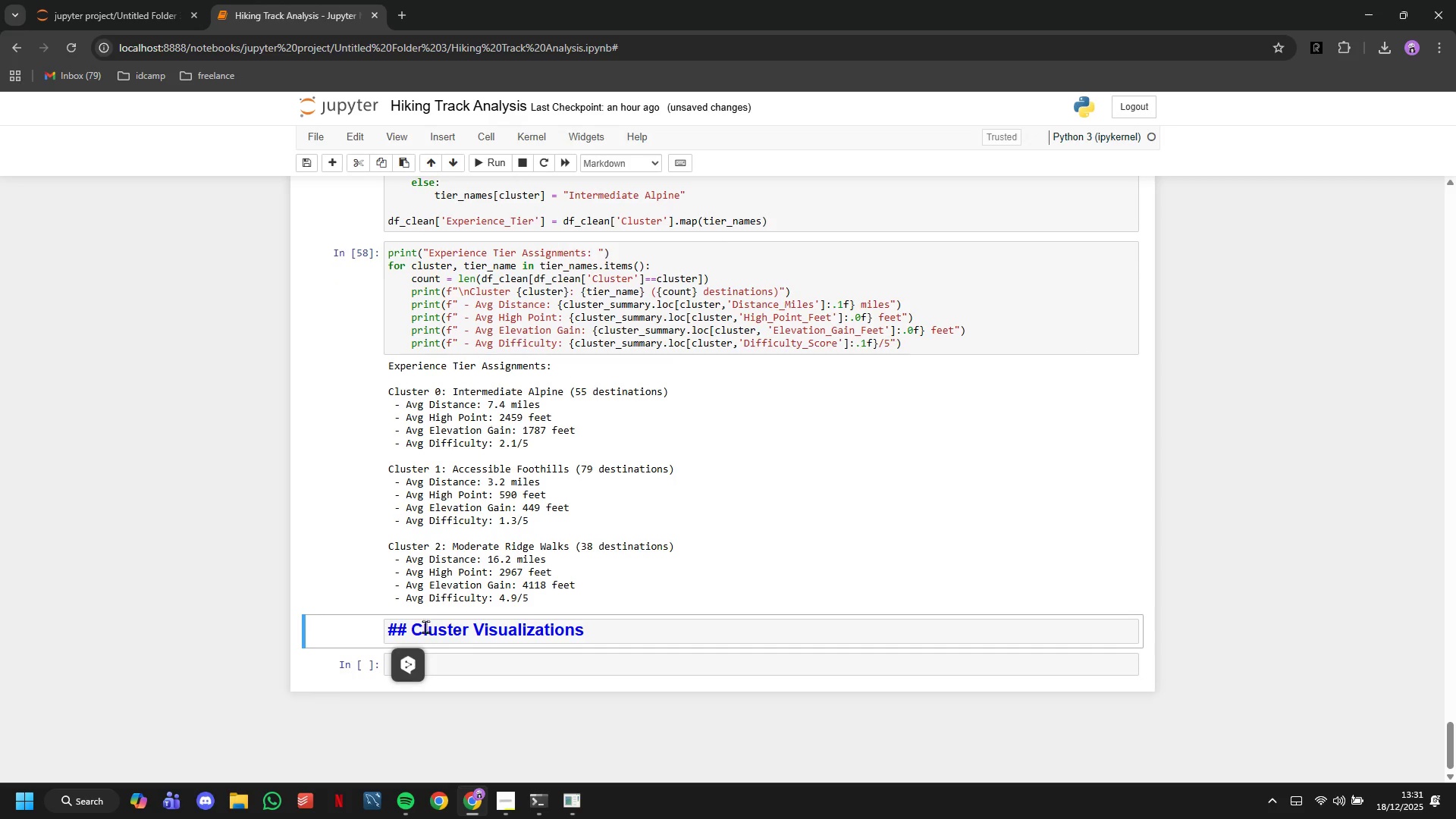 
left_click([415, 626])
 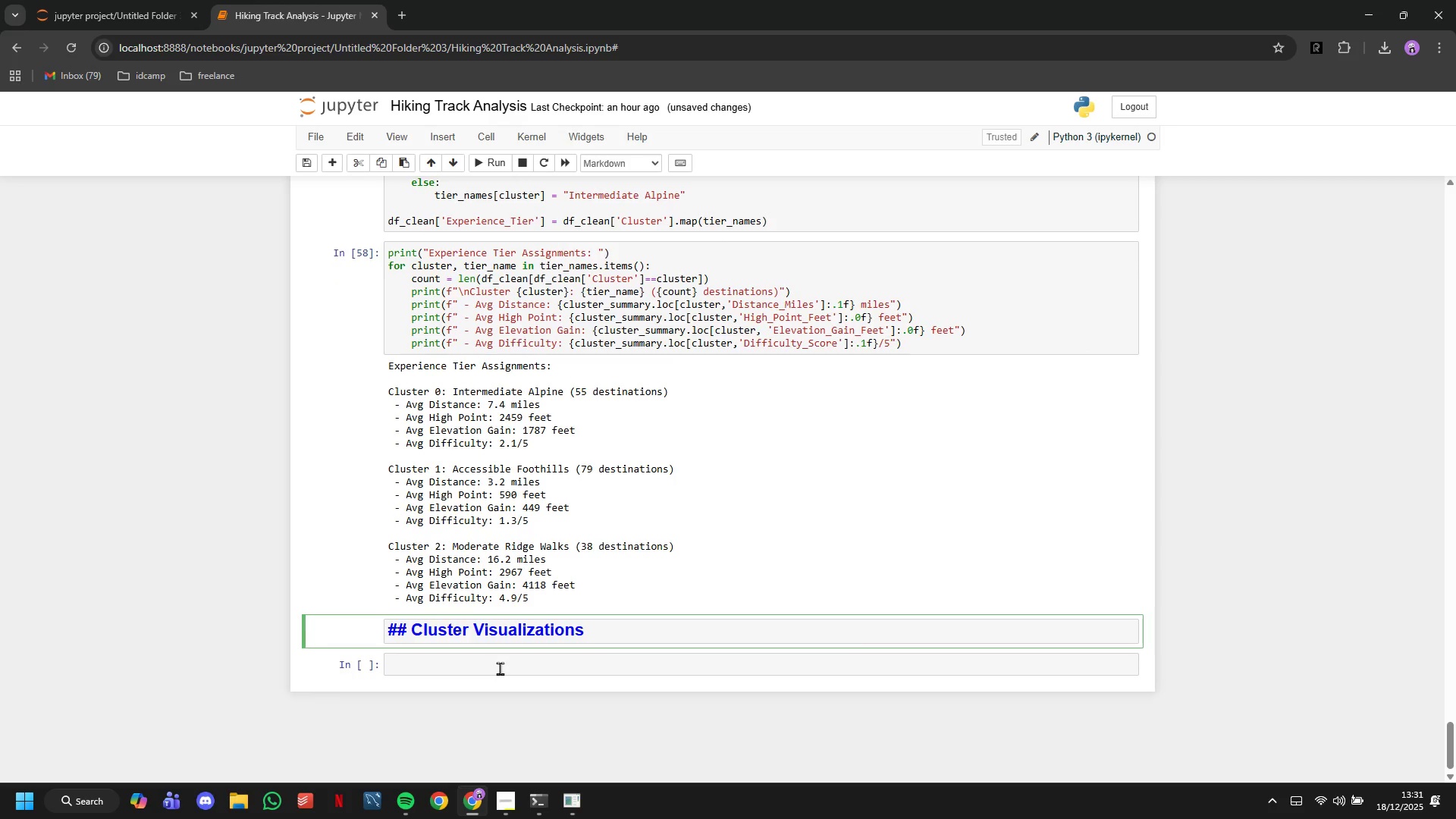 
key(9)
 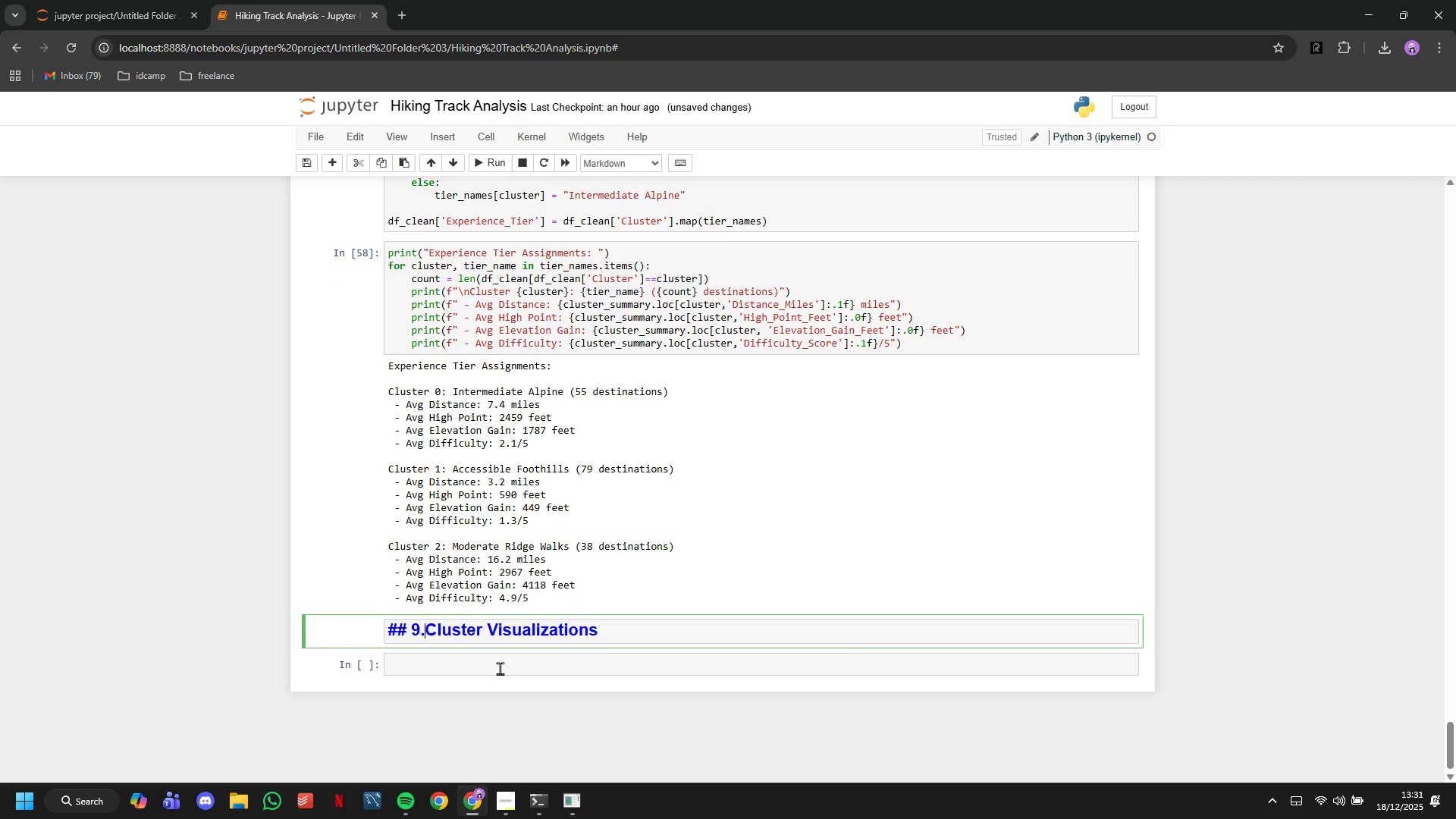 
key(Period)
 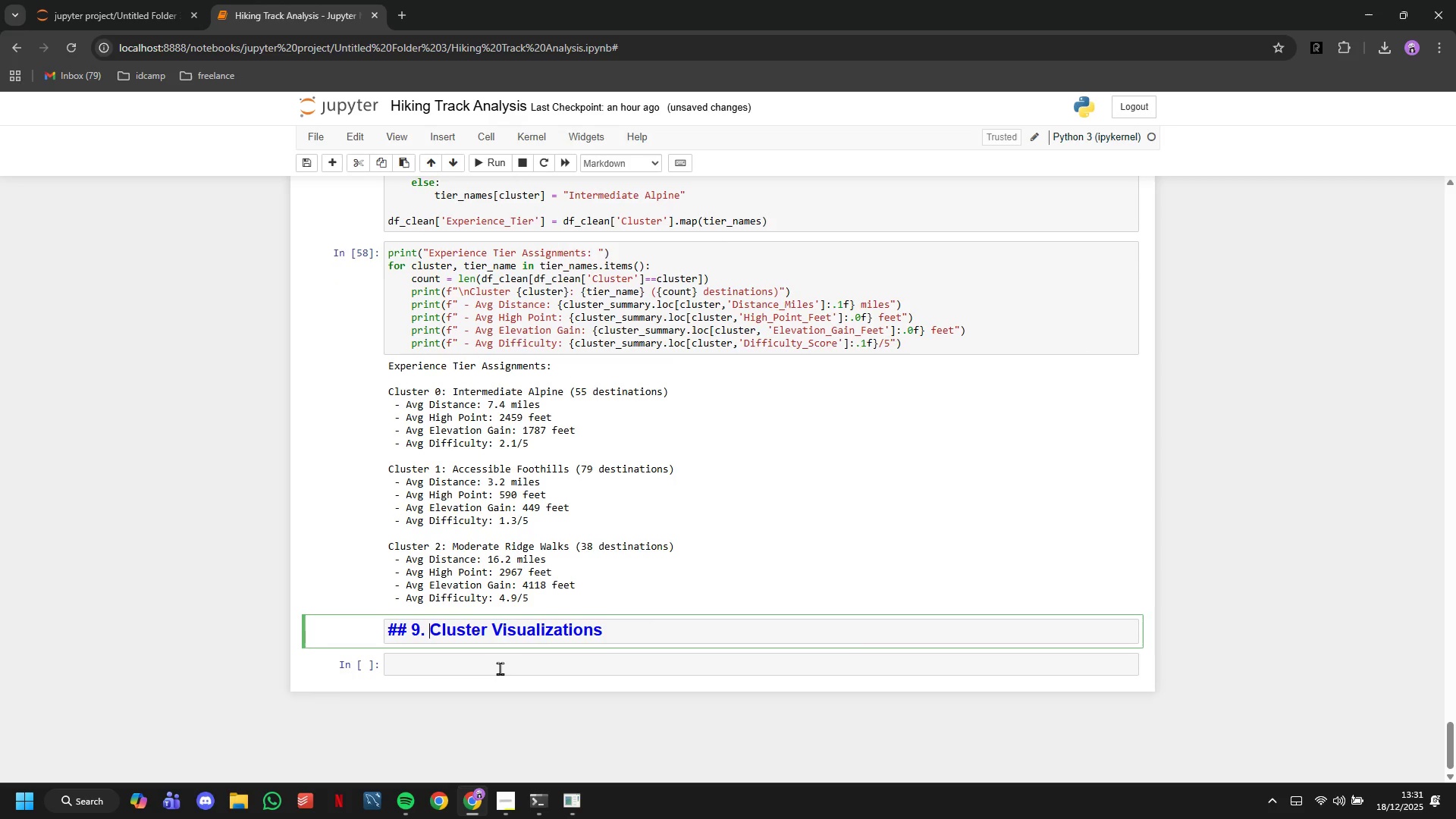 
key(Space)
 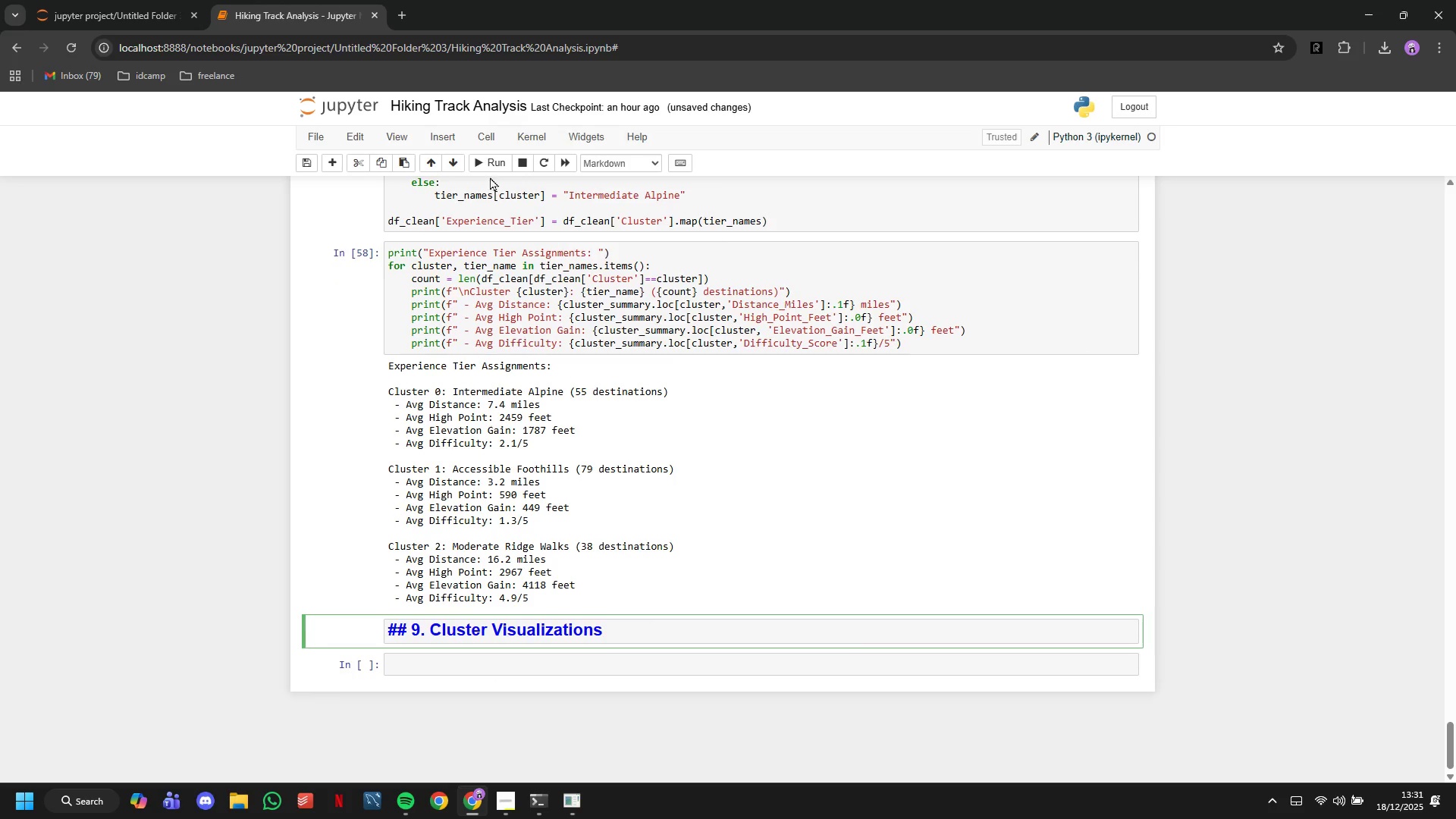 
left_click([489, 168])
 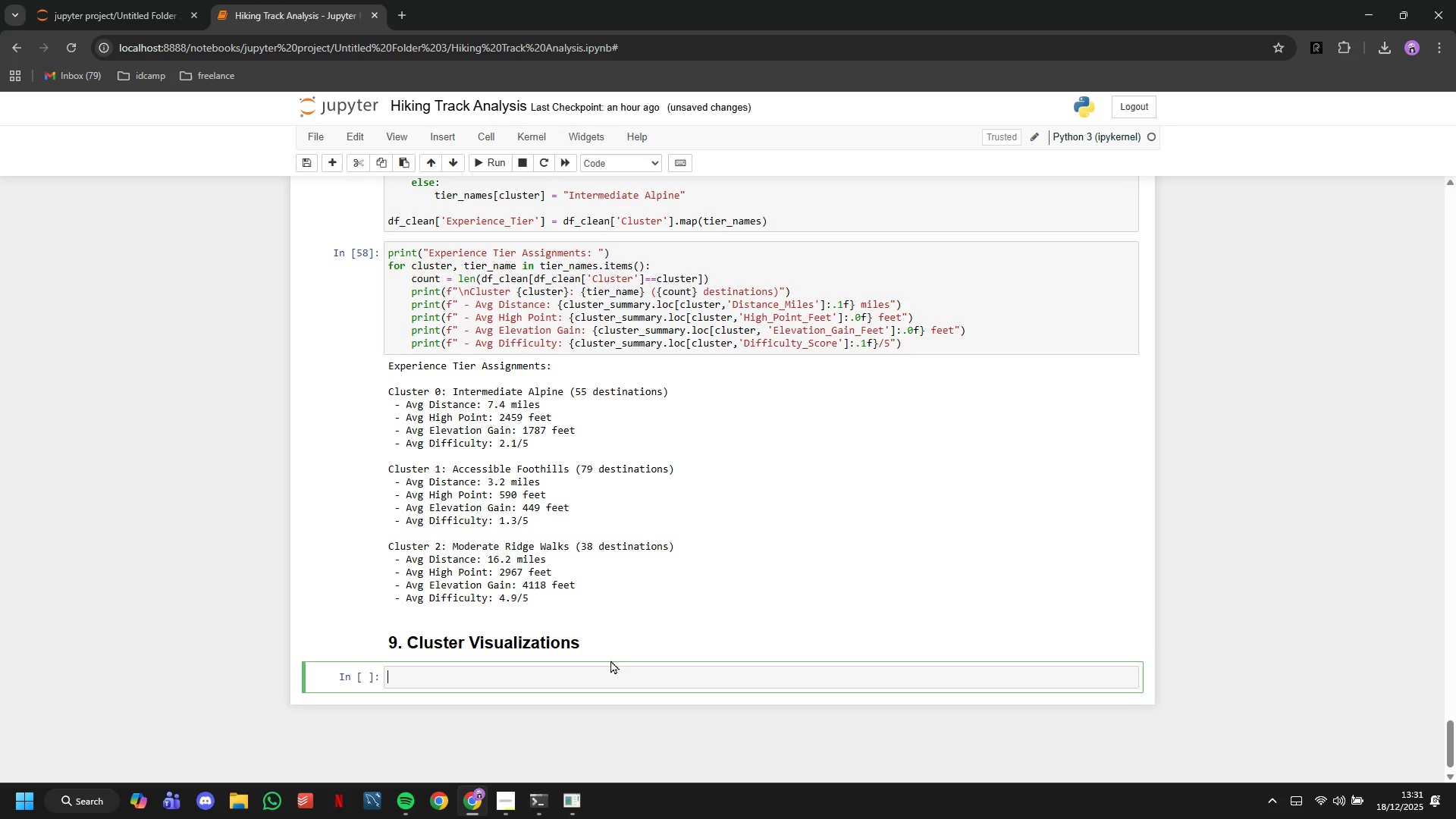 
key(Shift+ShiftLeft)
 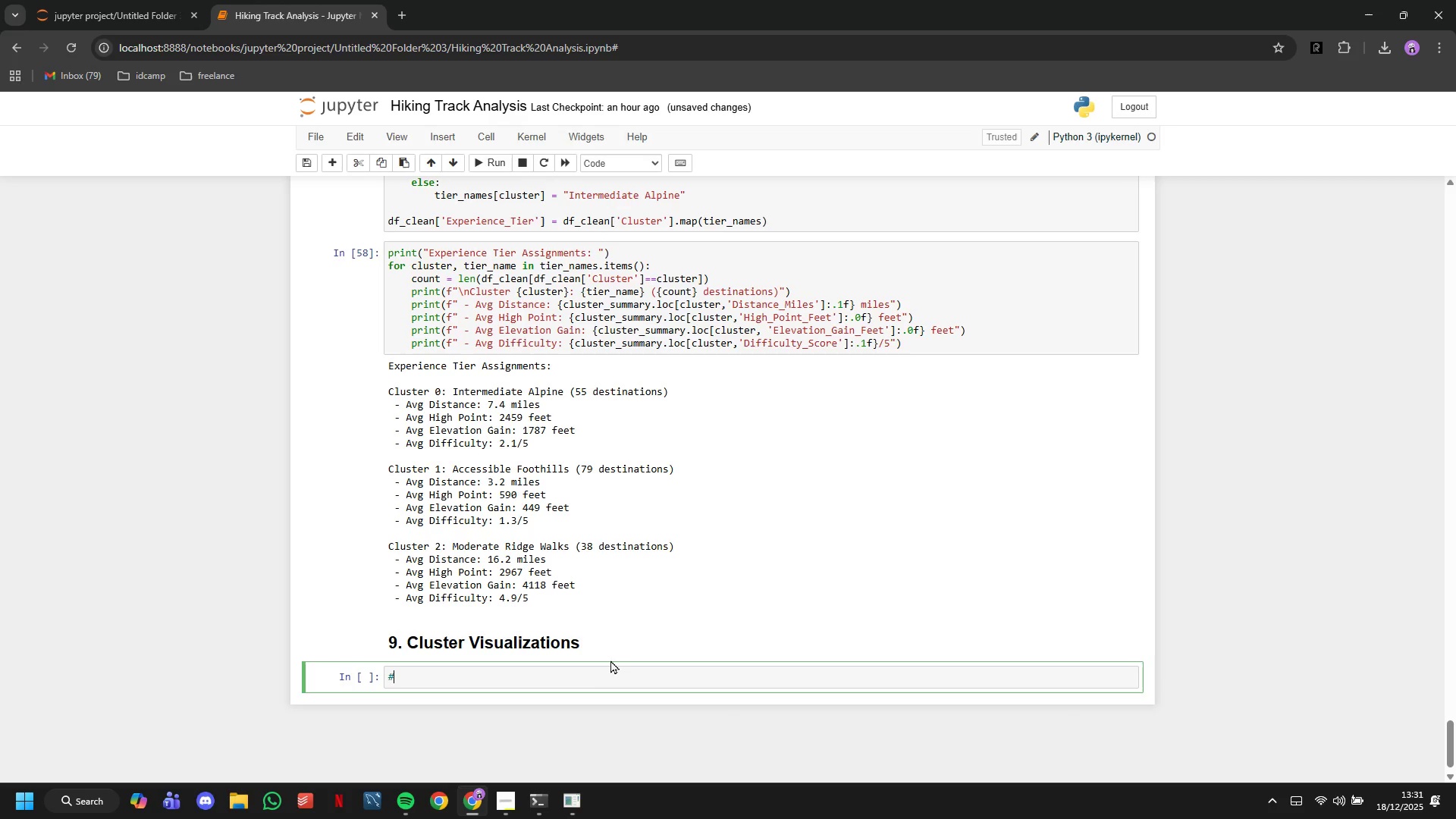 
key(Shift+3)
 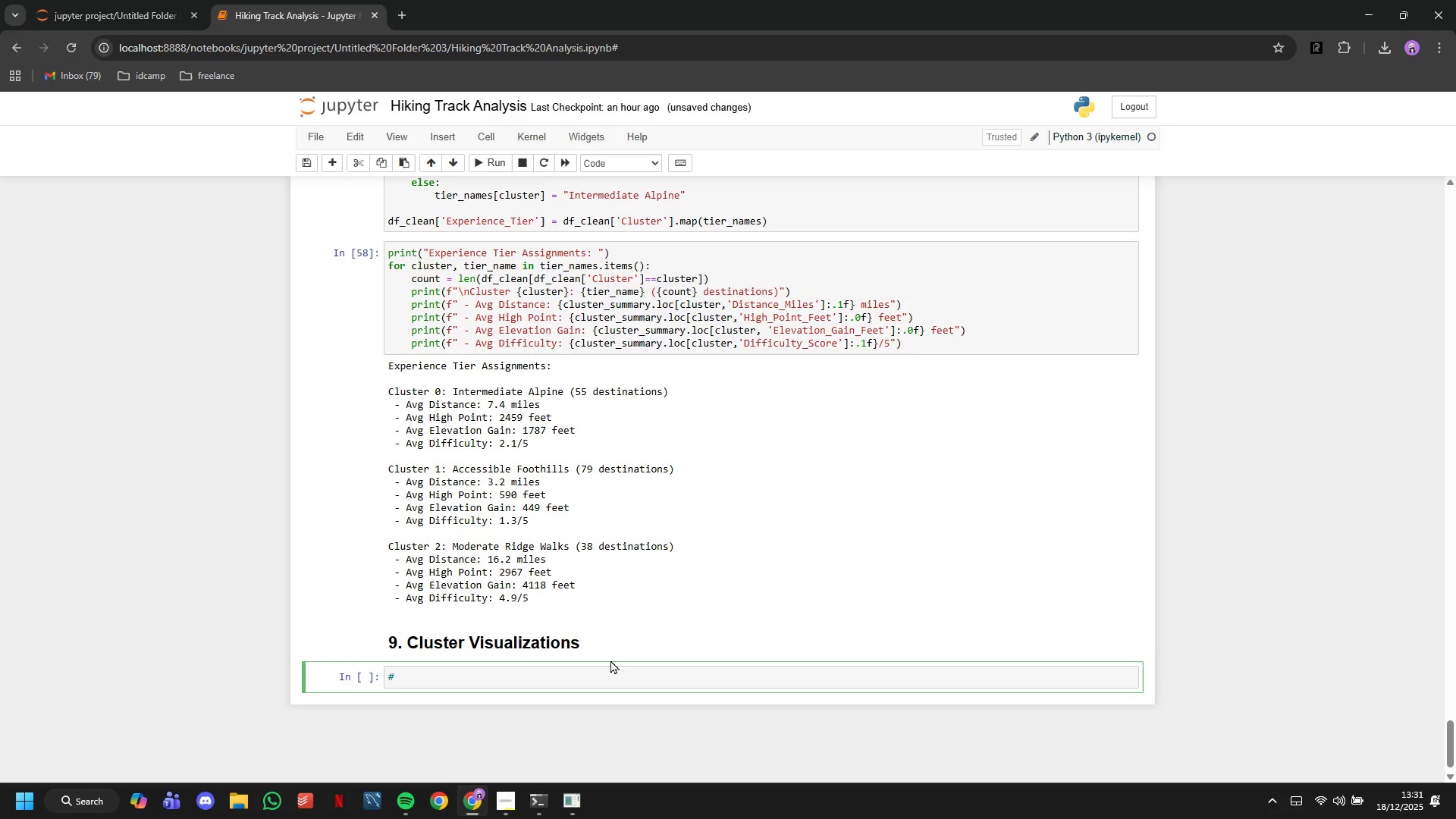 
key(Backspace)
 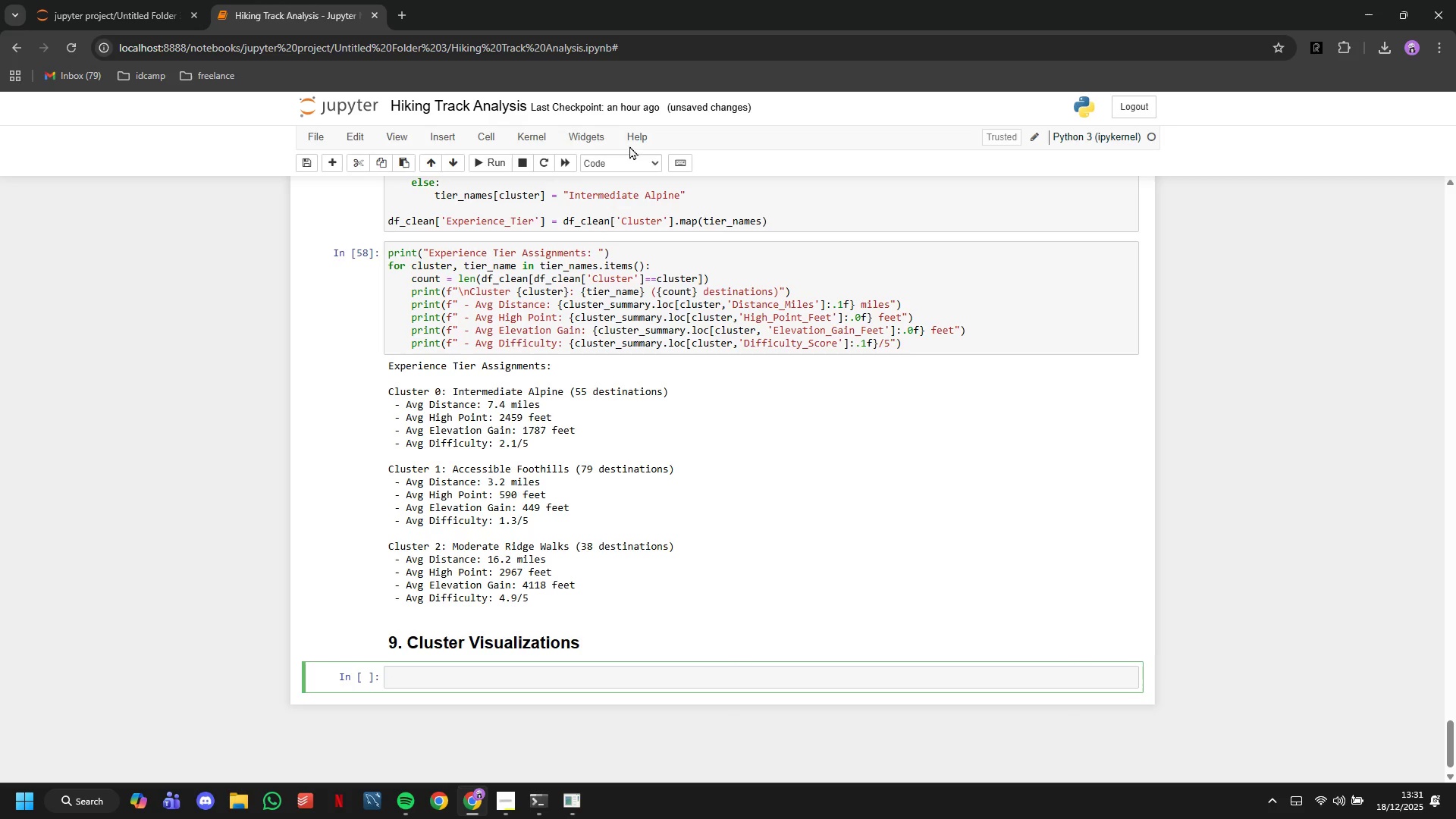 
left_click([644, 157])
 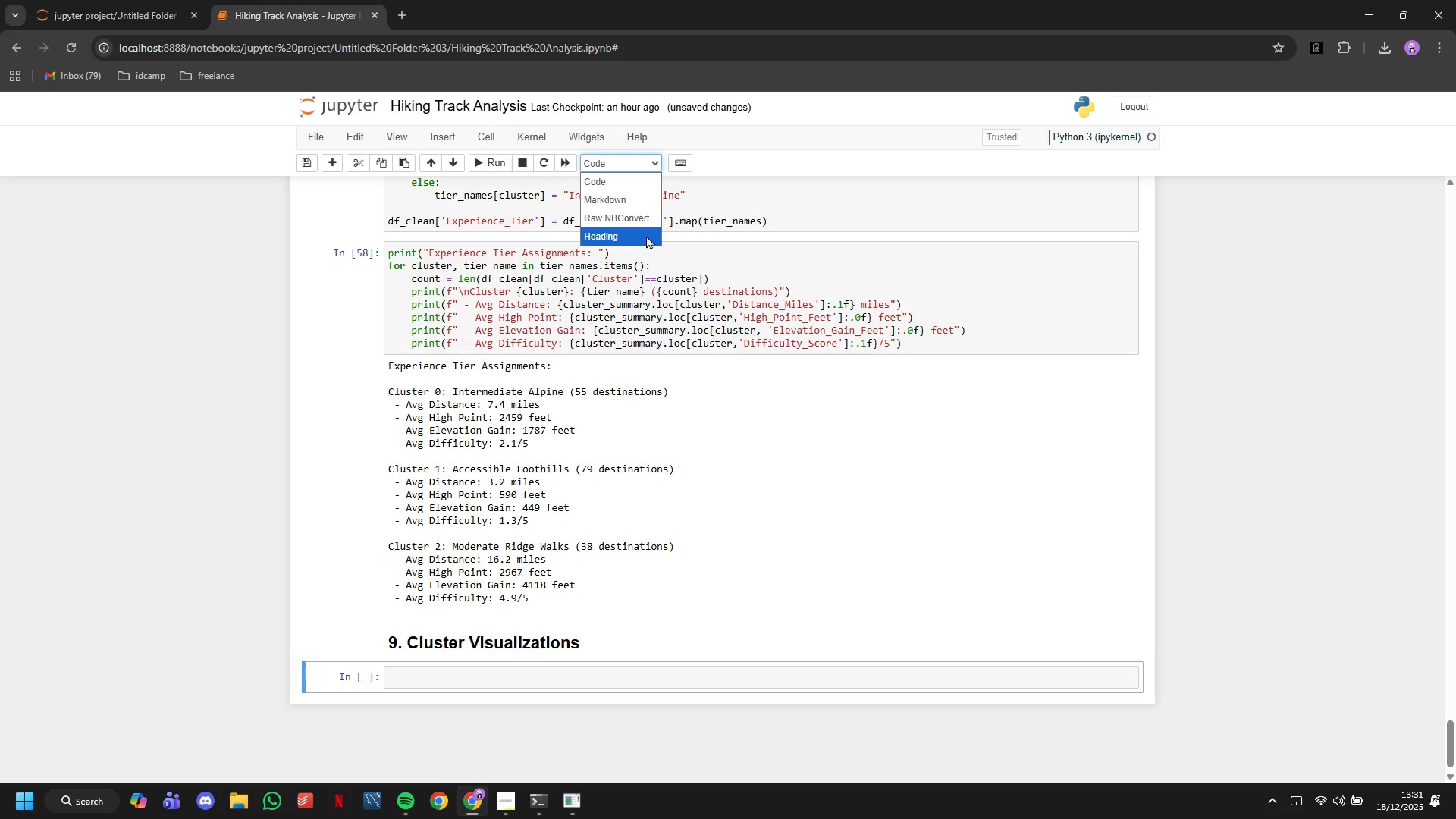 
left_click([642, 234])
 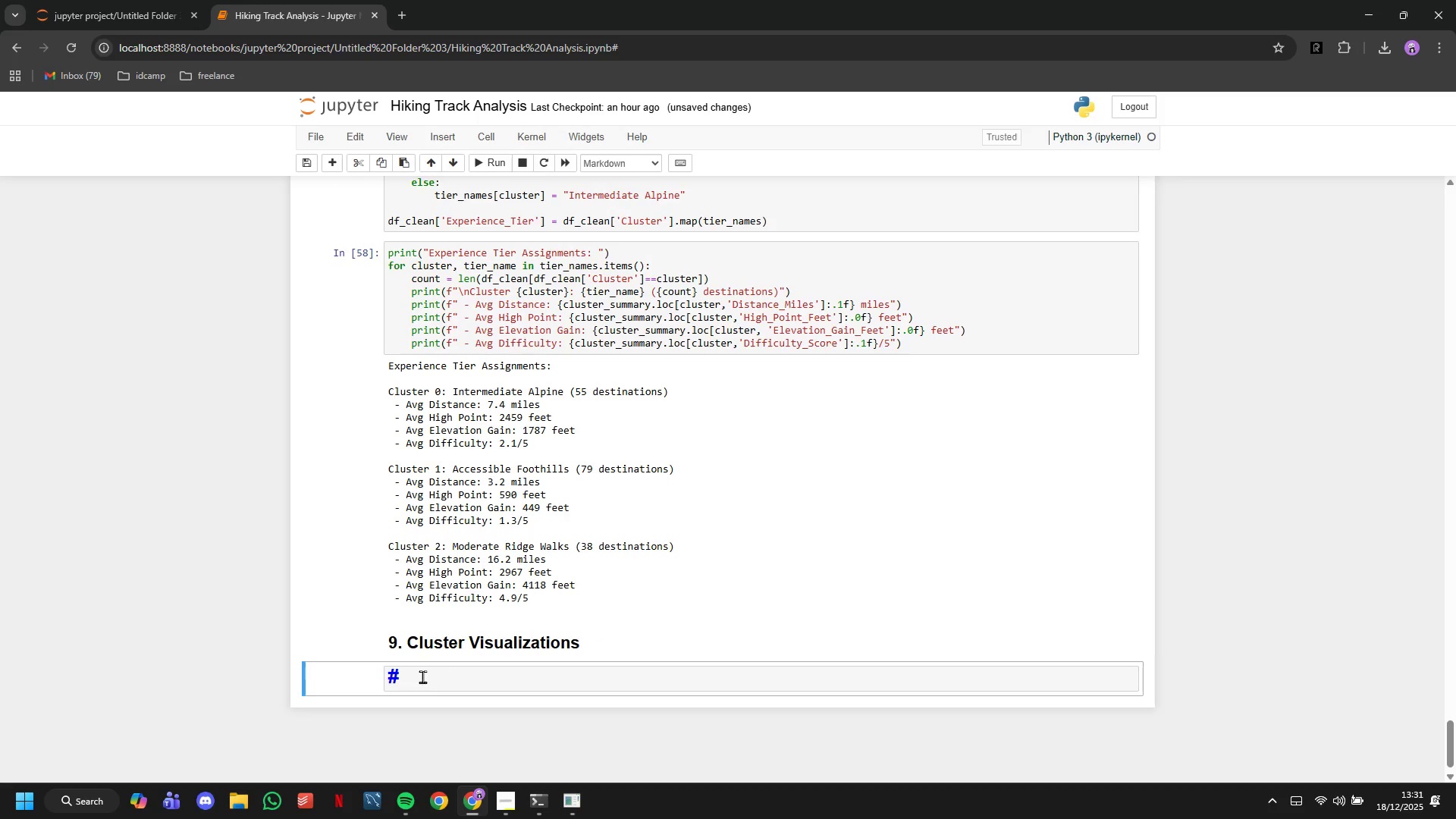 
key(ArrowLeft)
 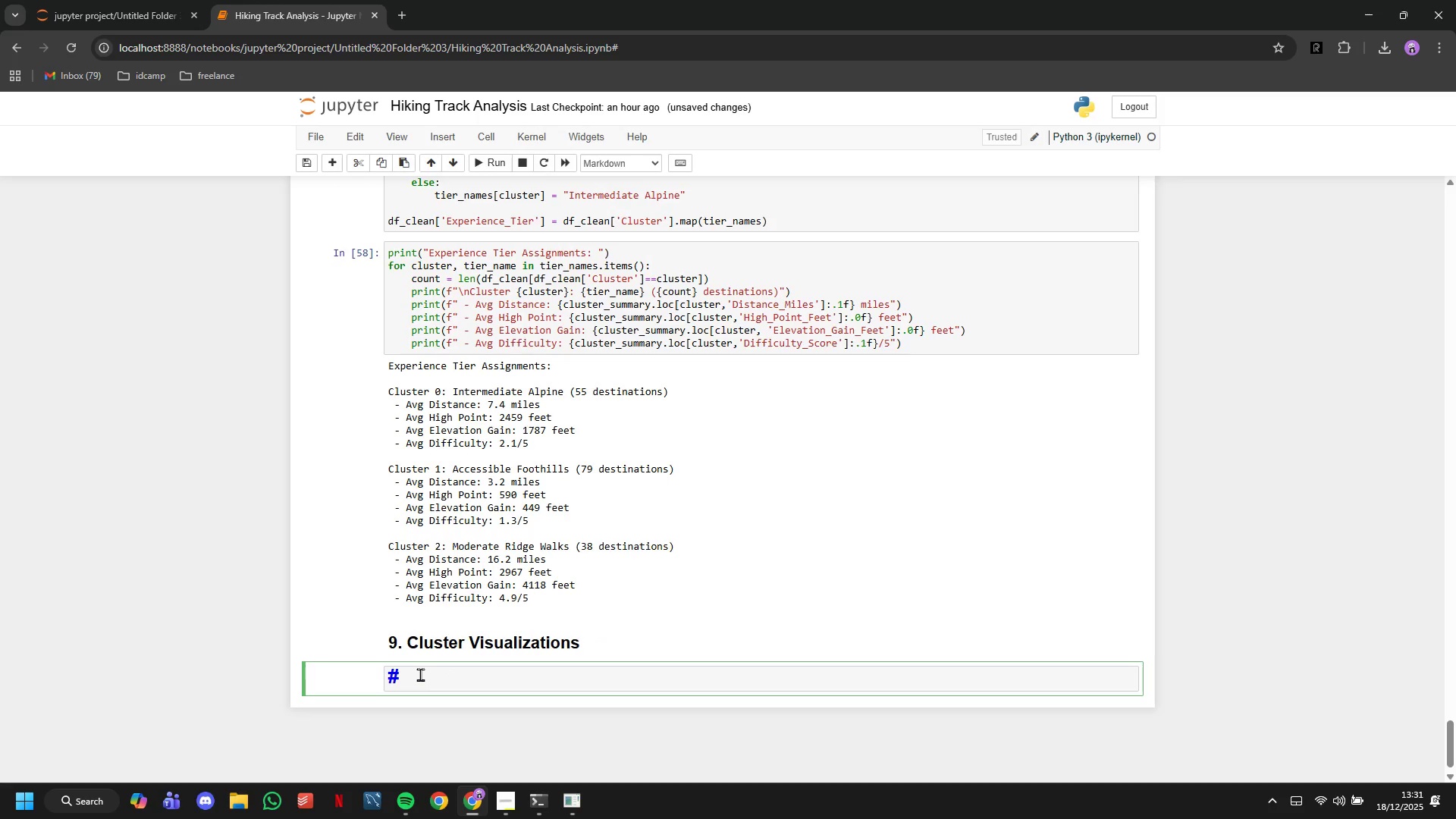 
type(## 9.1 Visuak=)
key(Backspace)
key(Backspace)
type(lization 1: PCA 2D Scatter Plot)
 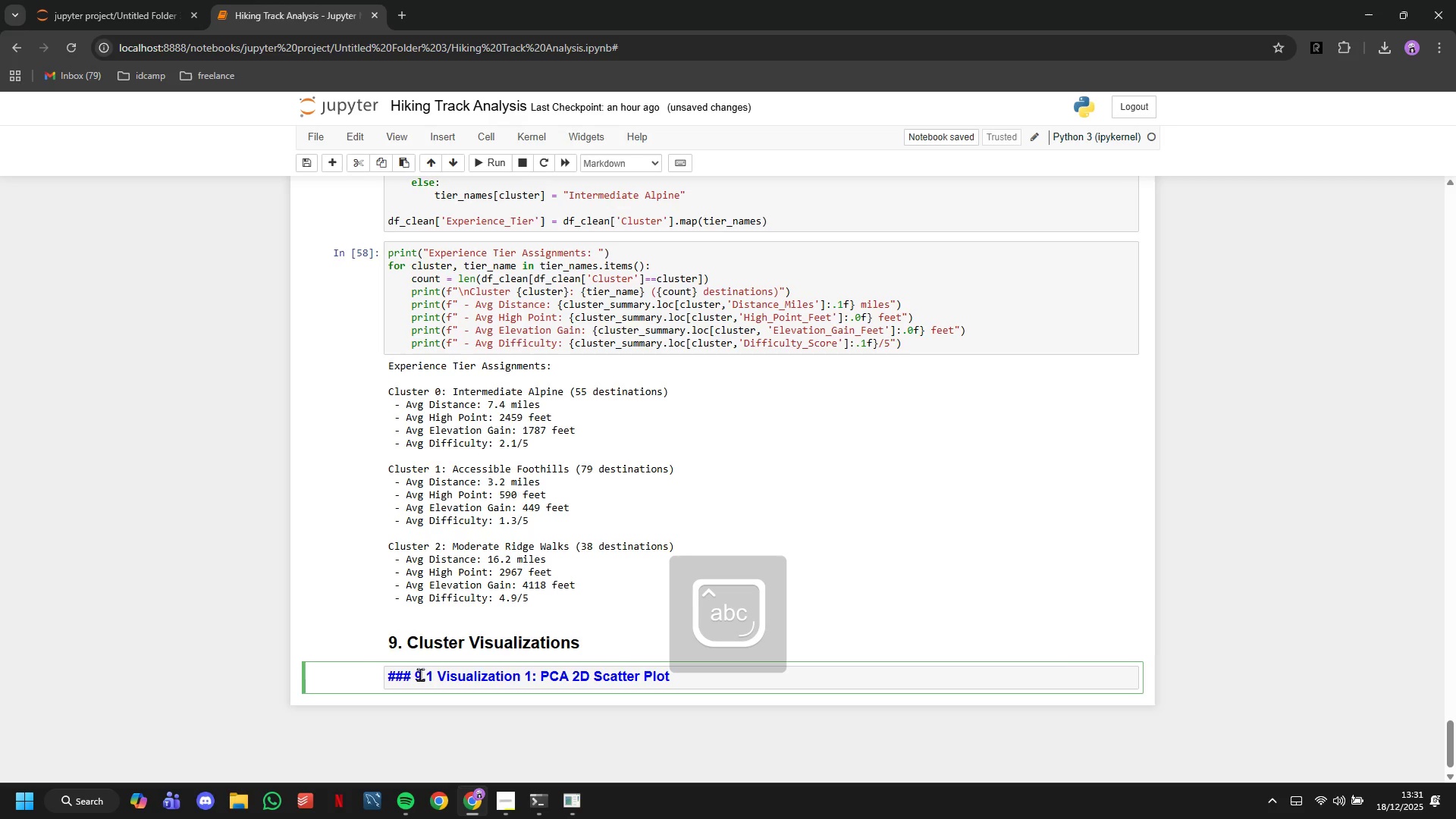 
key(Enter)
 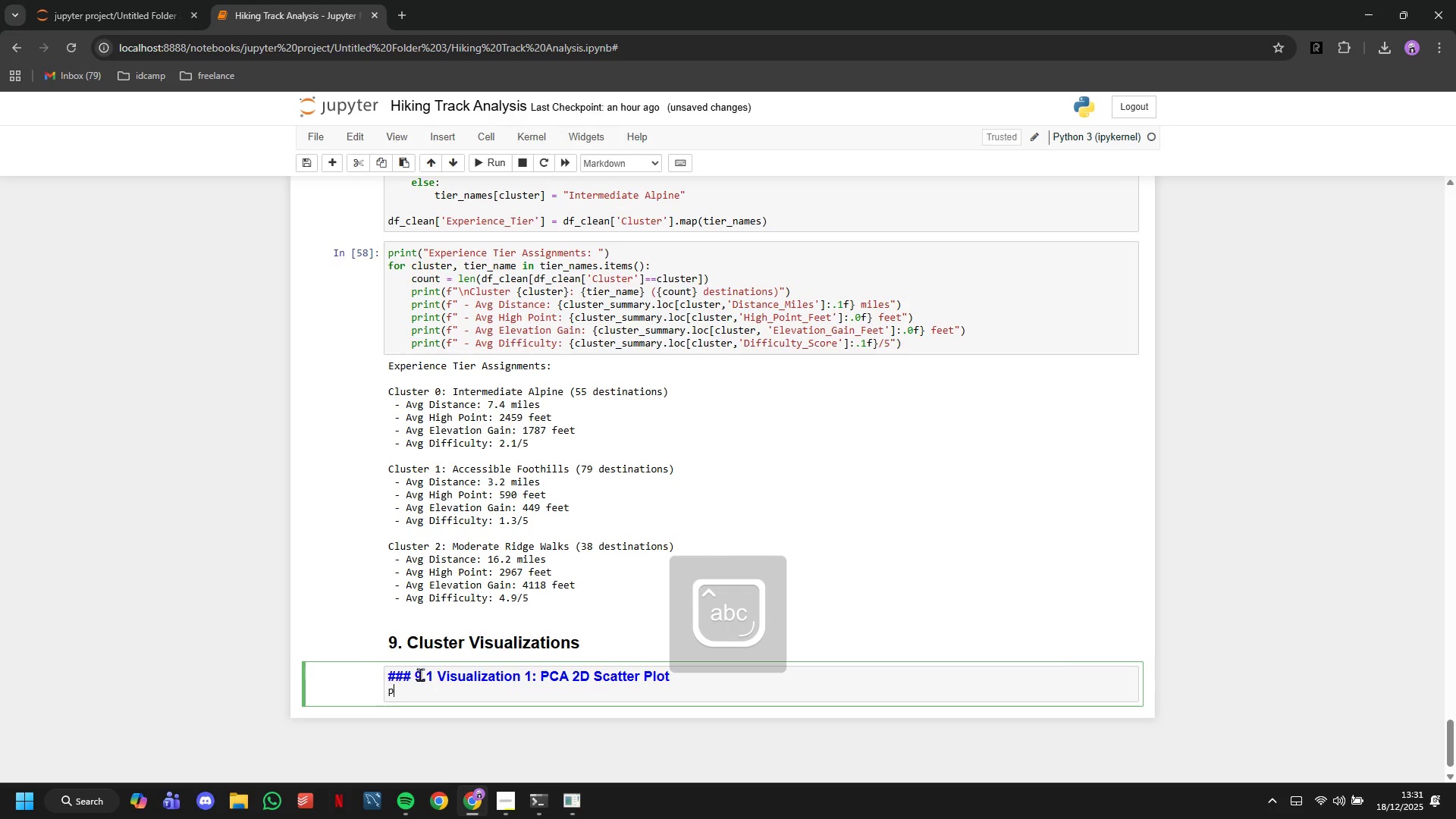 
type(pca)
key(Backspace)
key(Backspace)
key(Backspace)
key(Backspace)
 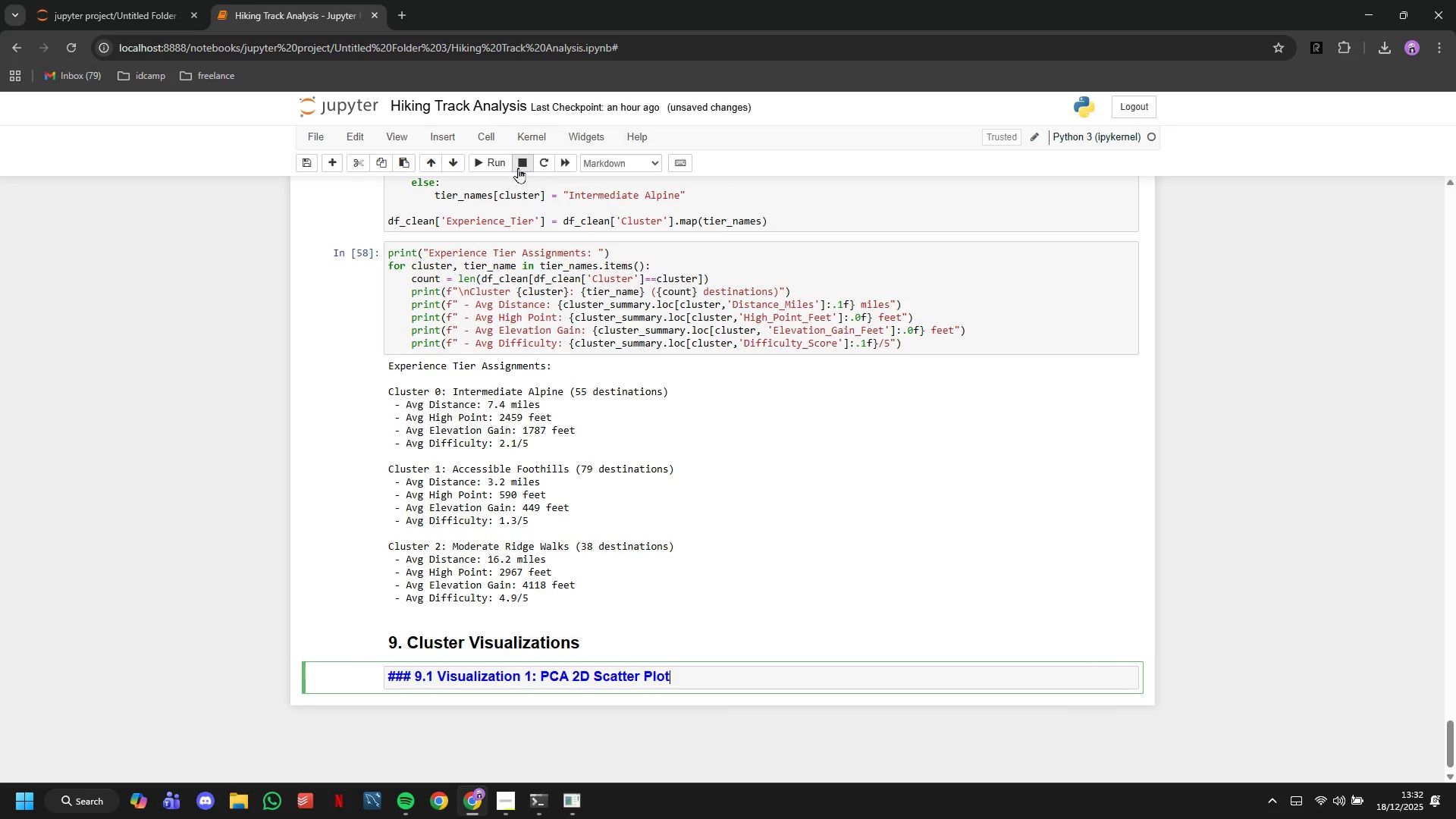 
left_click([500, 168])
 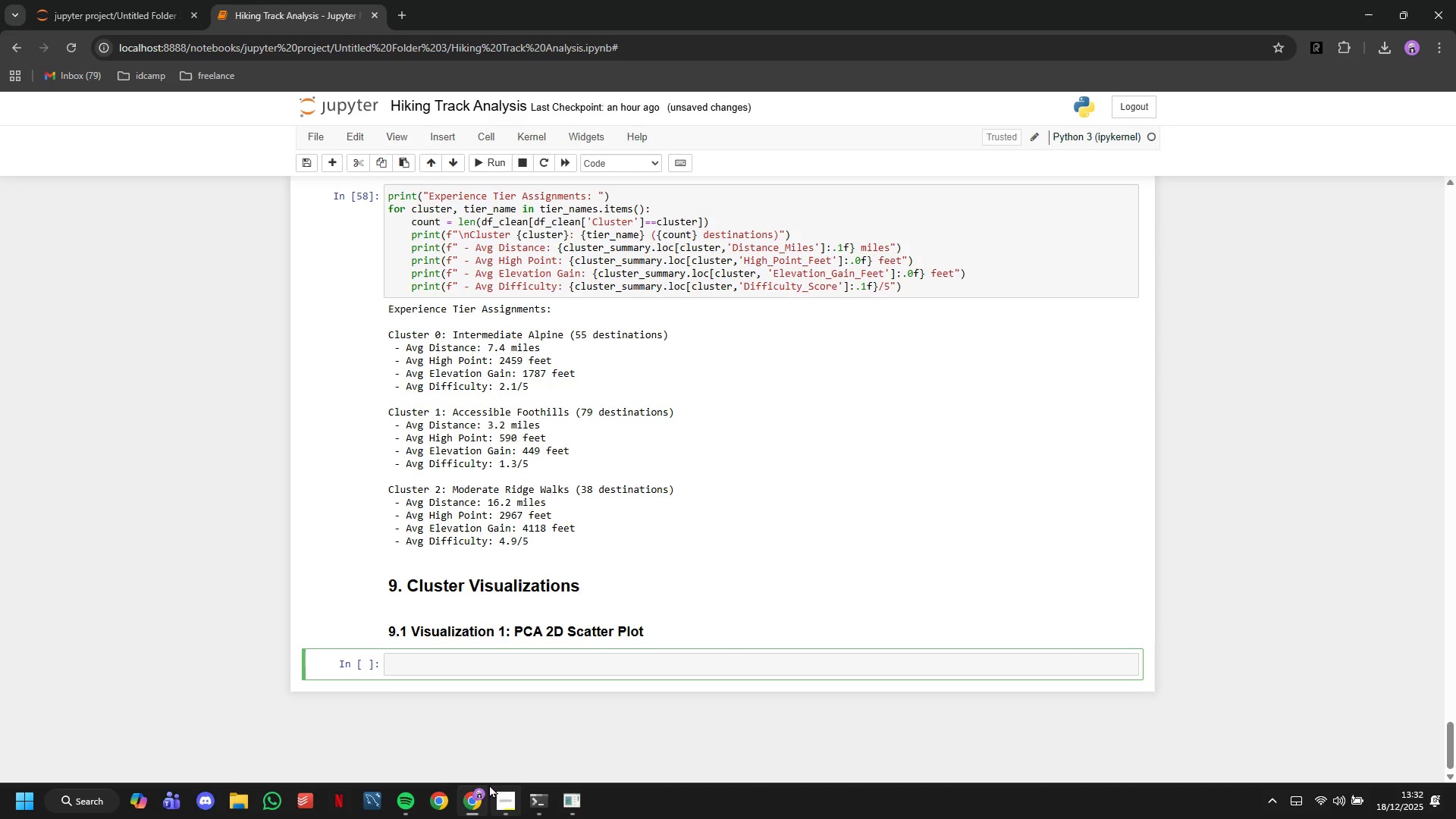 
type(pca )
 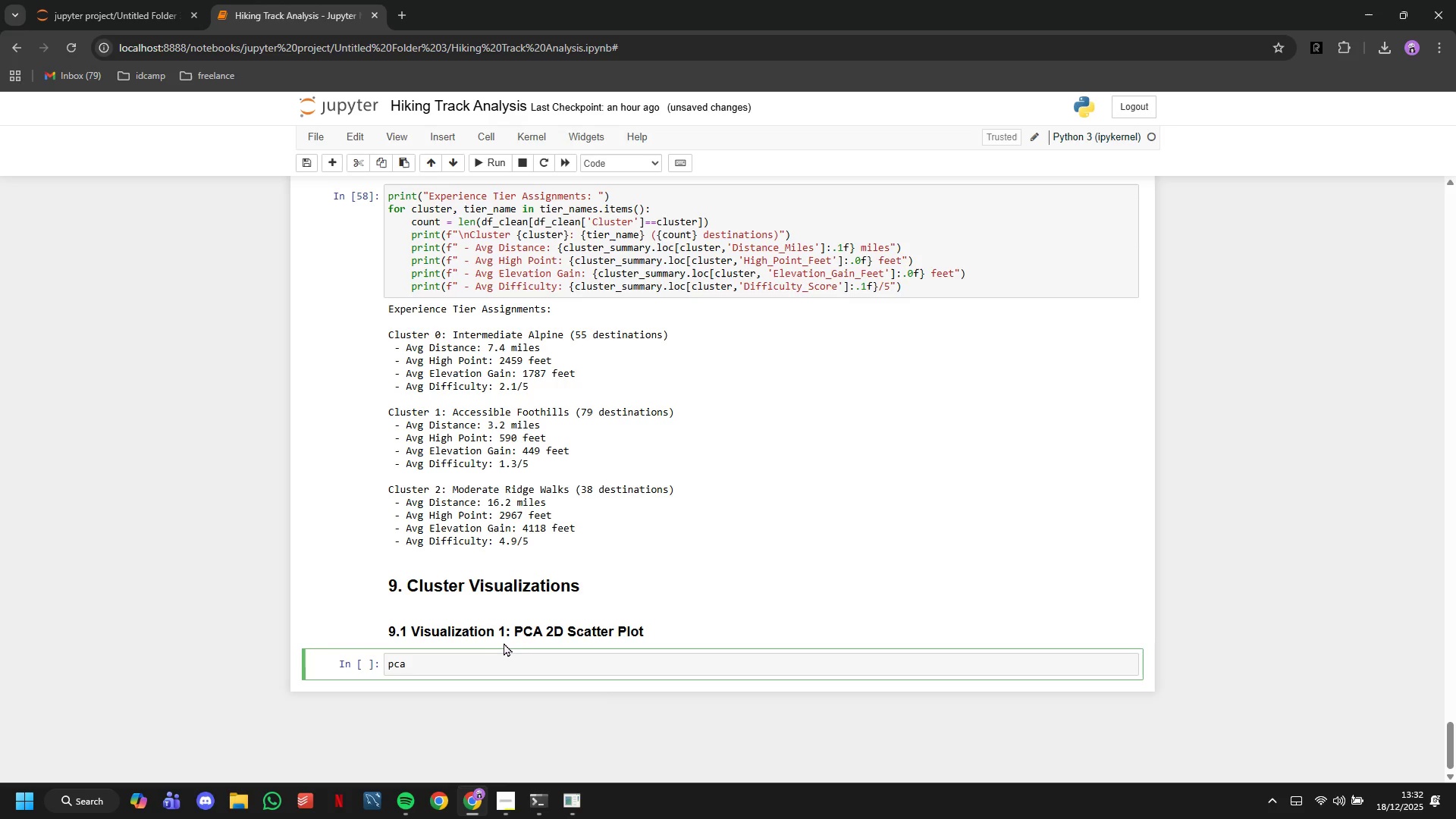 
key(Equal)
 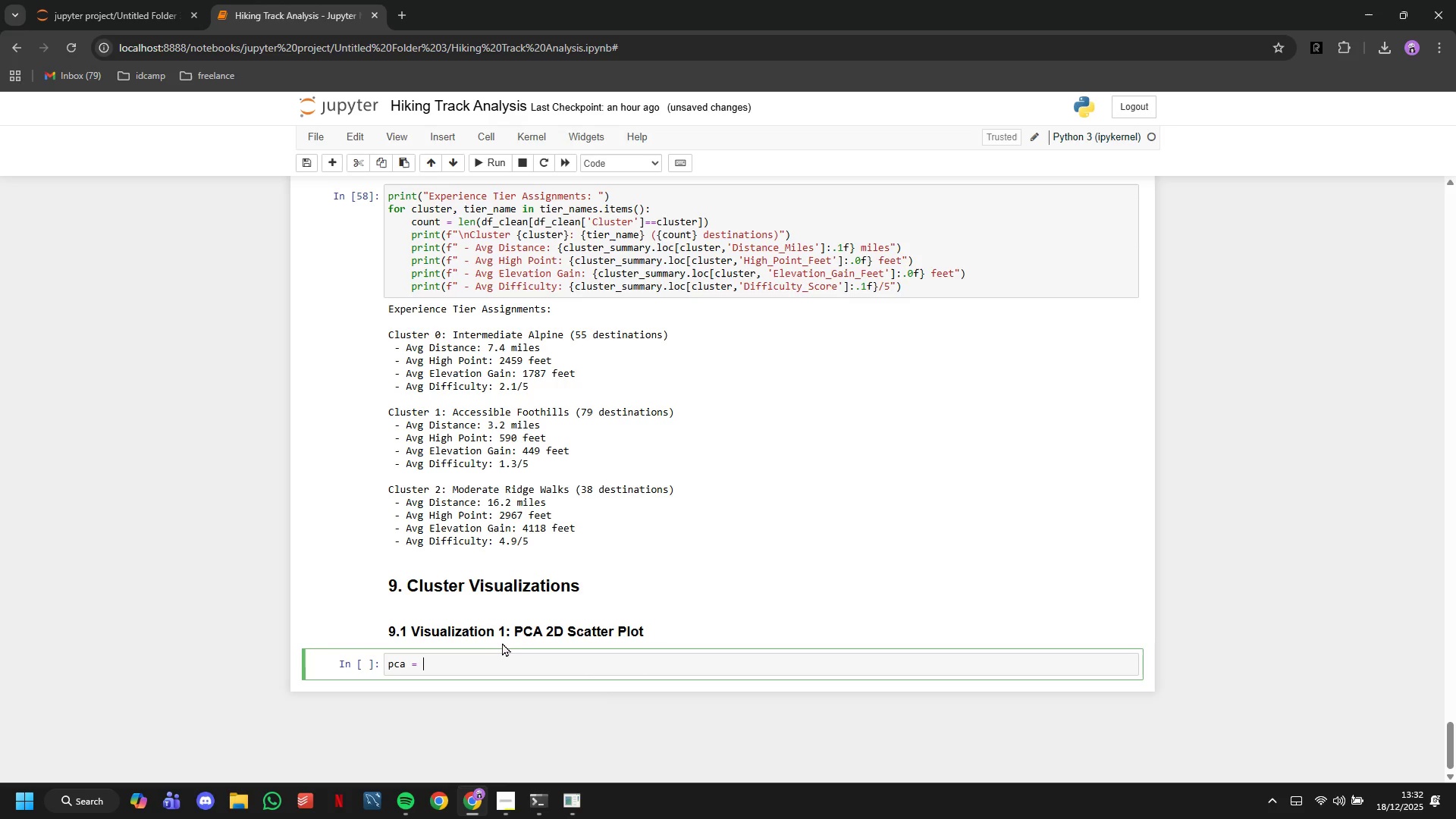 
key(Space)
 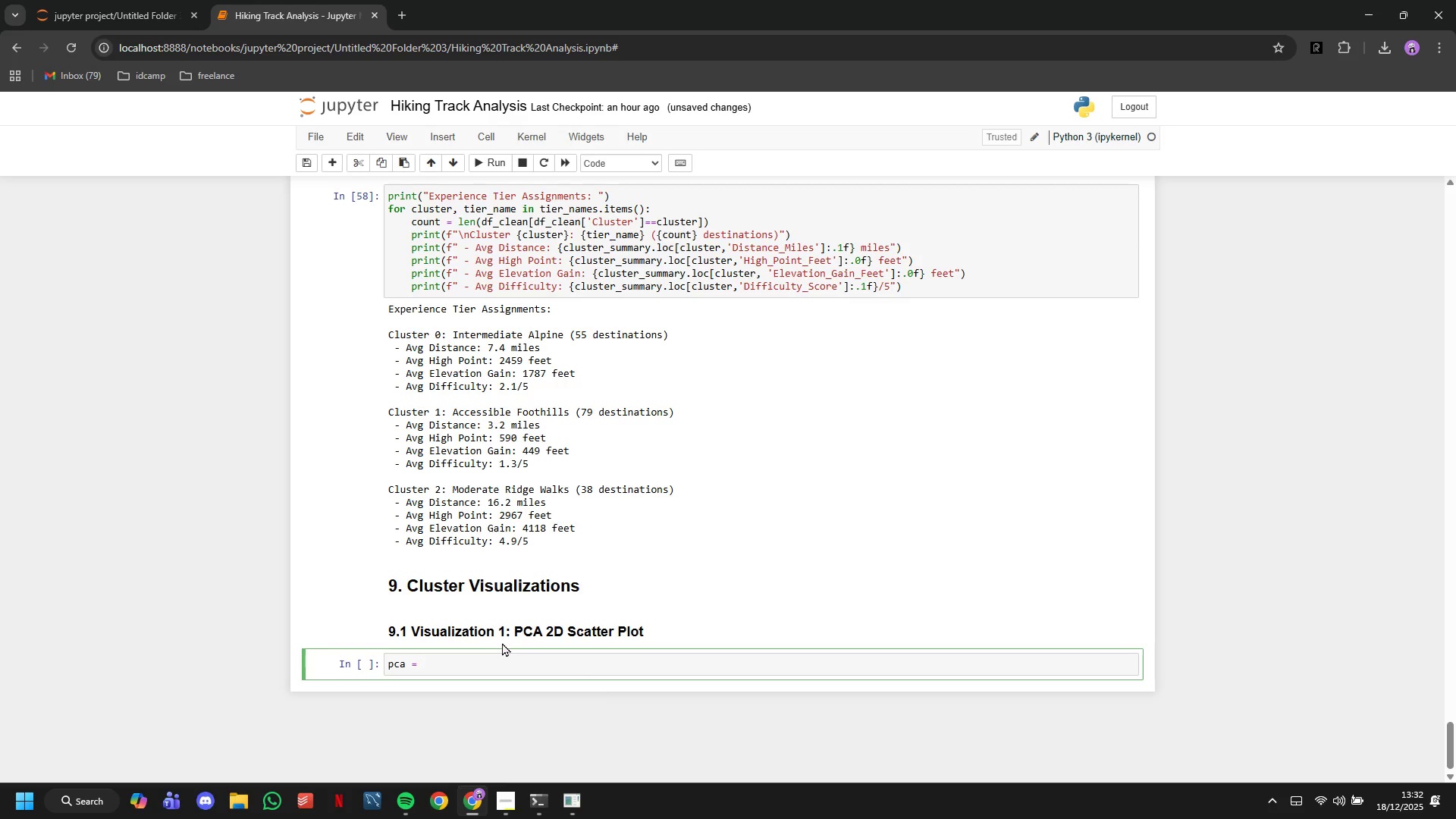 
wait(7.8)
 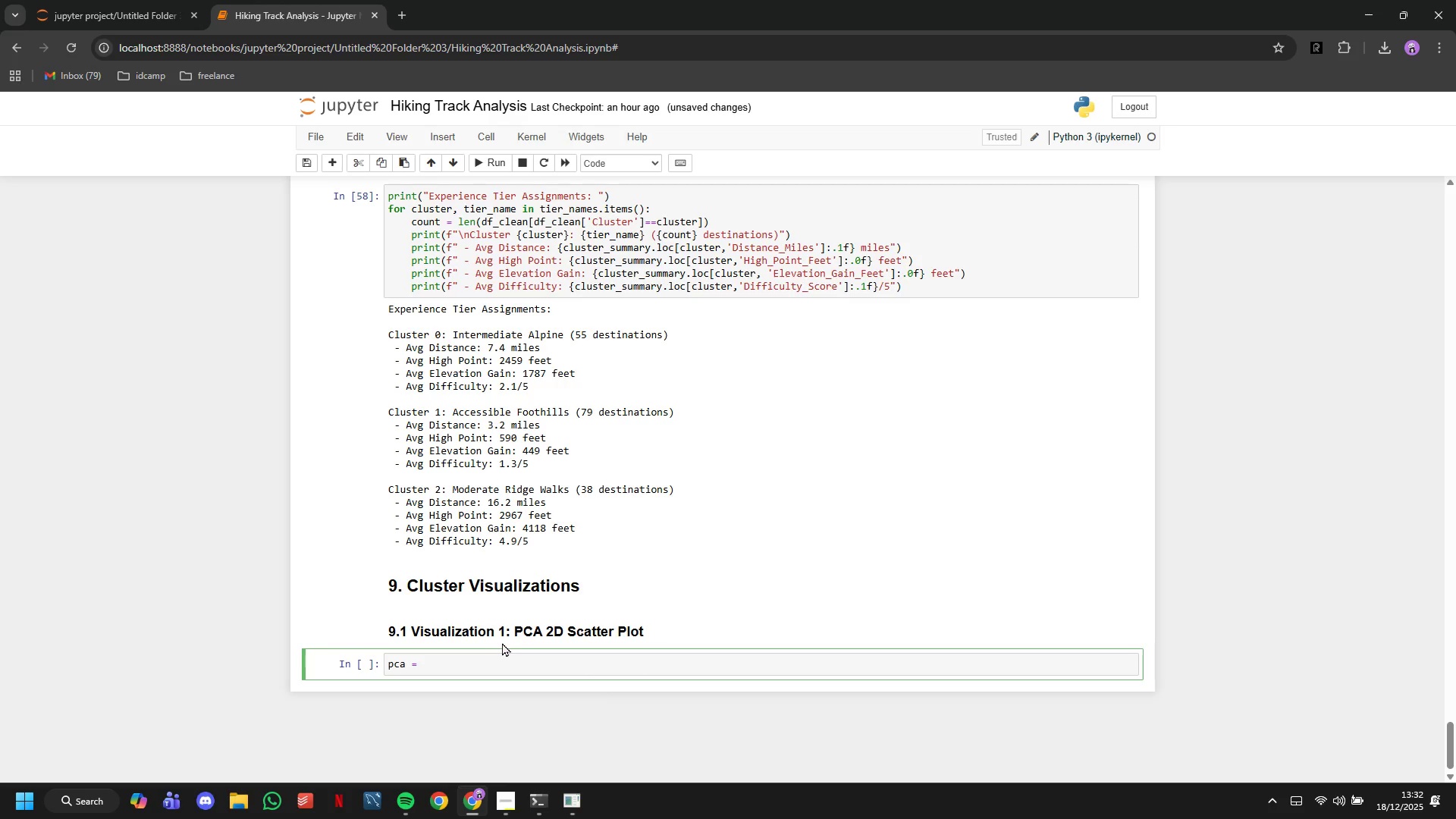 
type(PCA(n_components=2)
 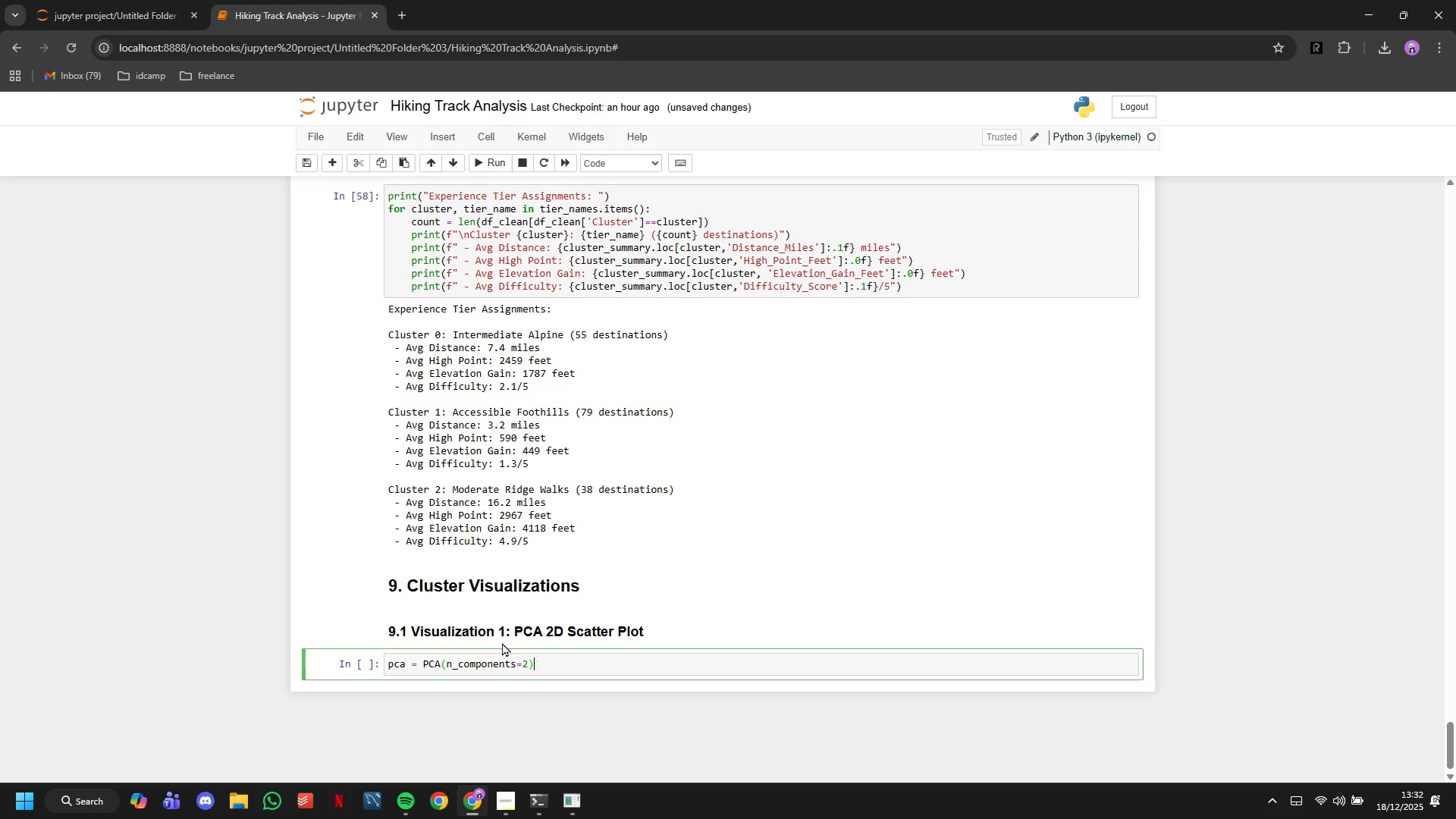 
 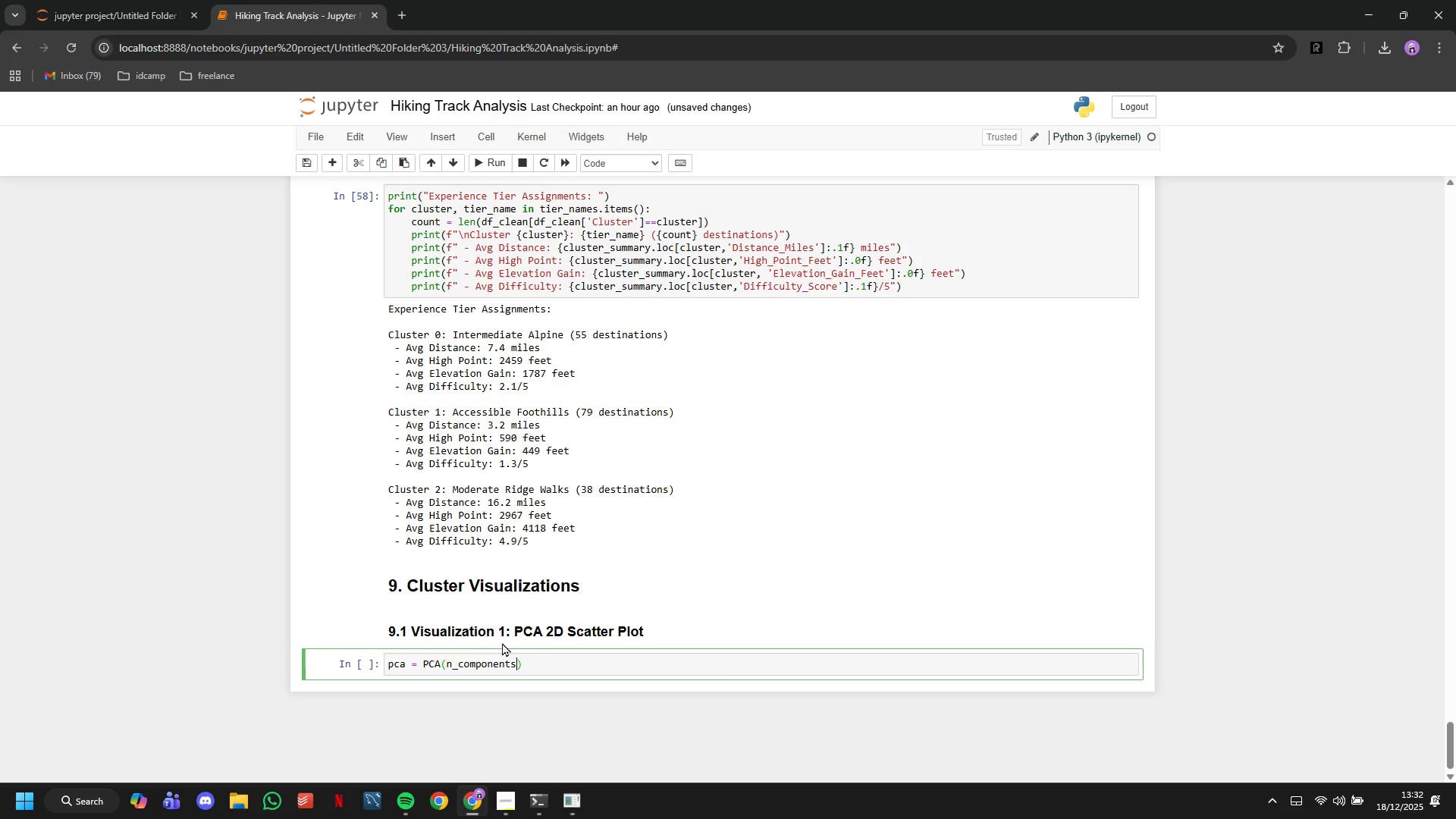 
key(ArrowRight)
 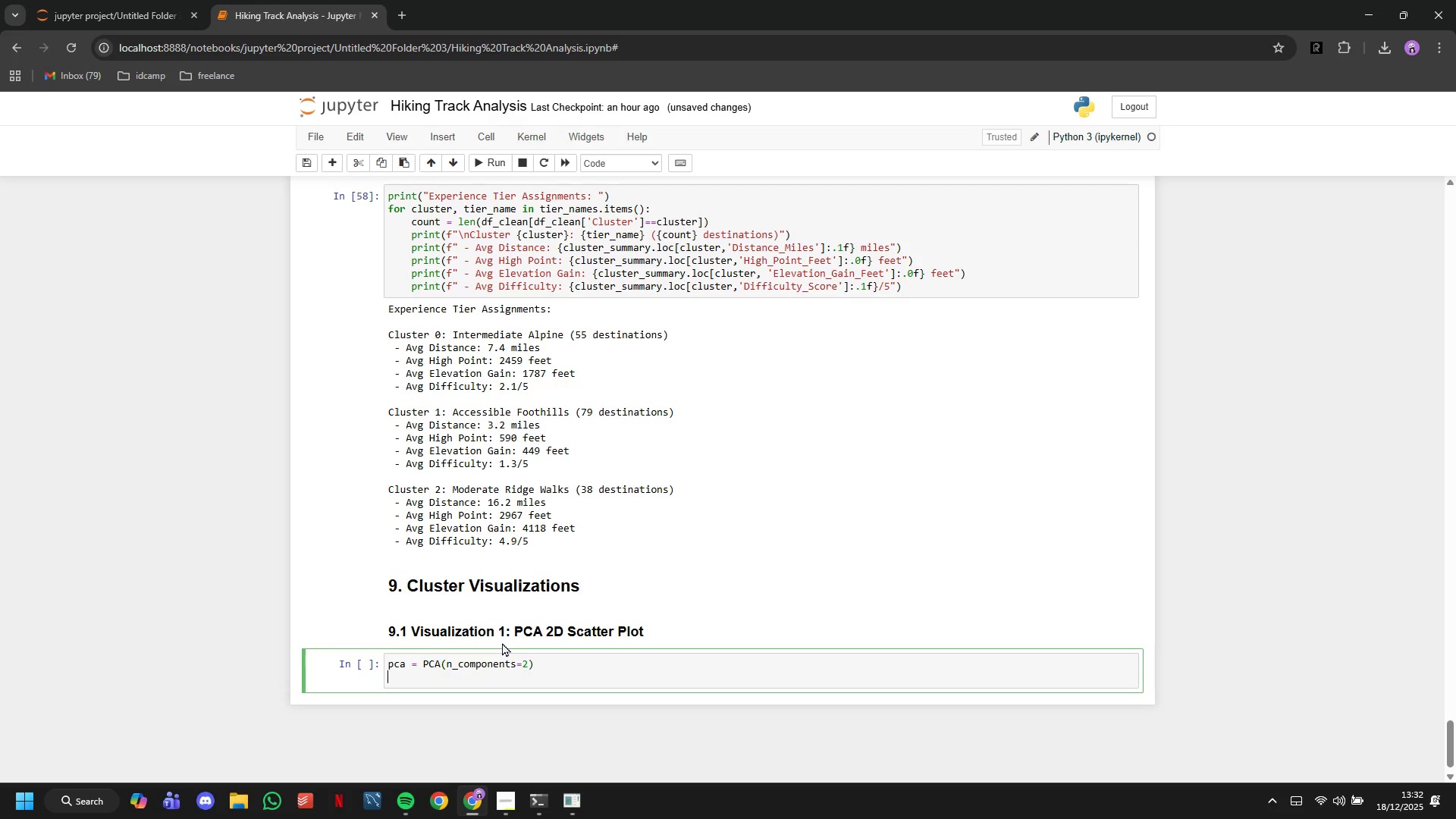 
key(Enter)
 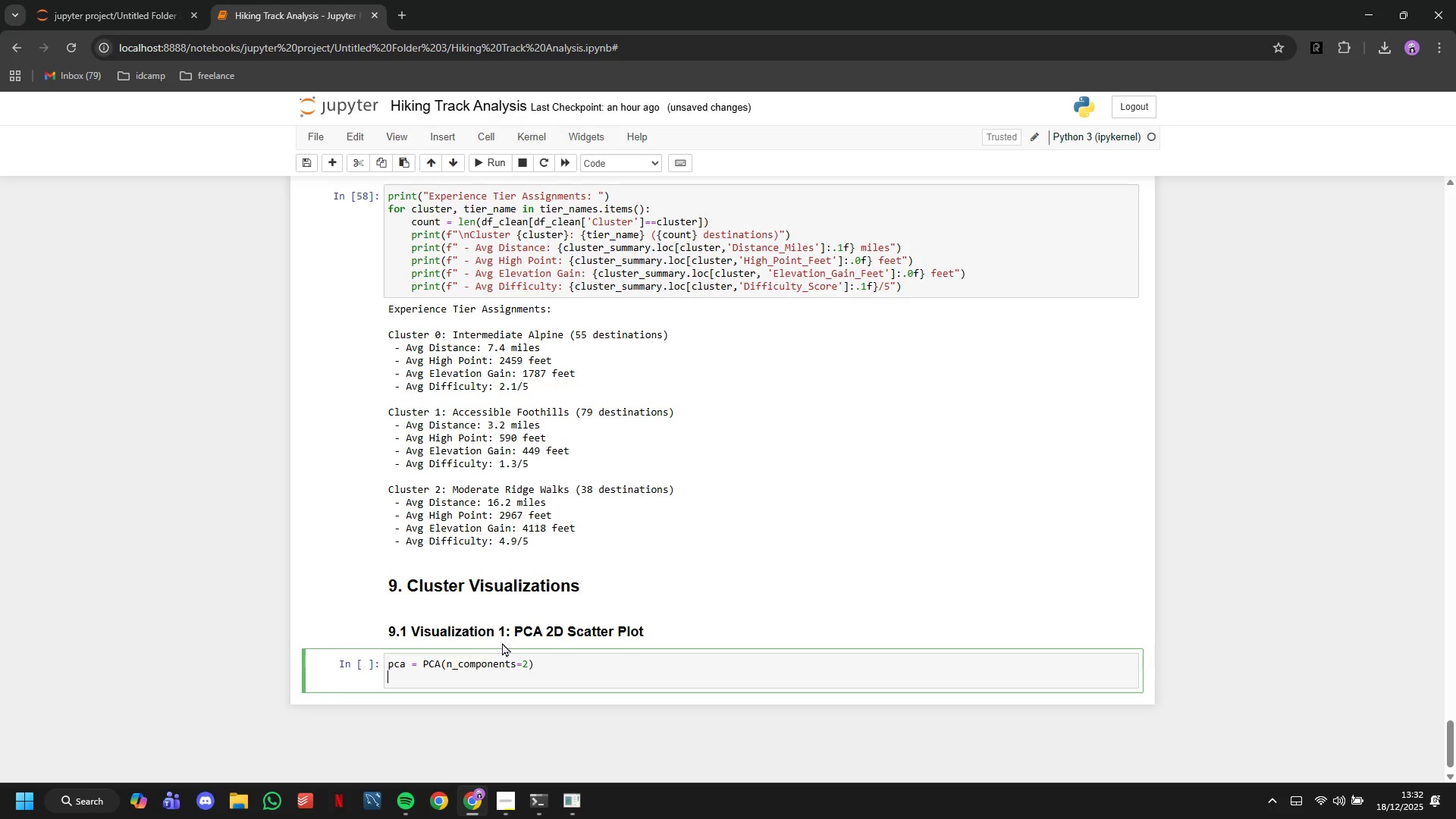 
type(X_pca = pca.fit_transg)
key(Backspace)
type(fi)
key(Backspace)
type(orm(X_scaled)
 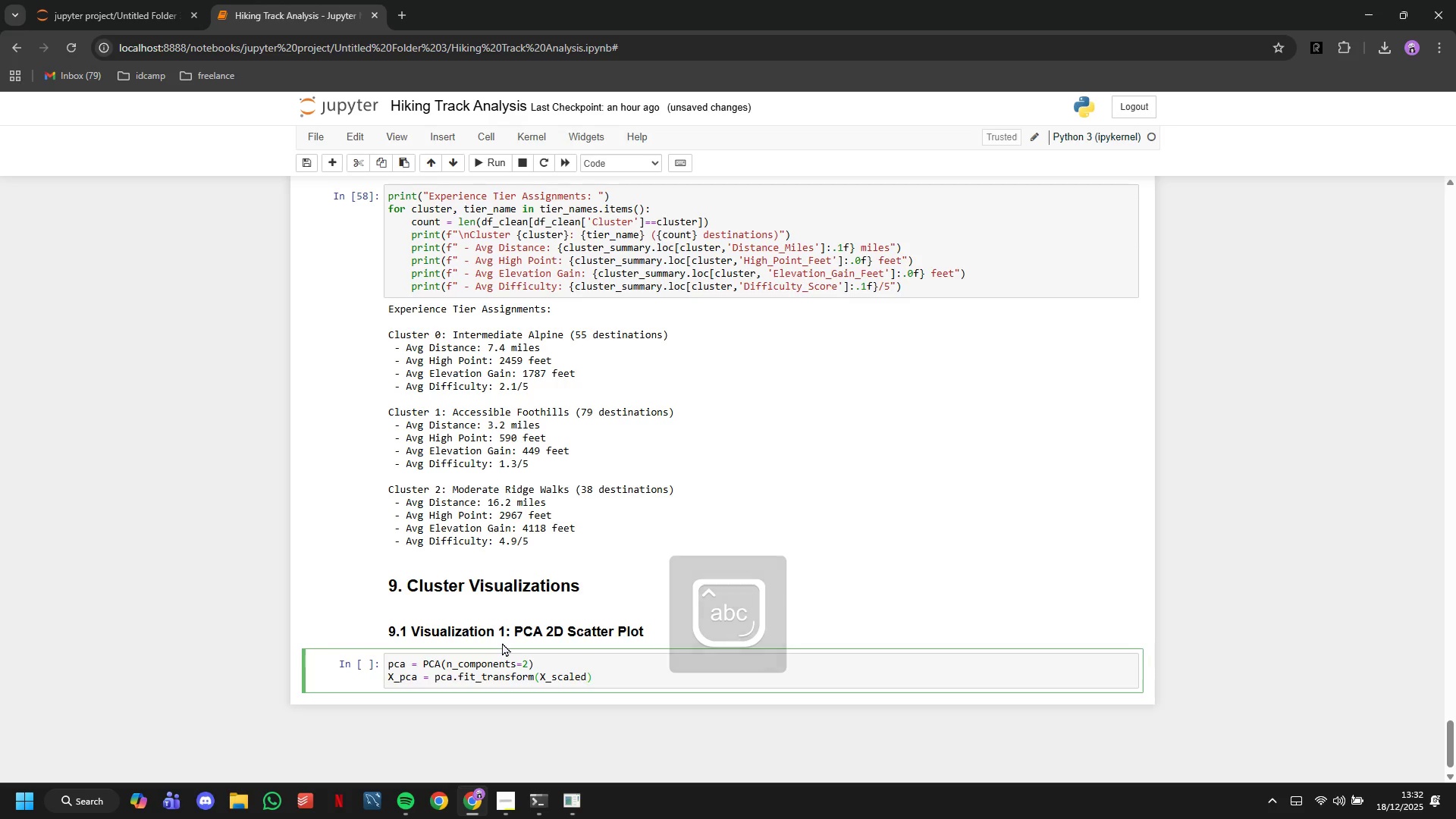 
key(ArrowRight)
 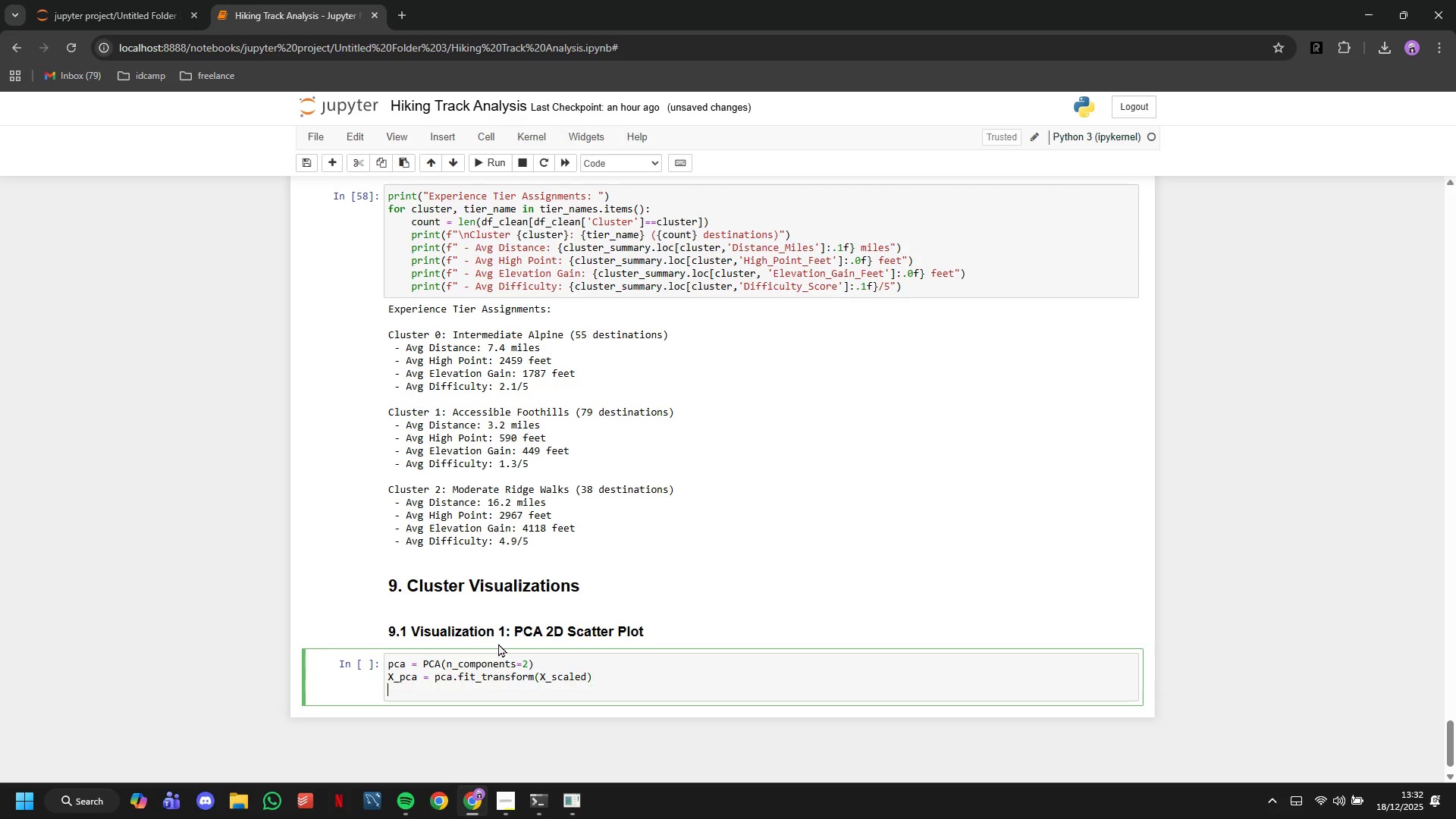 
key(Enter)
 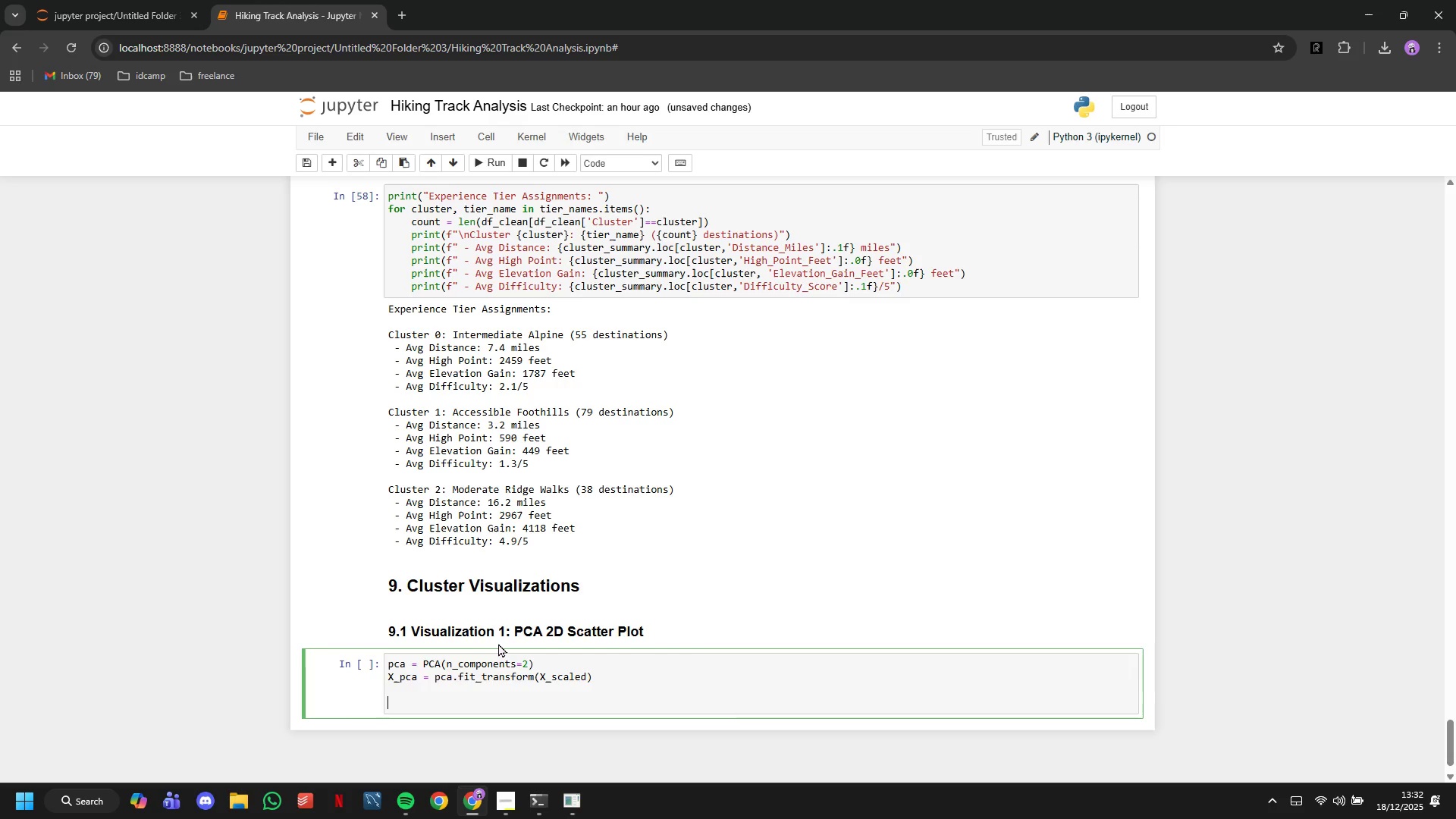 
key(Enter)
 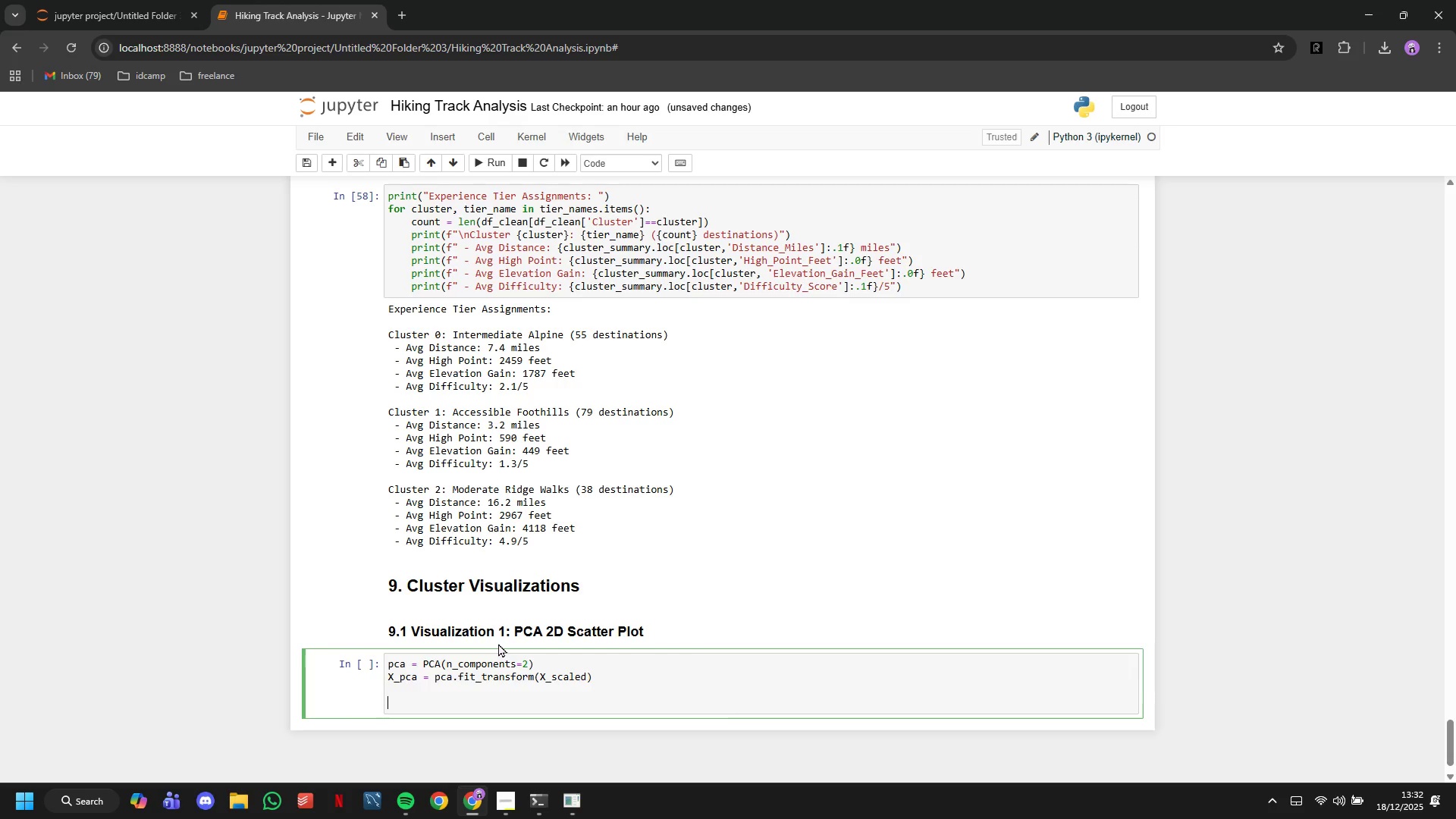 
type(plt.figure)
 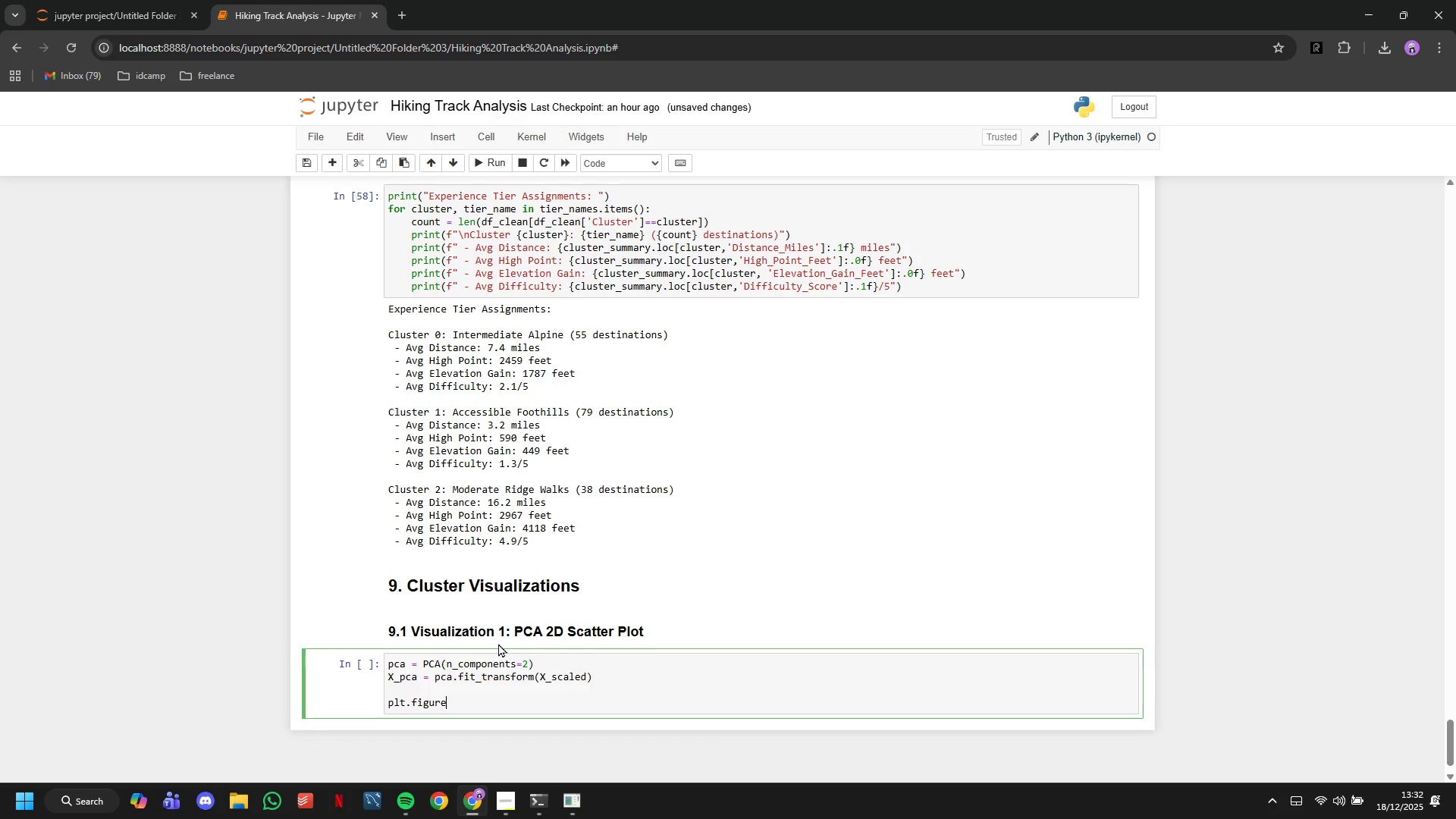 
wait(6.16)
 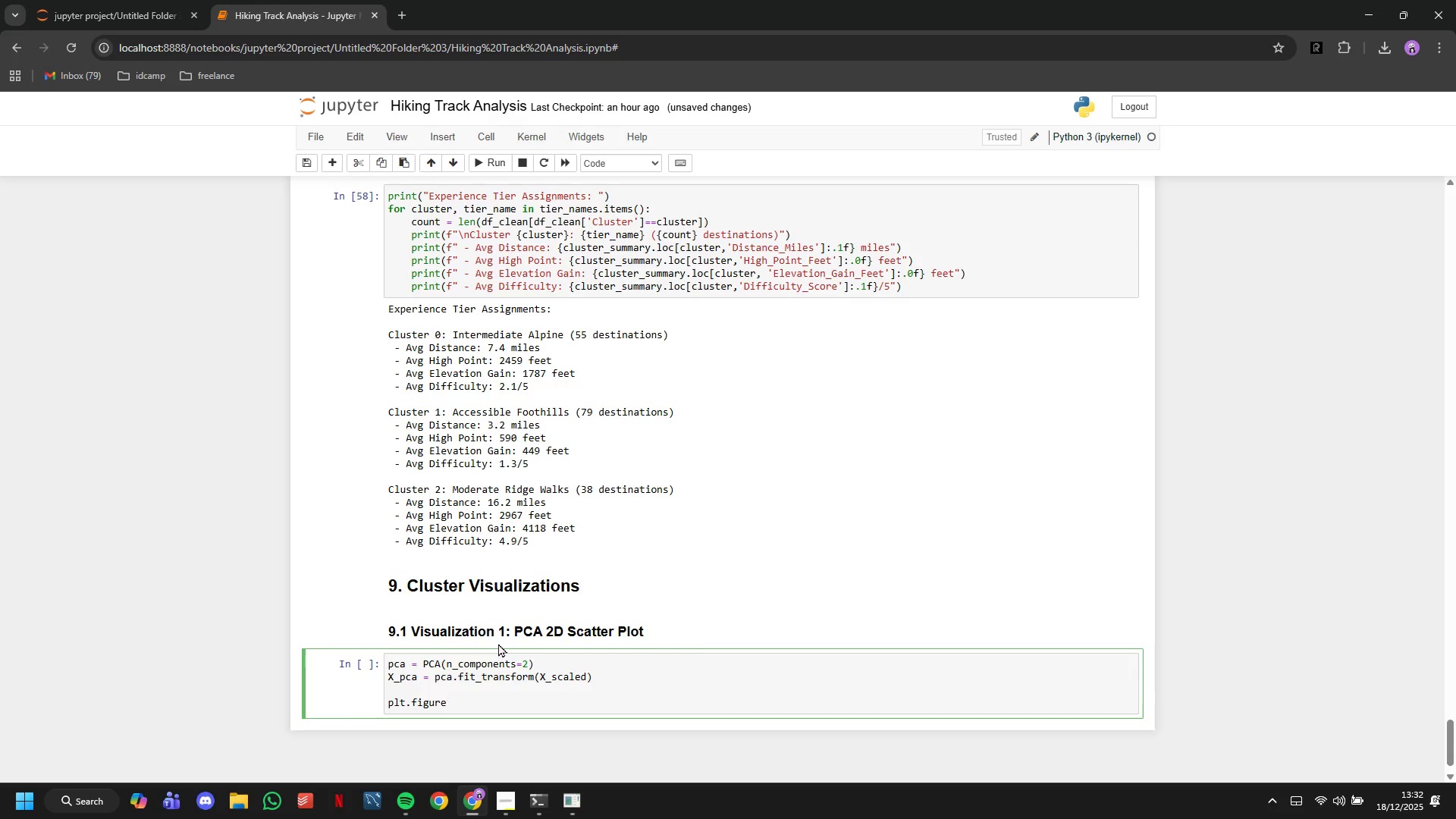 
type((figsize=(12,8)
 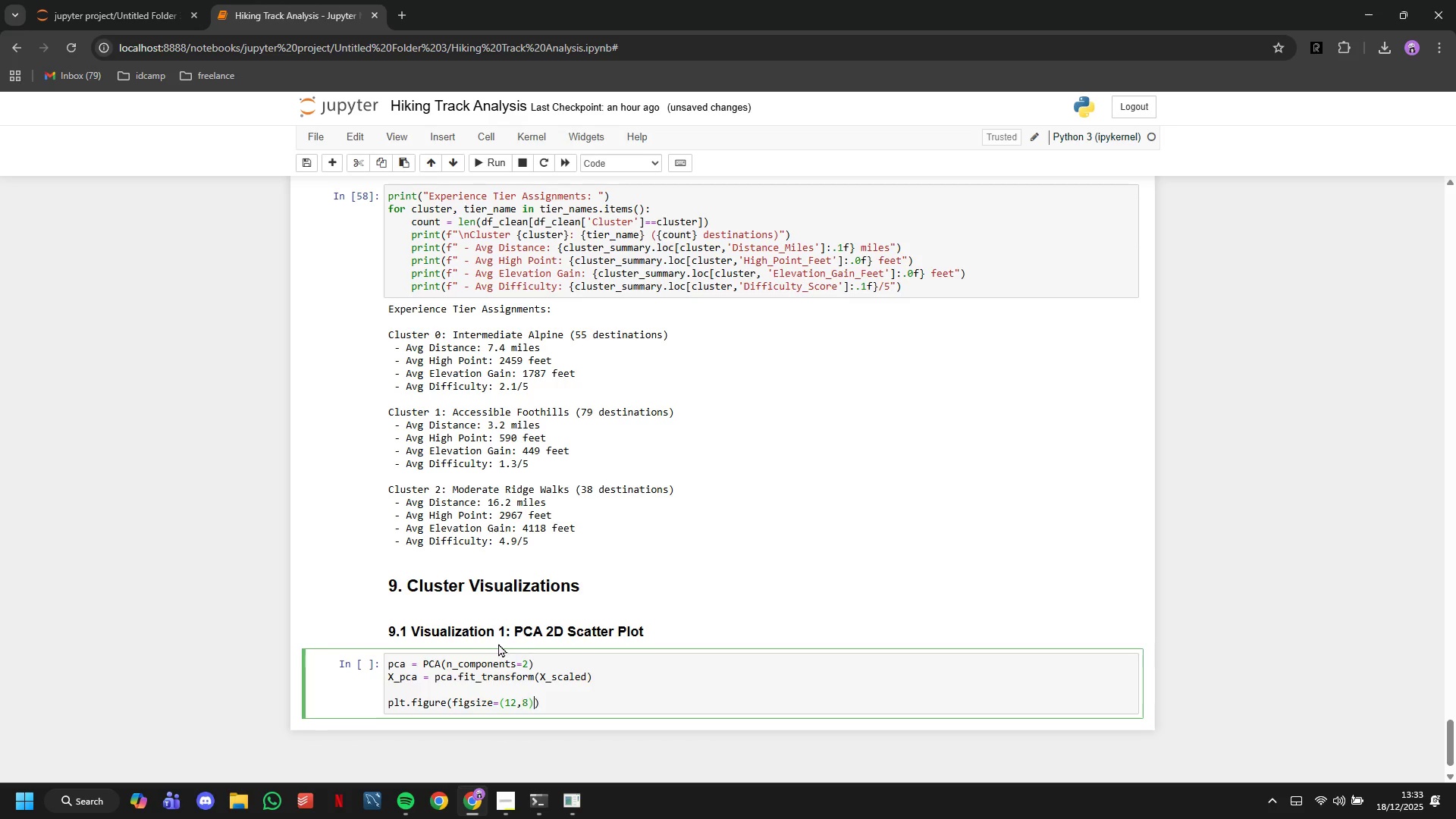 
 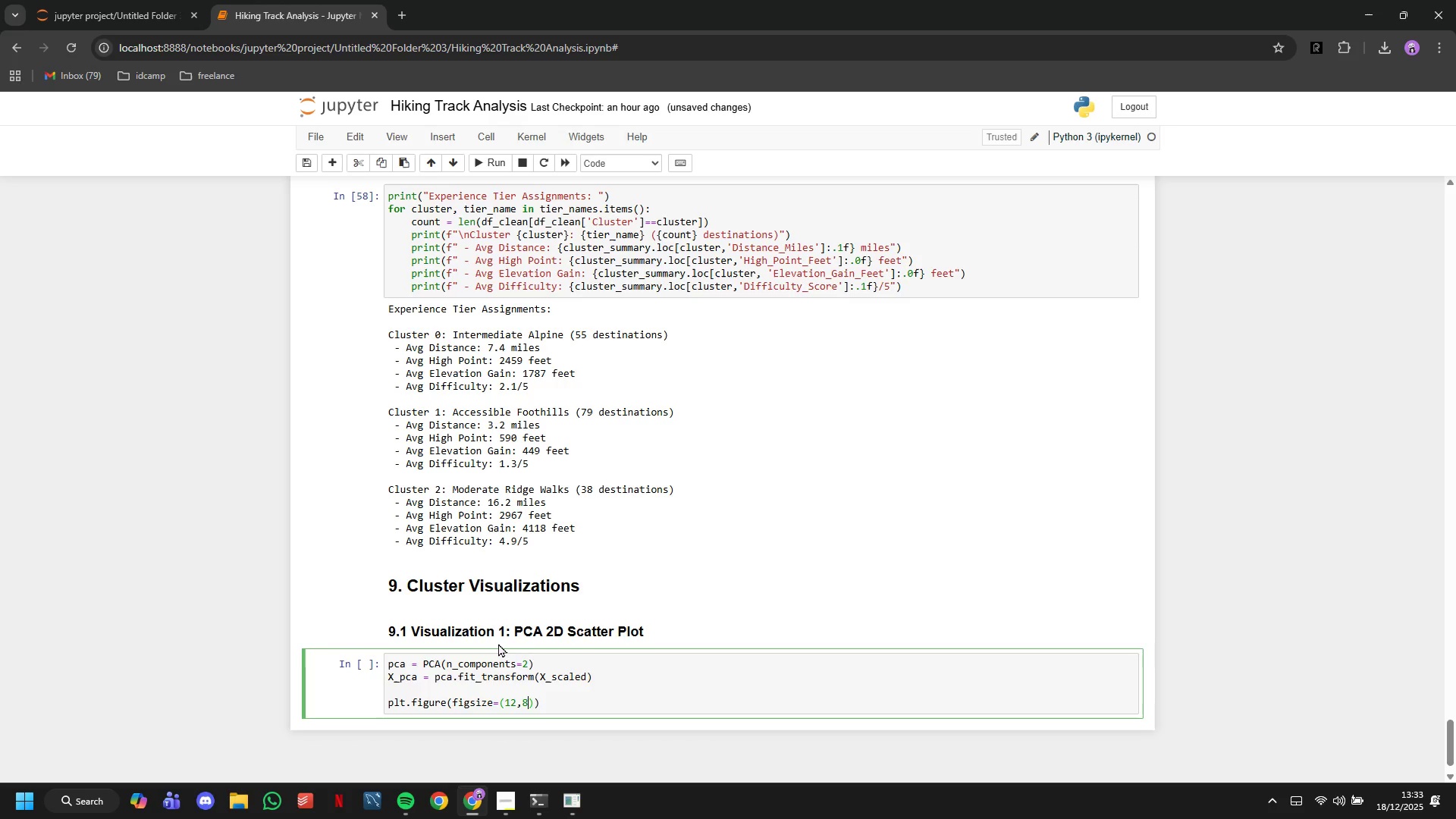 
key(ArrowRight)
 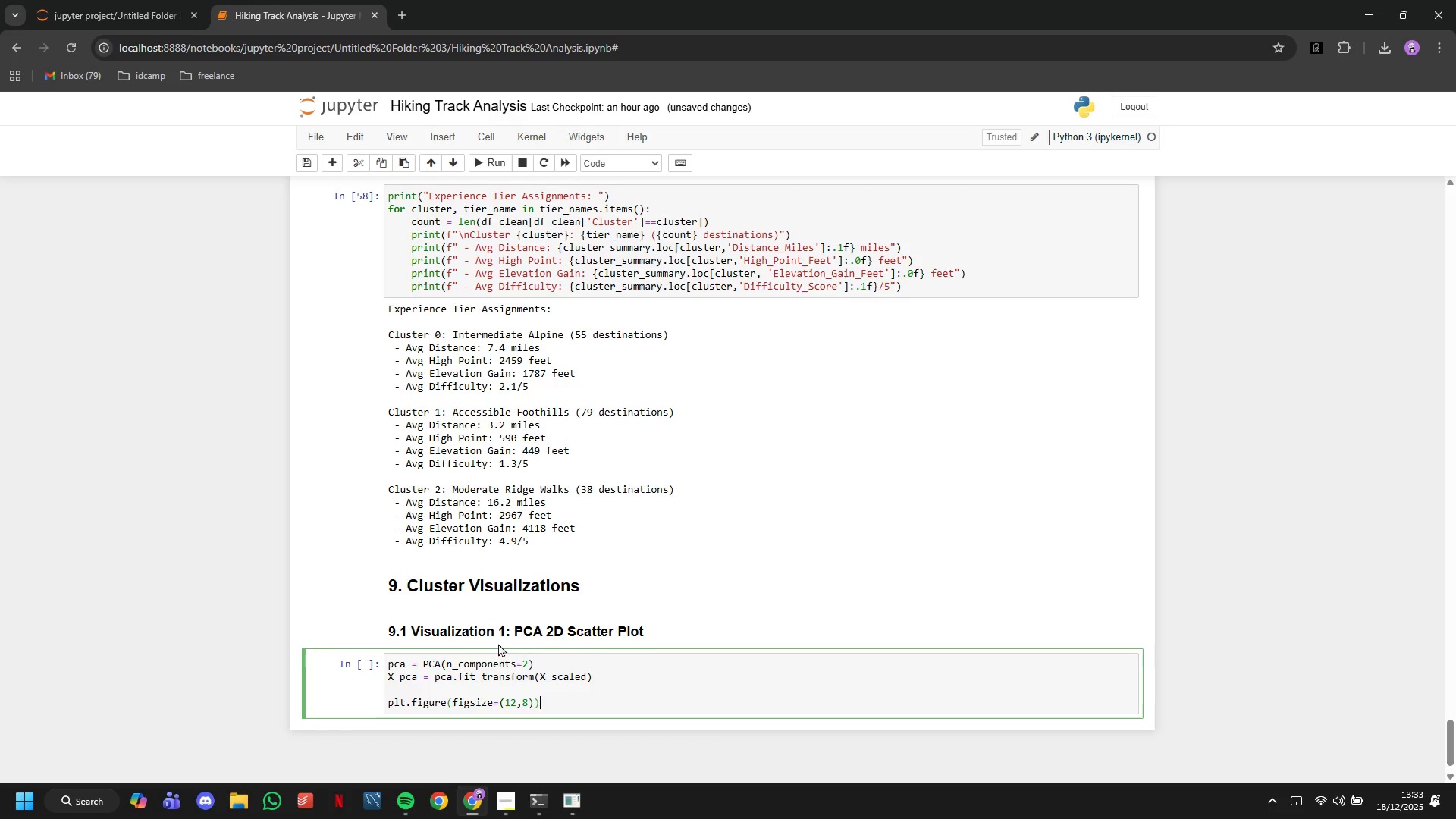 
key(ArrowRight)
 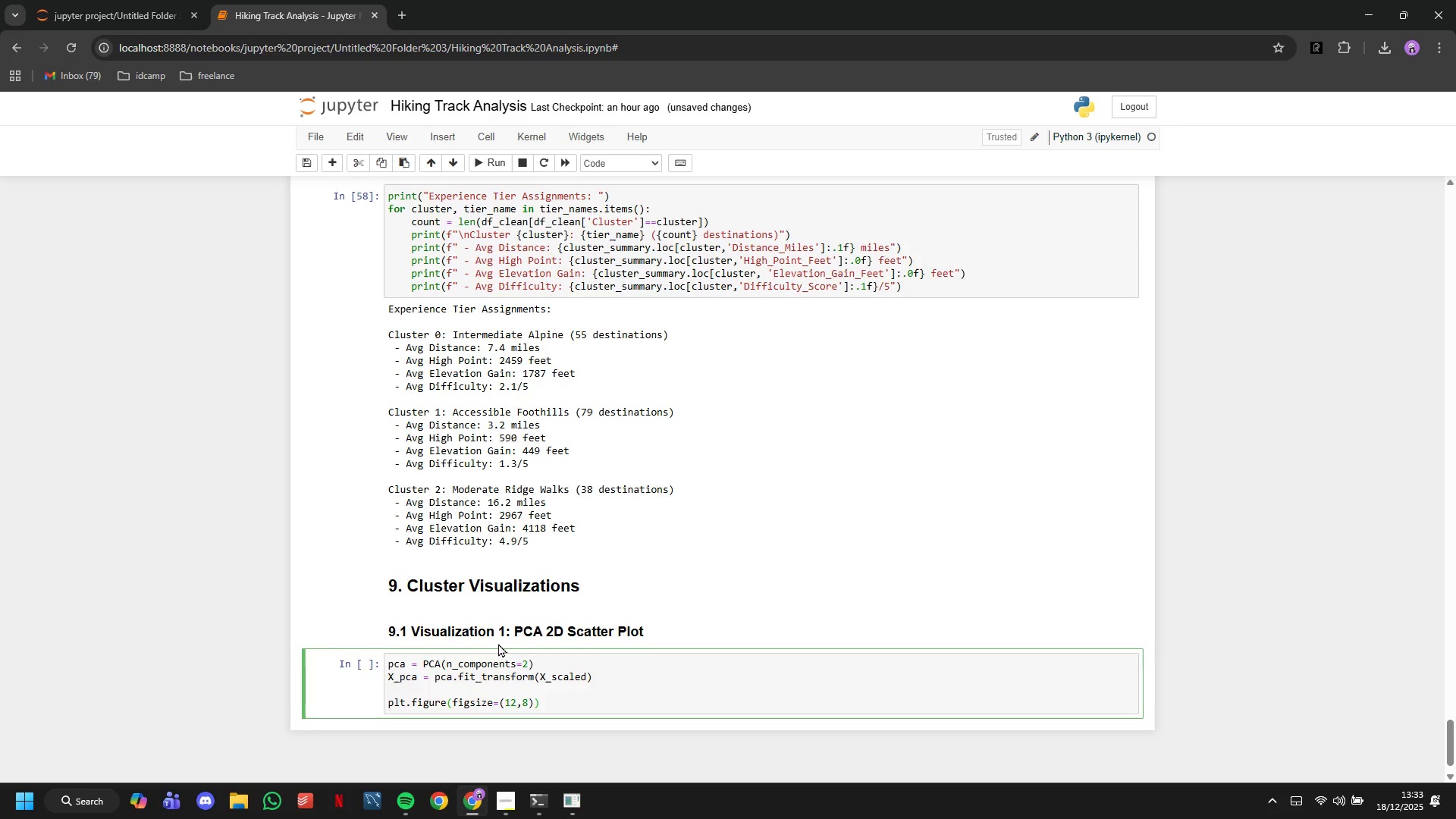 
key(Enter)
 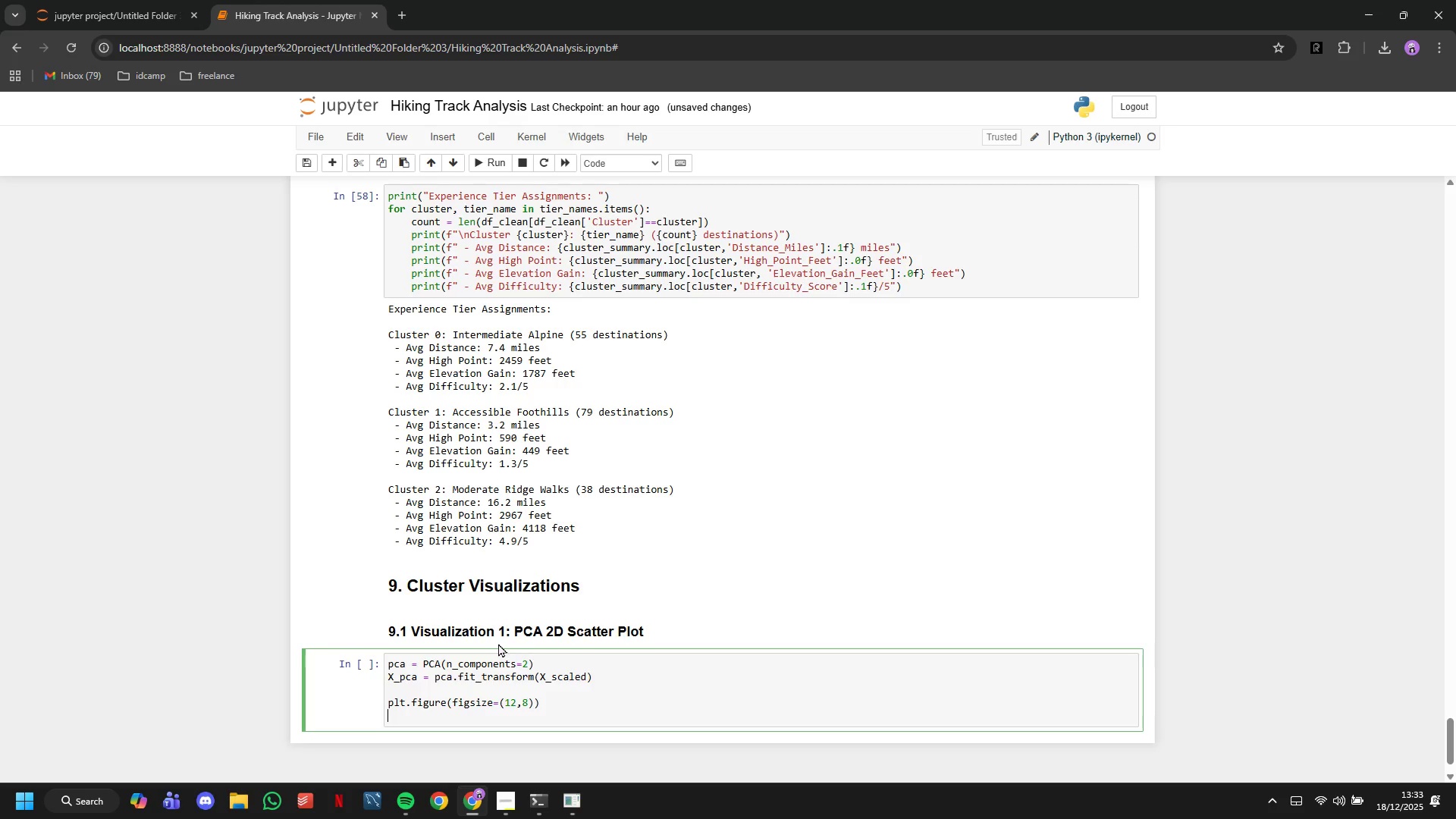 
type(scatter = plt.scatter(X_pca[:m)
key(Backspace)
type(,0)
 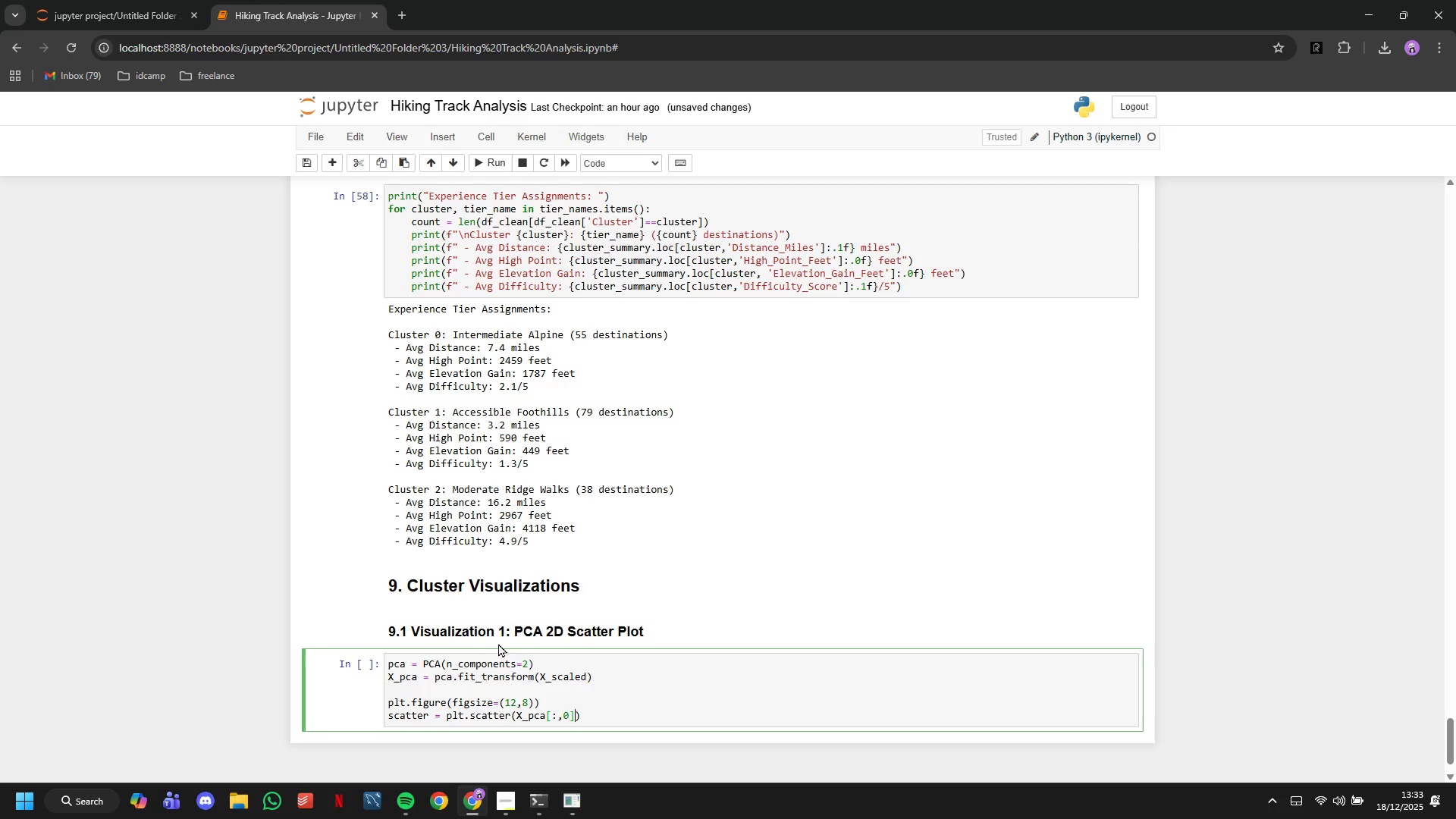 
 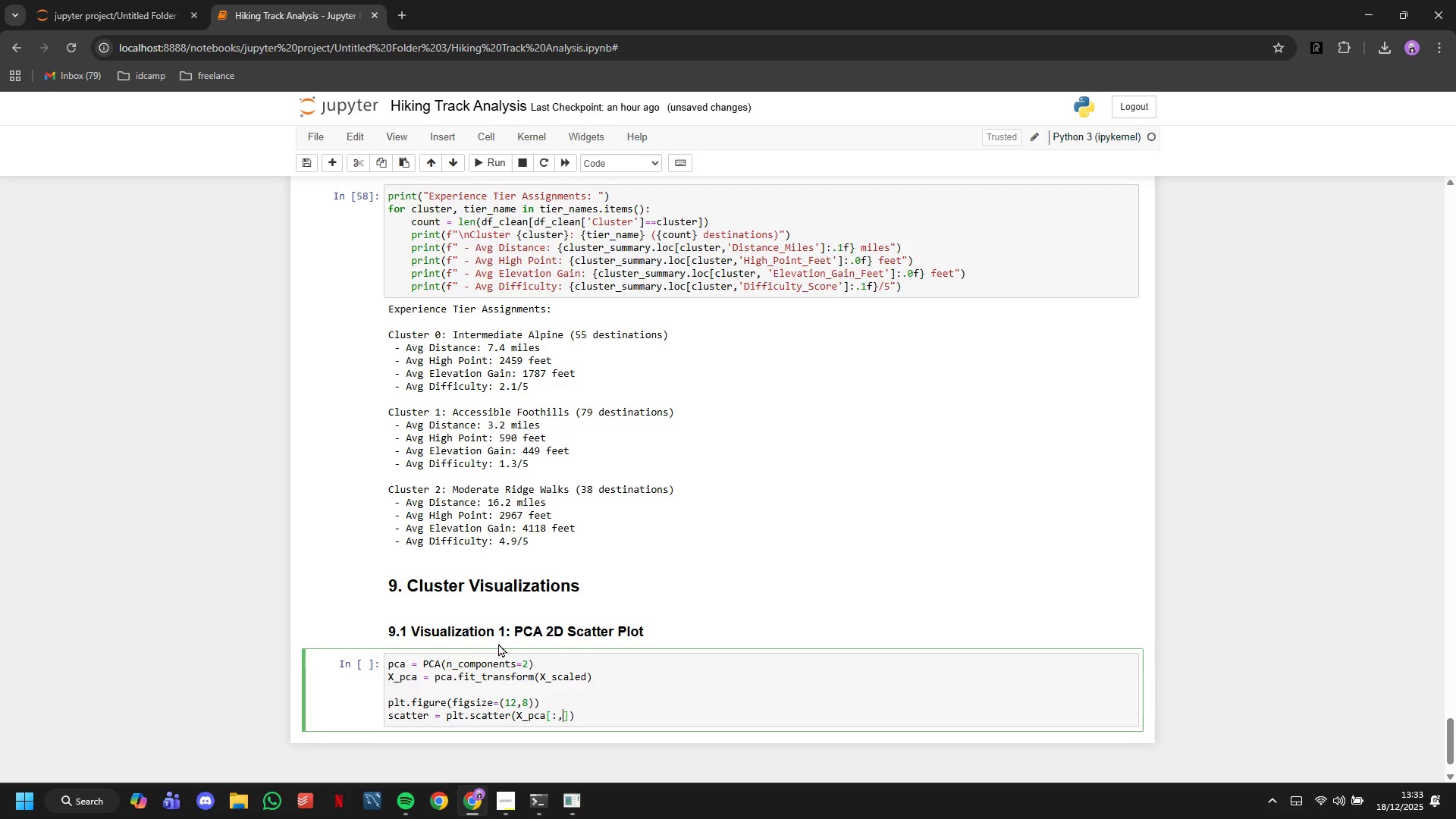 
key(ArrowRight)
 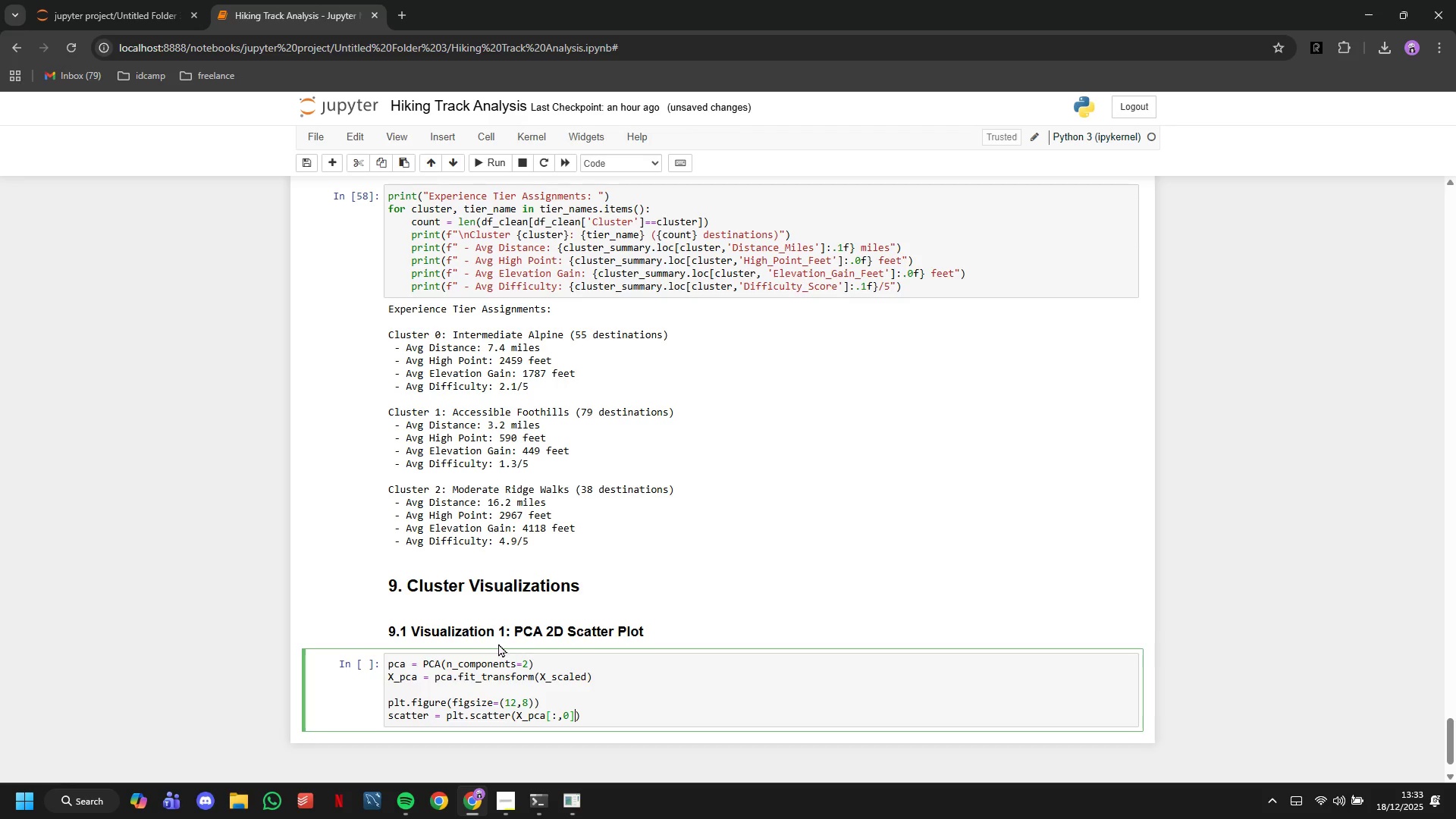 
type(,X_pca[:,1)
 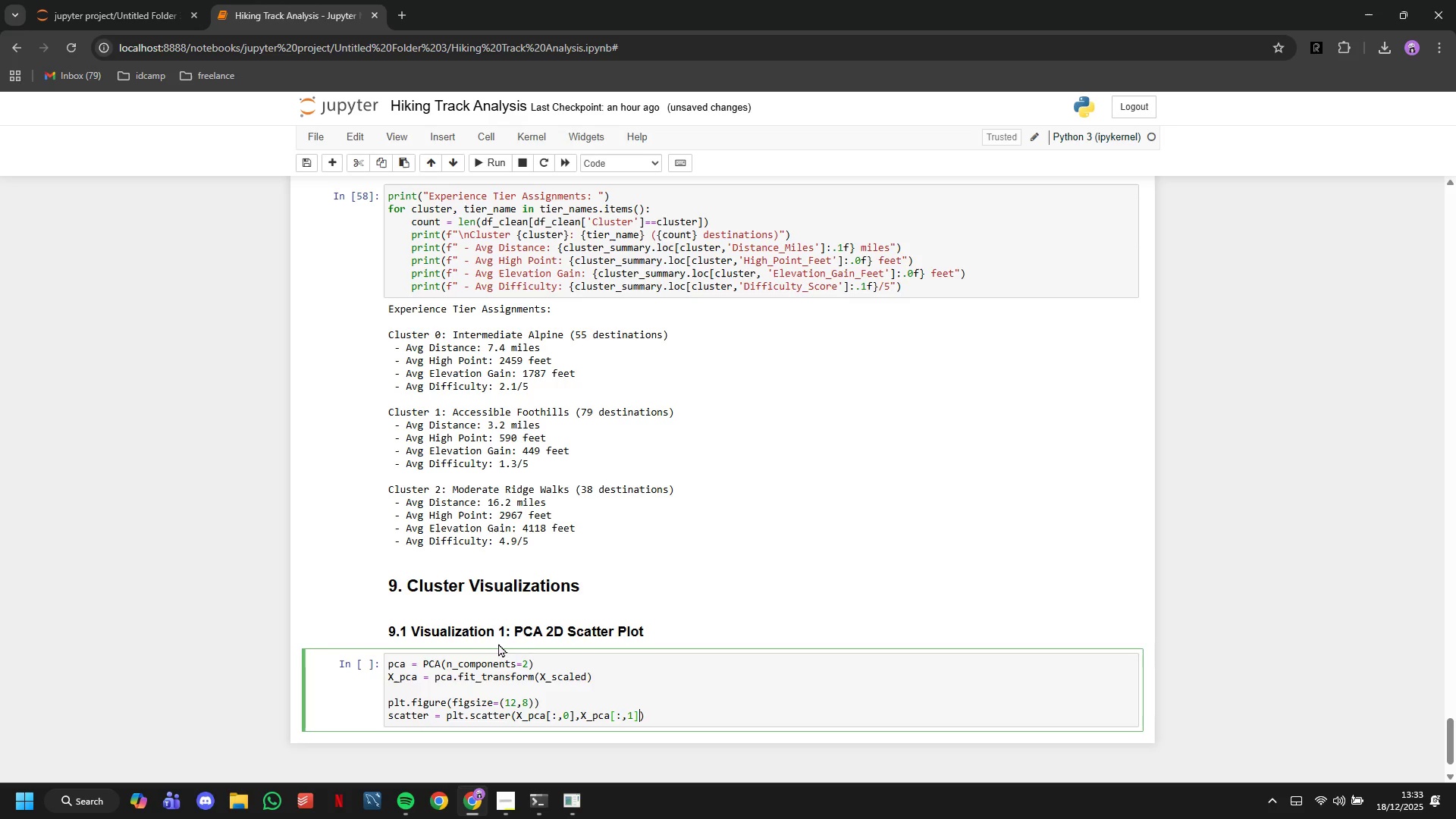 
 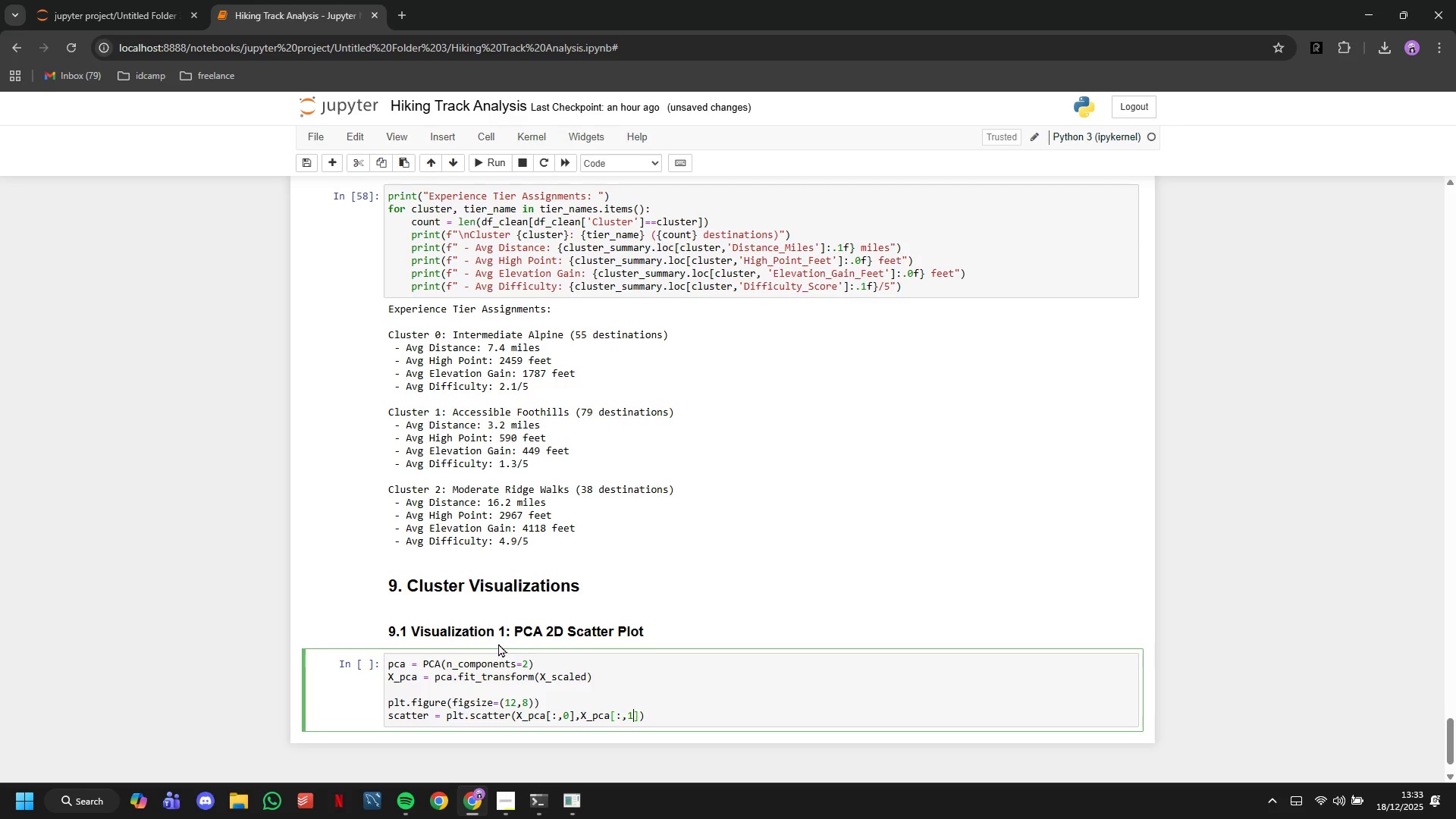 
key(ArrowRight)
 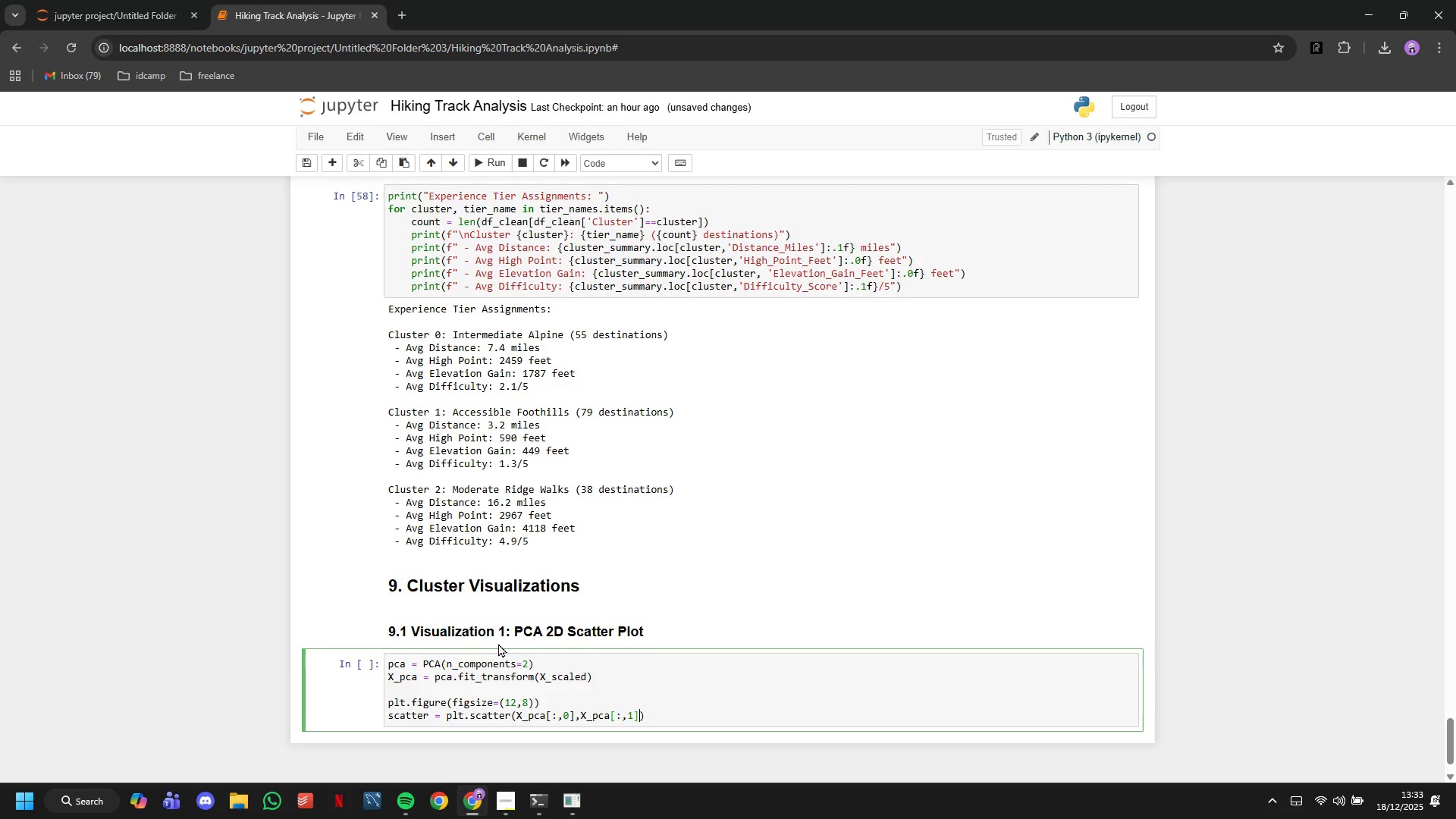 
type(,c=df_clean['Cluster)
 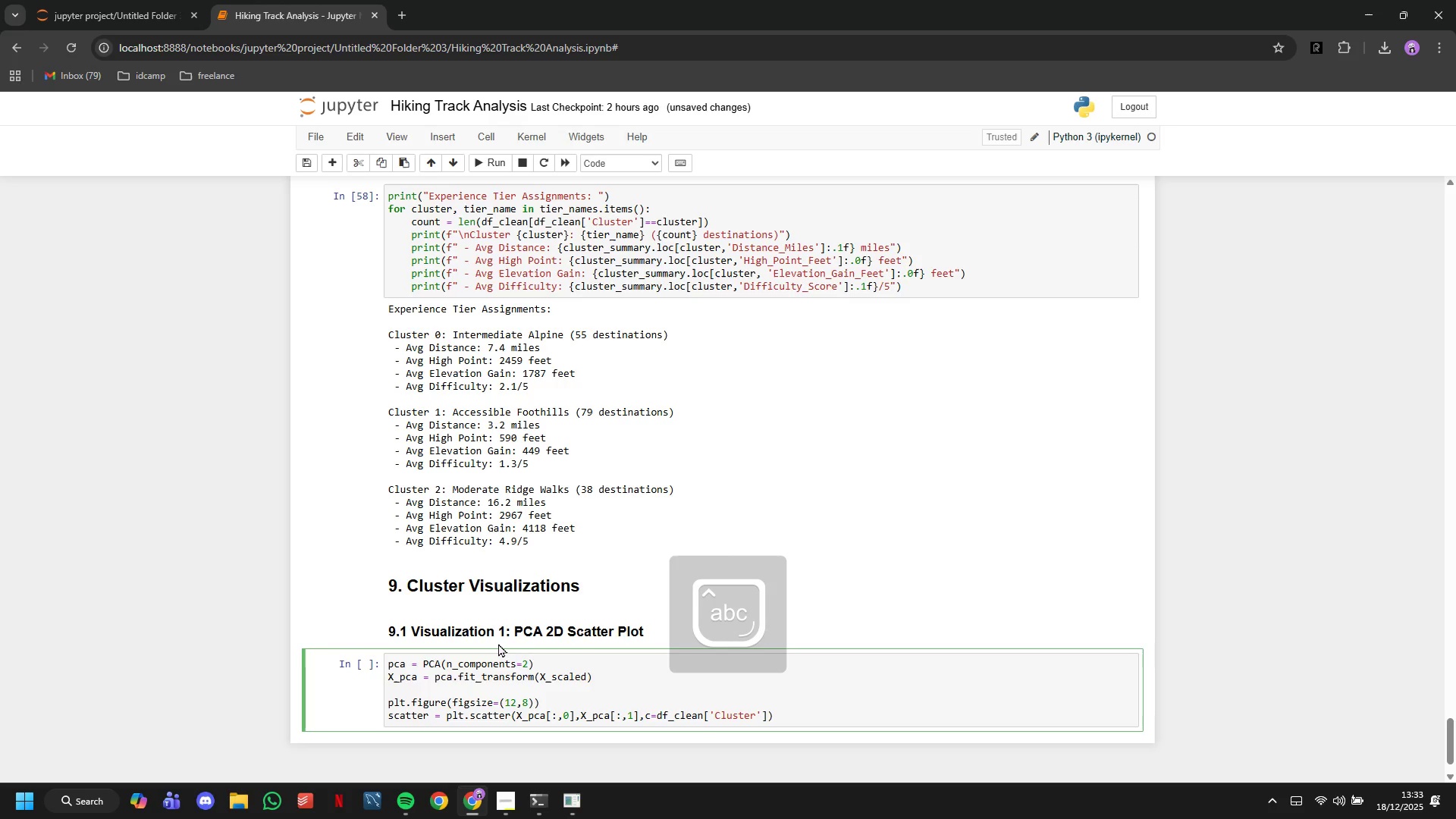 
key(ArrowRight)
 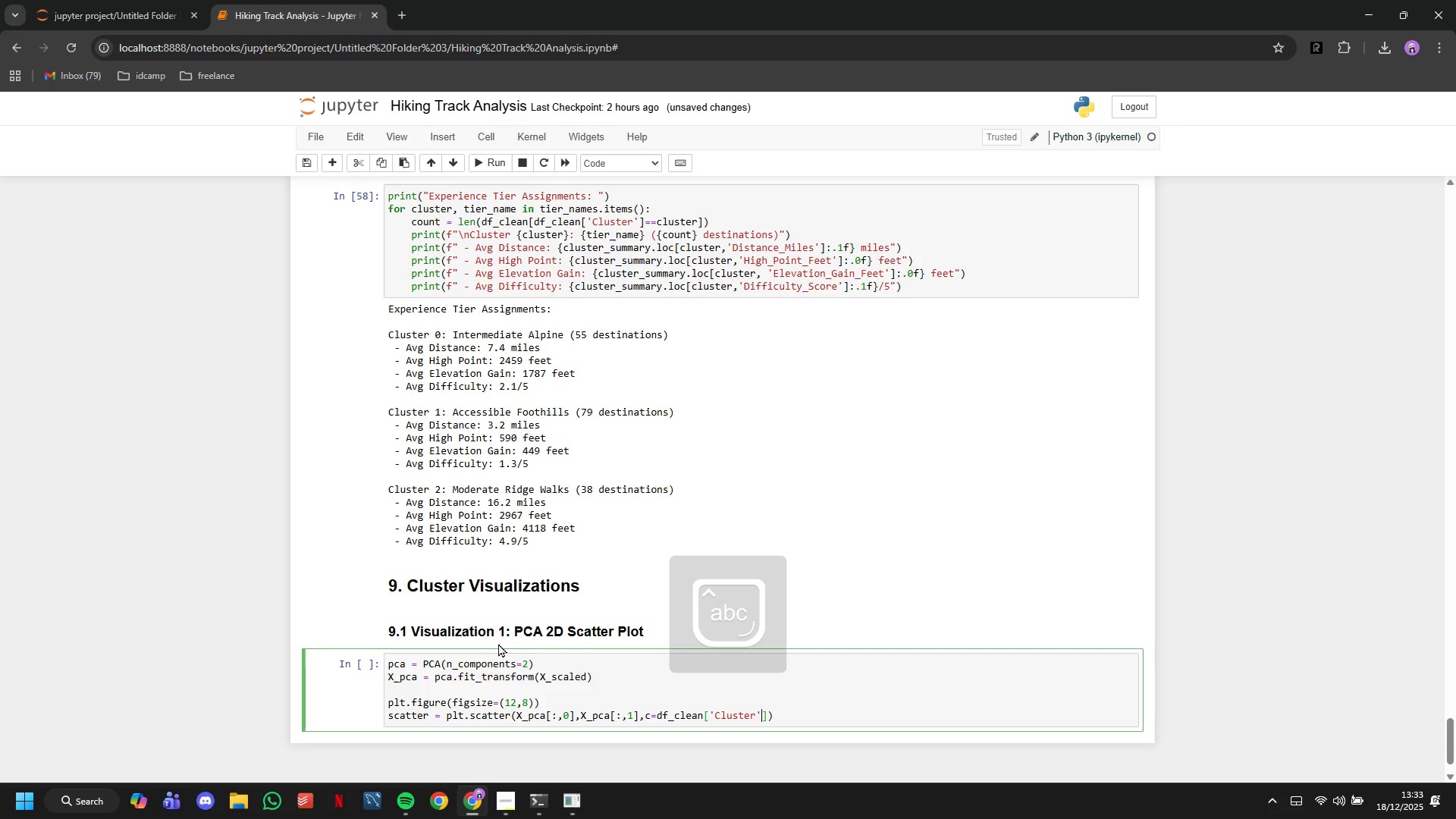 
key(ArrowRight)
 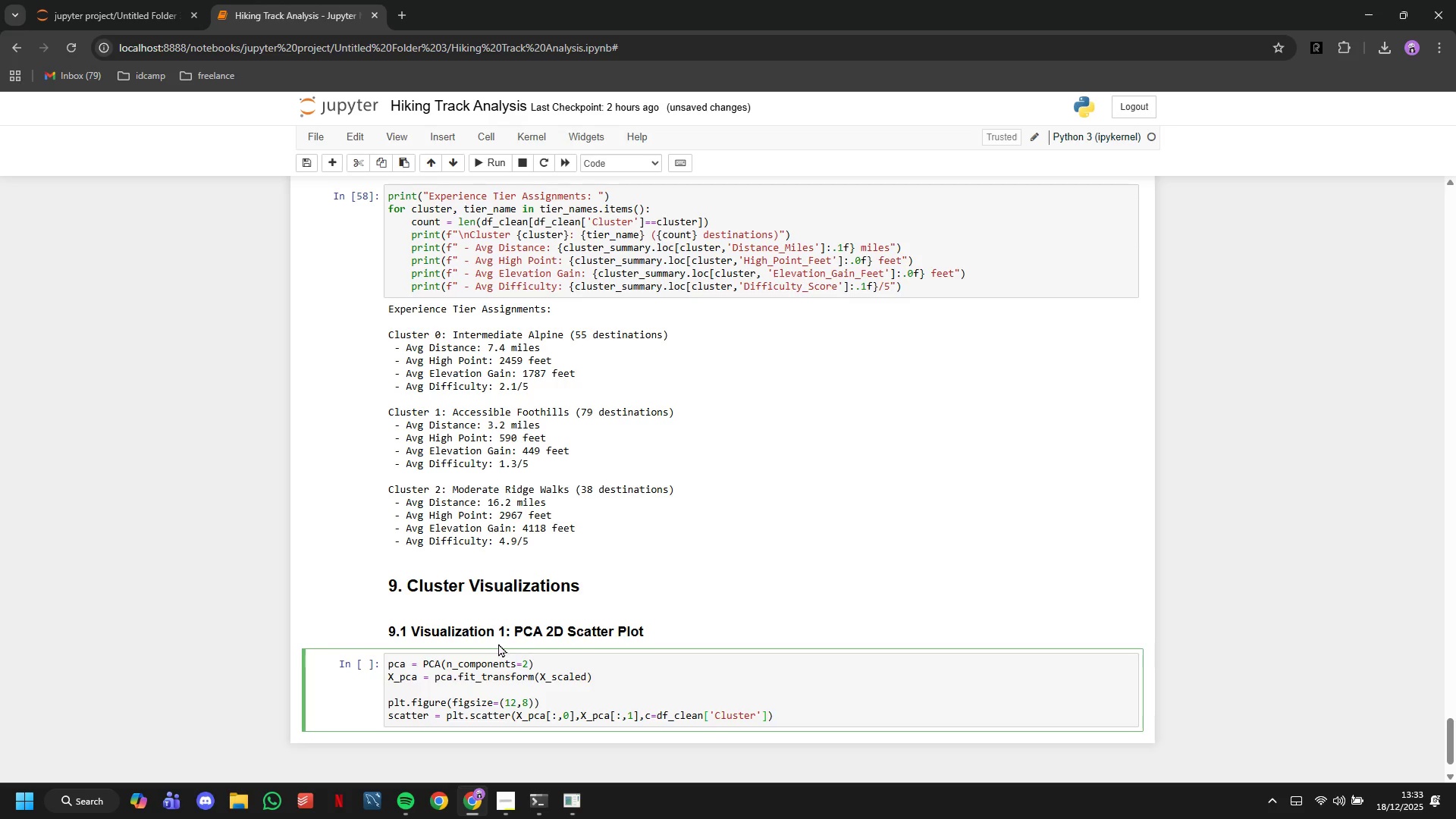 
type(, cmap='viridis)
 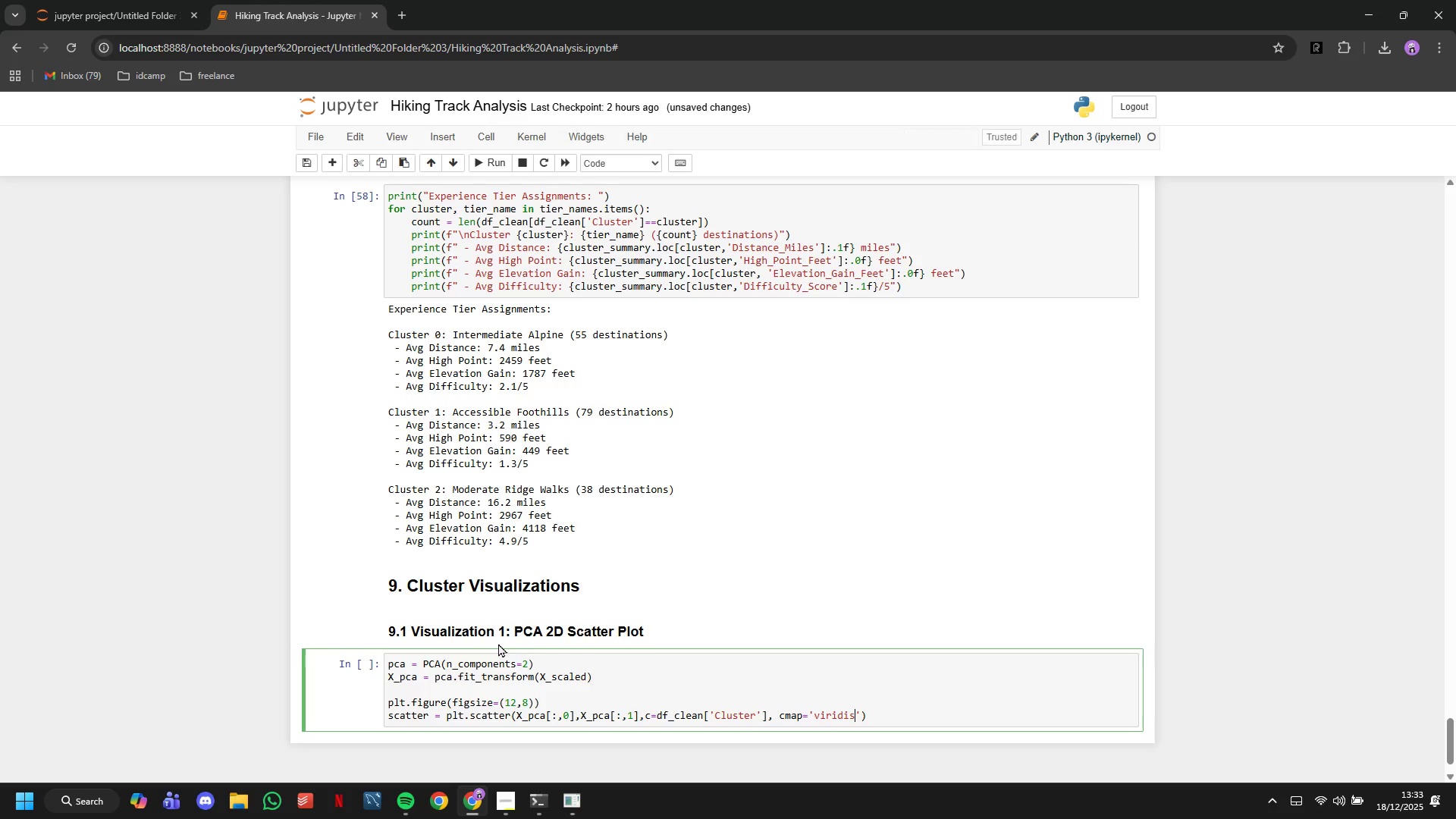 
key(ArrowRight)
 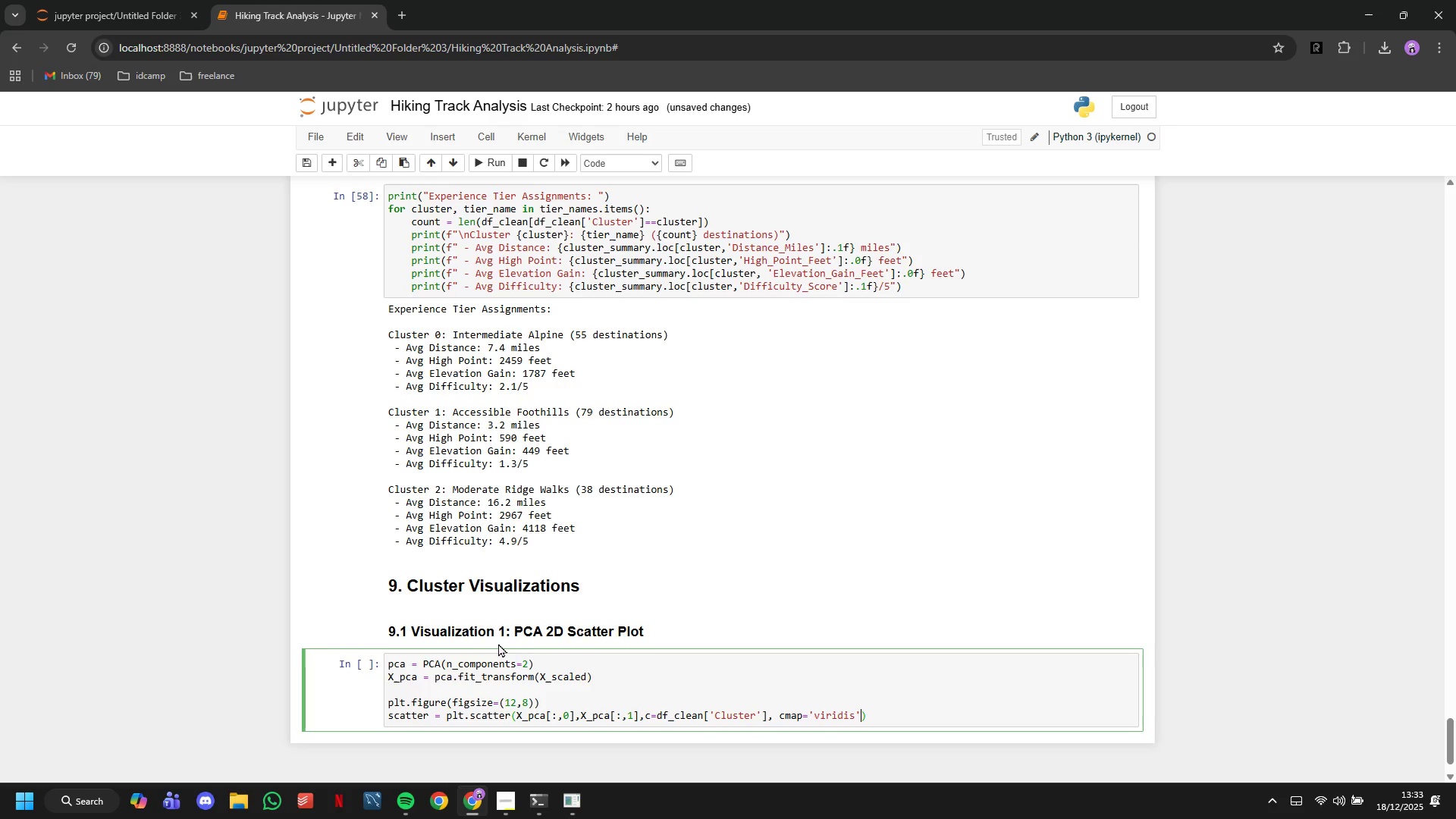 
type(,s=100,alpha=0.6,edgev)
key(Backspace)
type(color='black)
 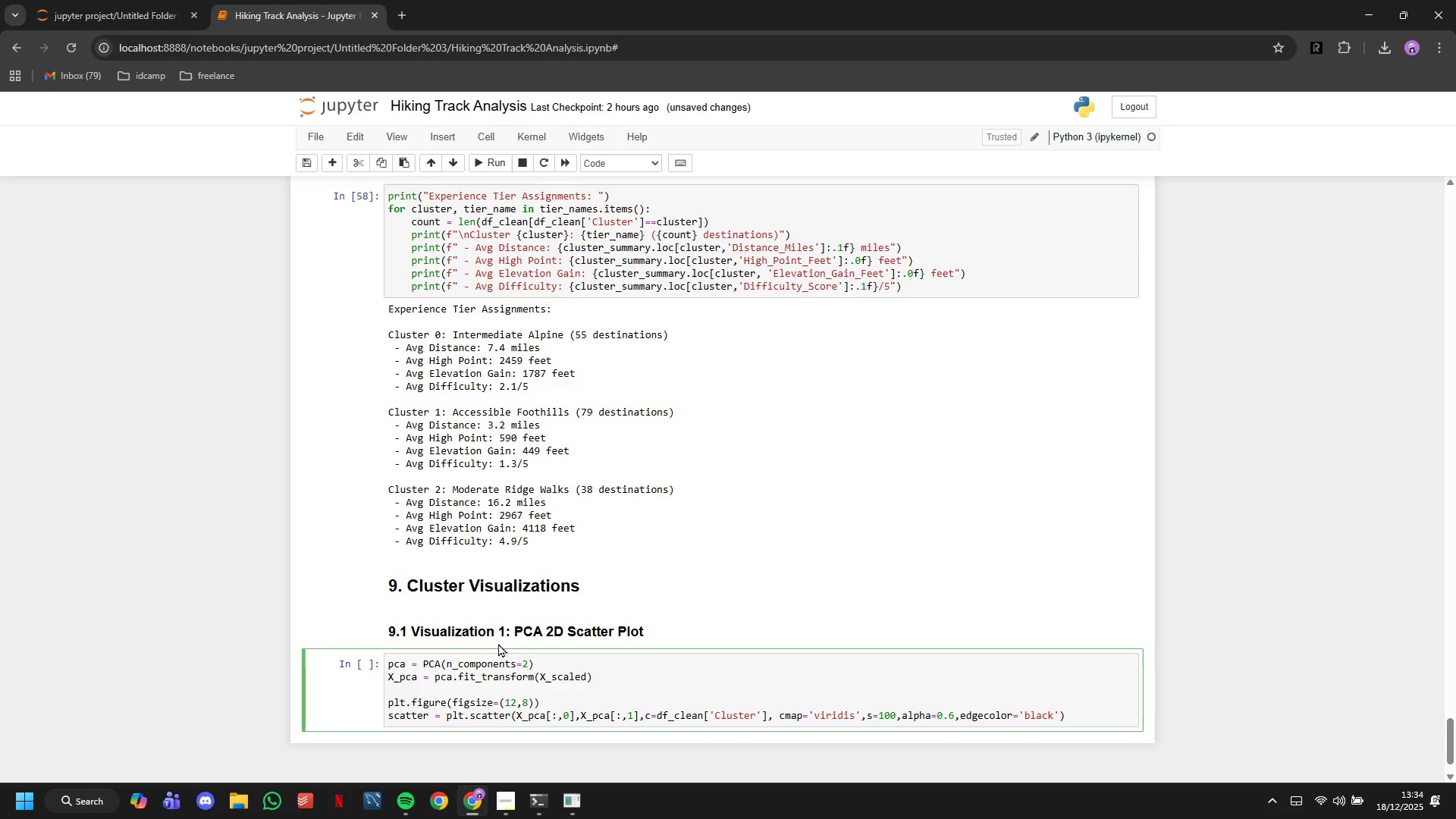 
key(ArrowRight)
 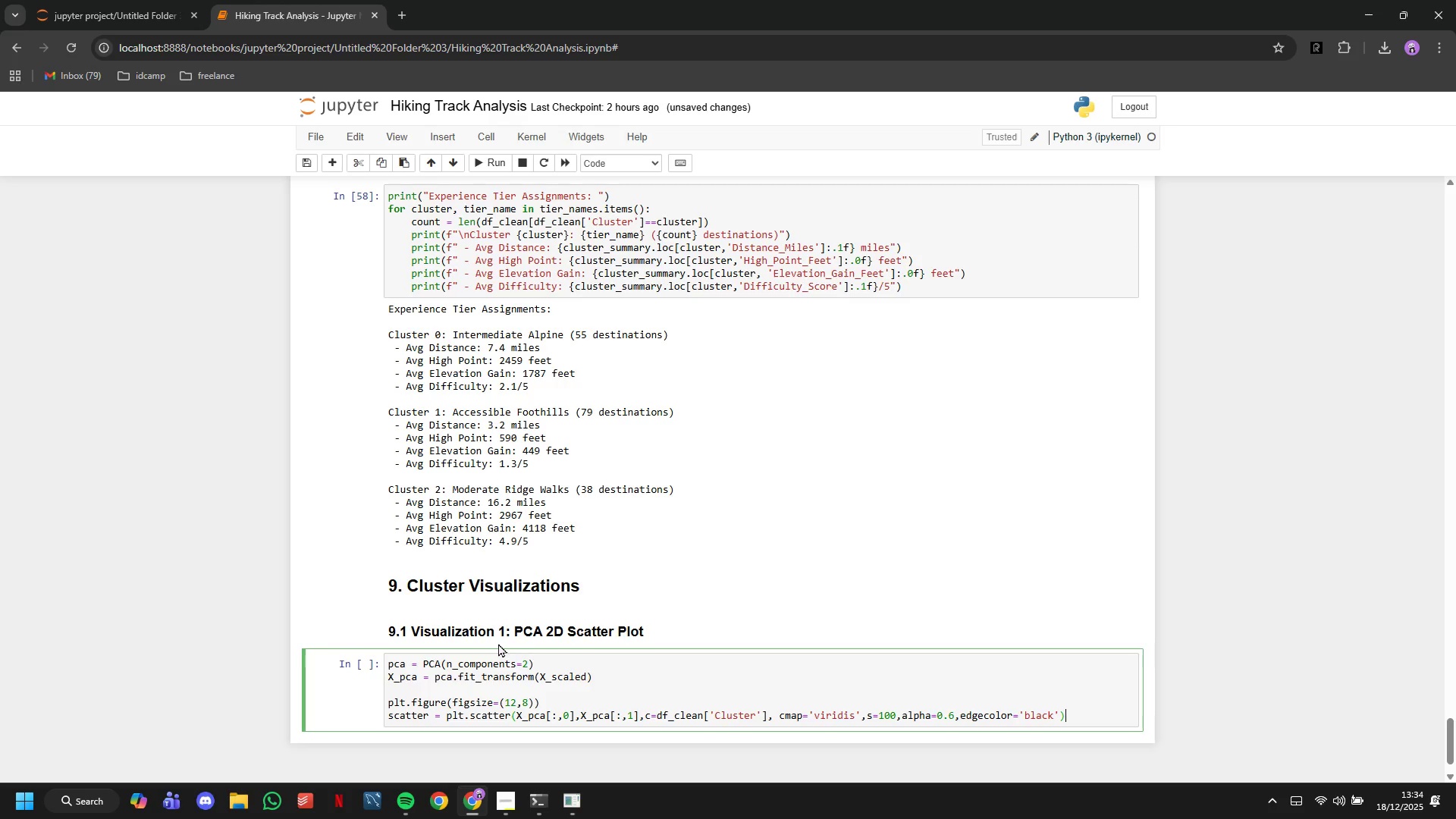 
key(ArrowRight)
 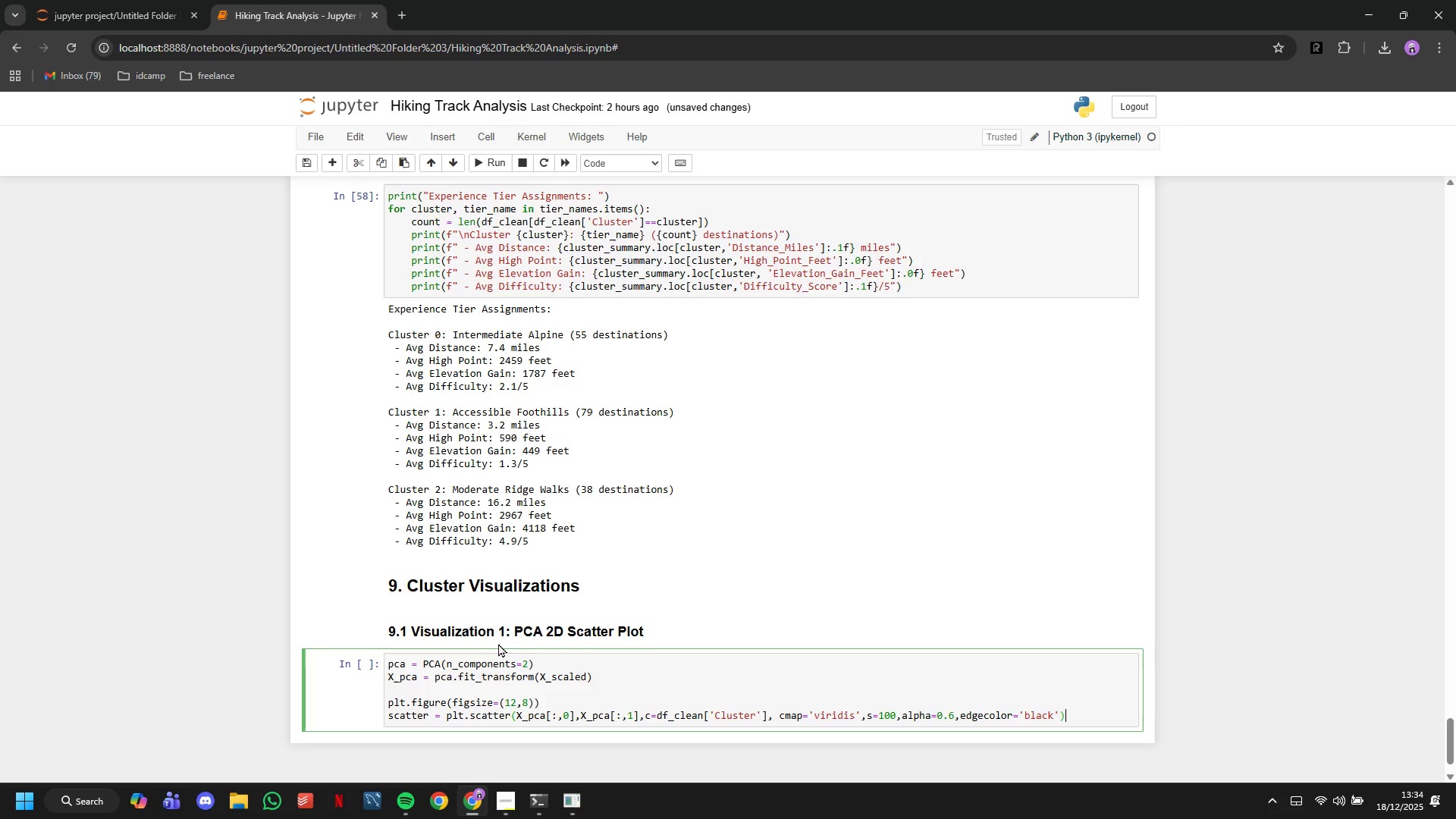 
key(Enter)
 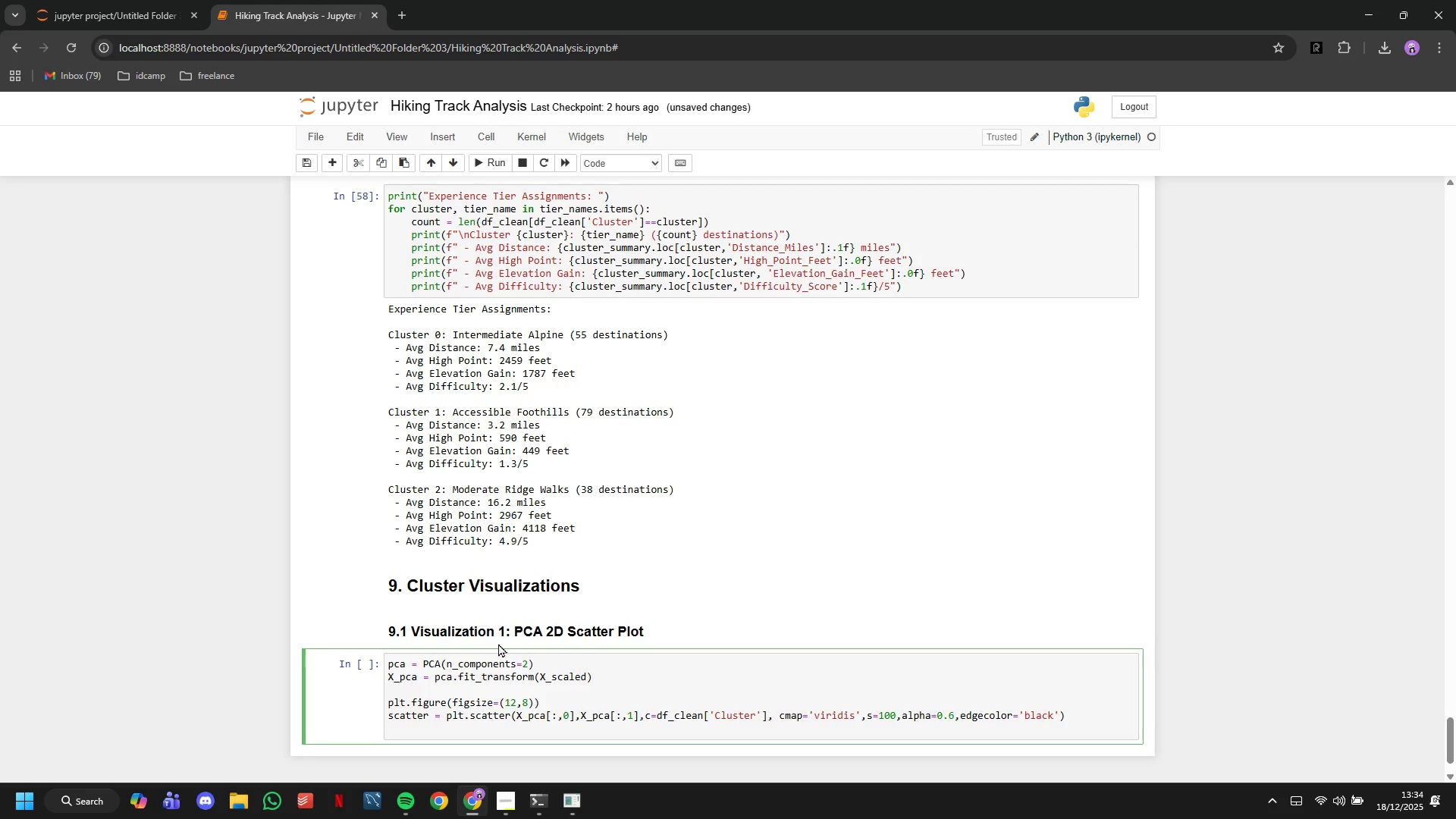 
wait(6.75)
 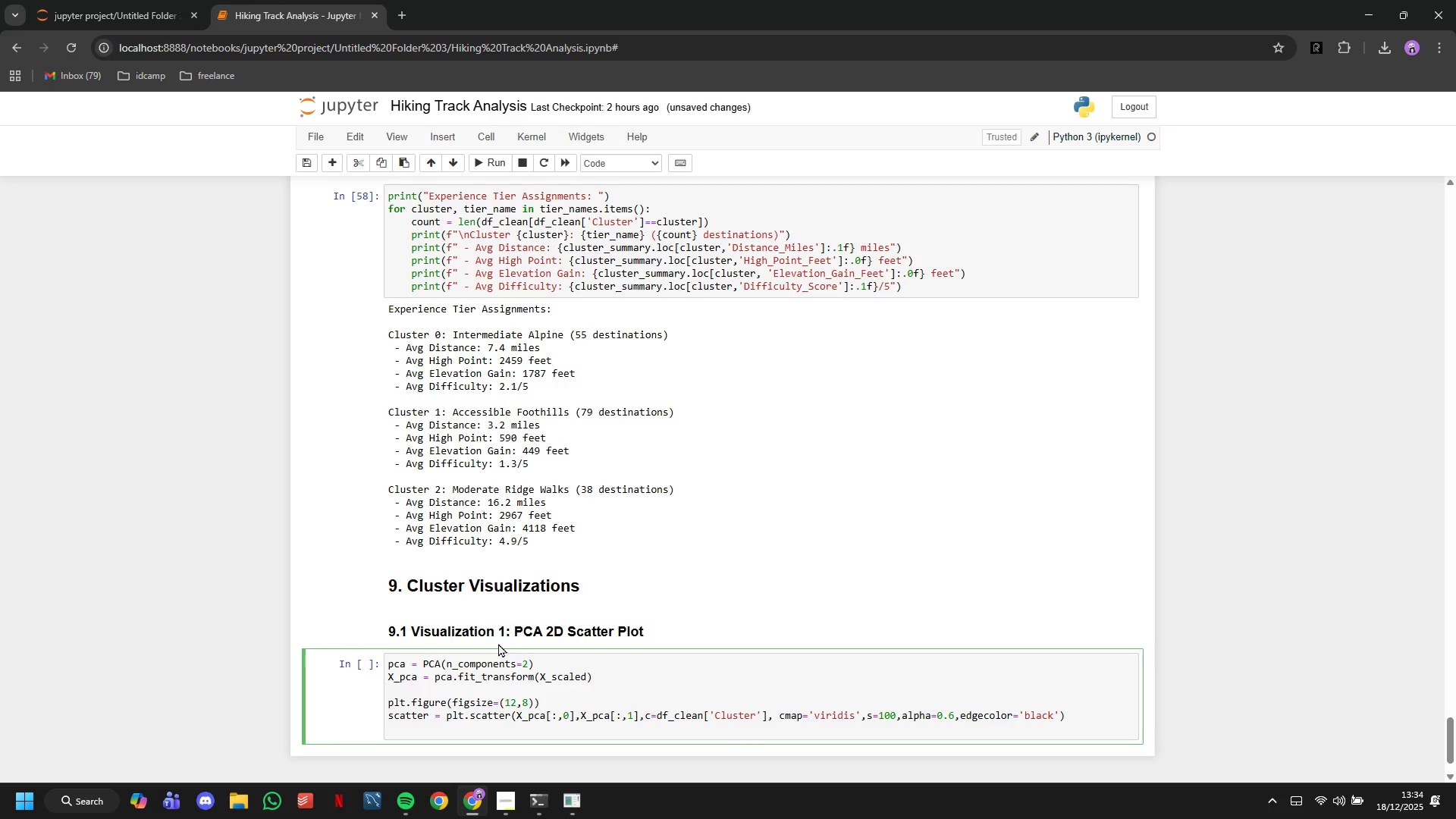 
scroll: coordinate [512, 644], scroll_direction: down, amount: 2.0
 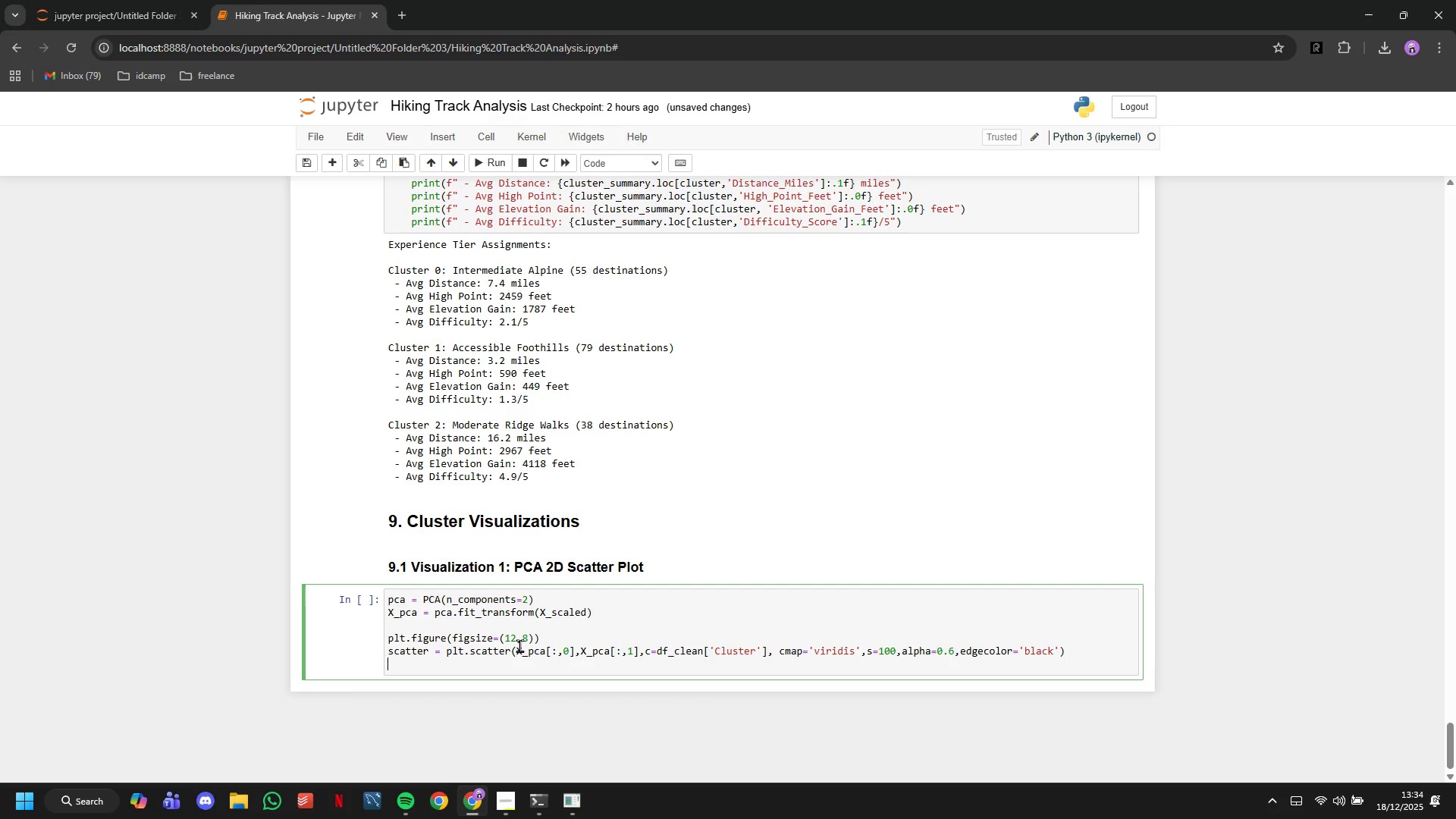 
type(plt.c)
key(Backspace)
type(xlav)
key(Backspace)
type(bel(f'')
 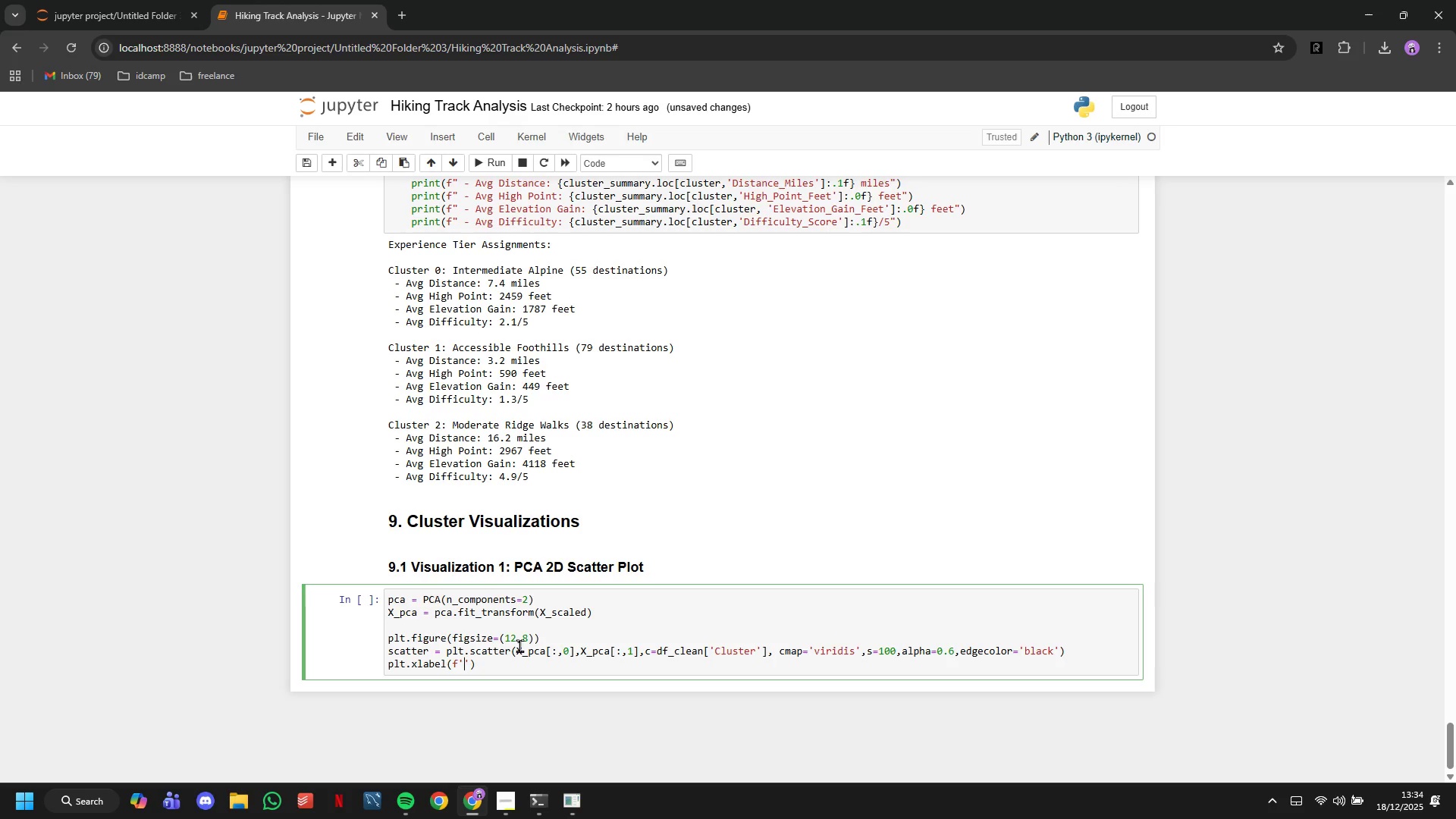 
 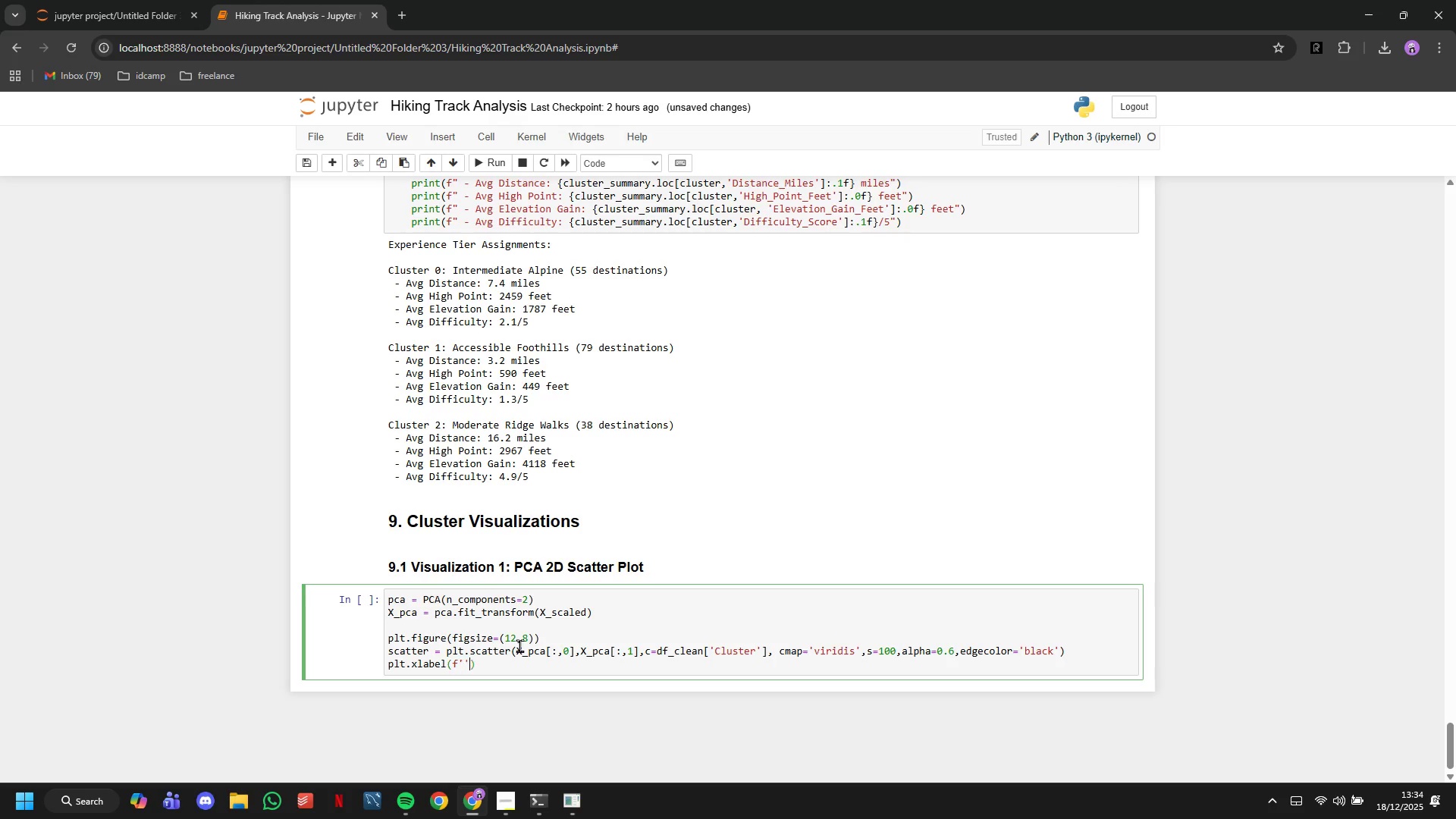 
key(ArrowLeft)
 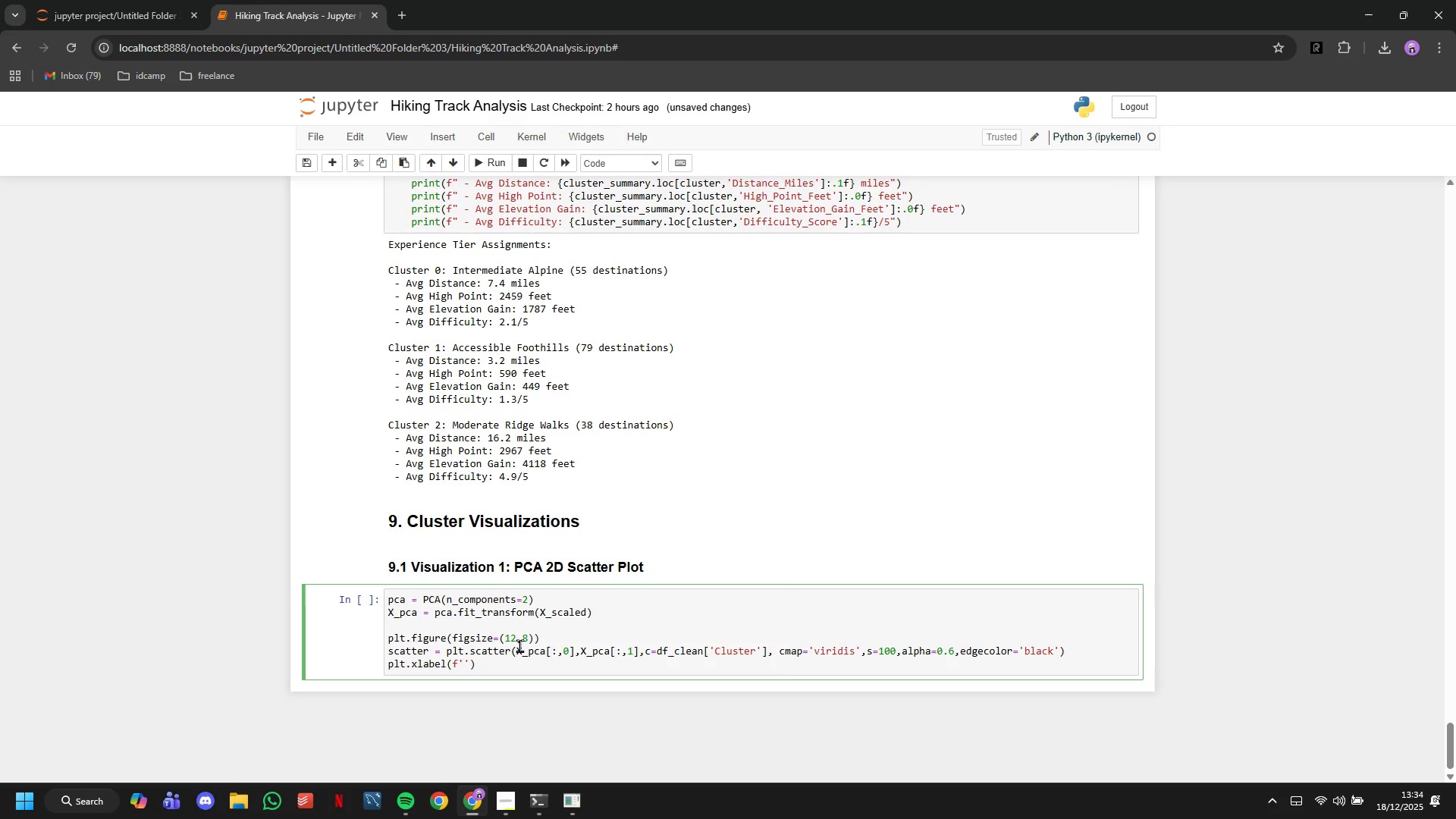 
type(Principal Component 1 ({pca.explained_variance_ratu)
key(Backspace)
type(io_[0)
 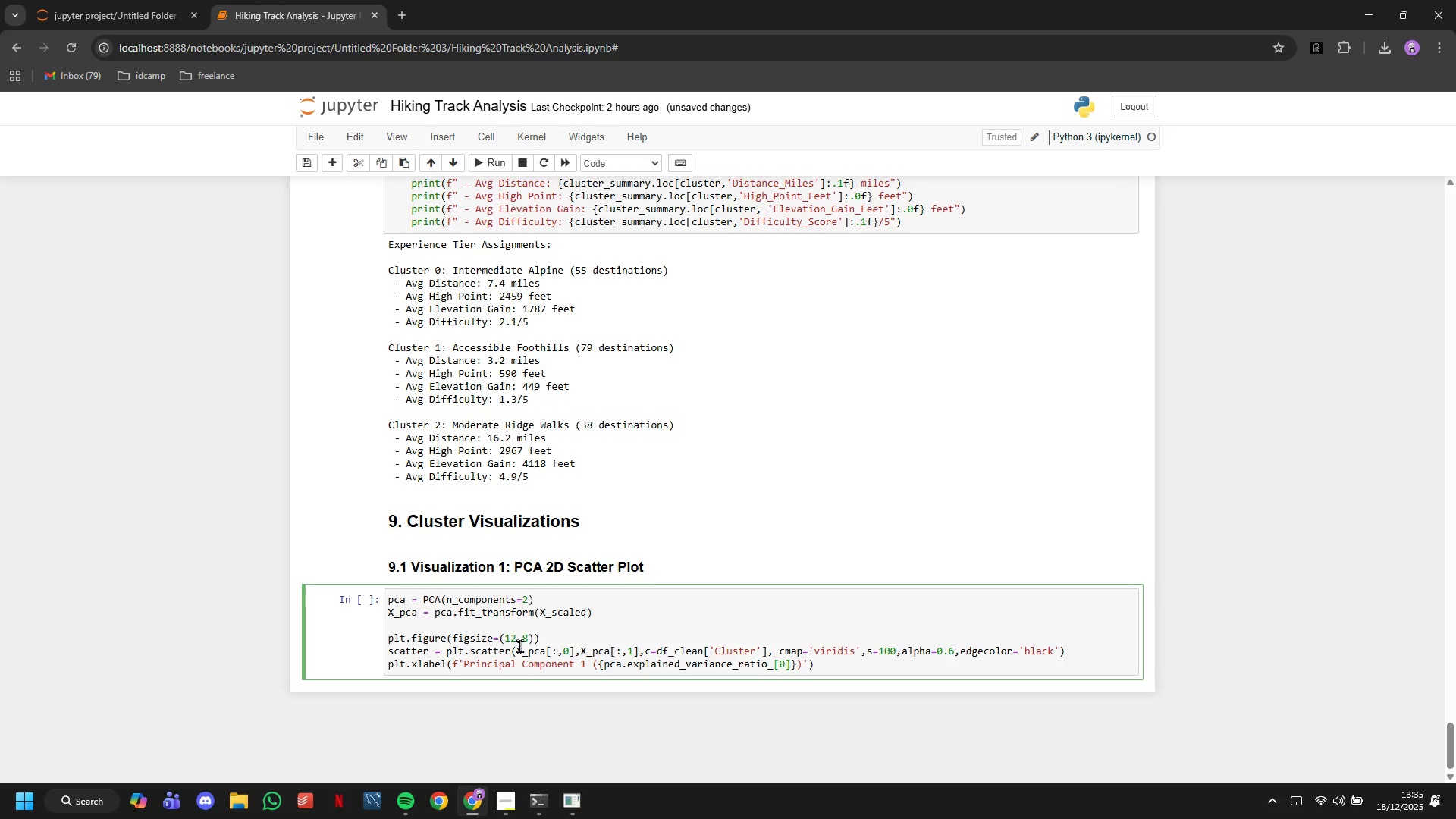 
key(ArrowRight)
 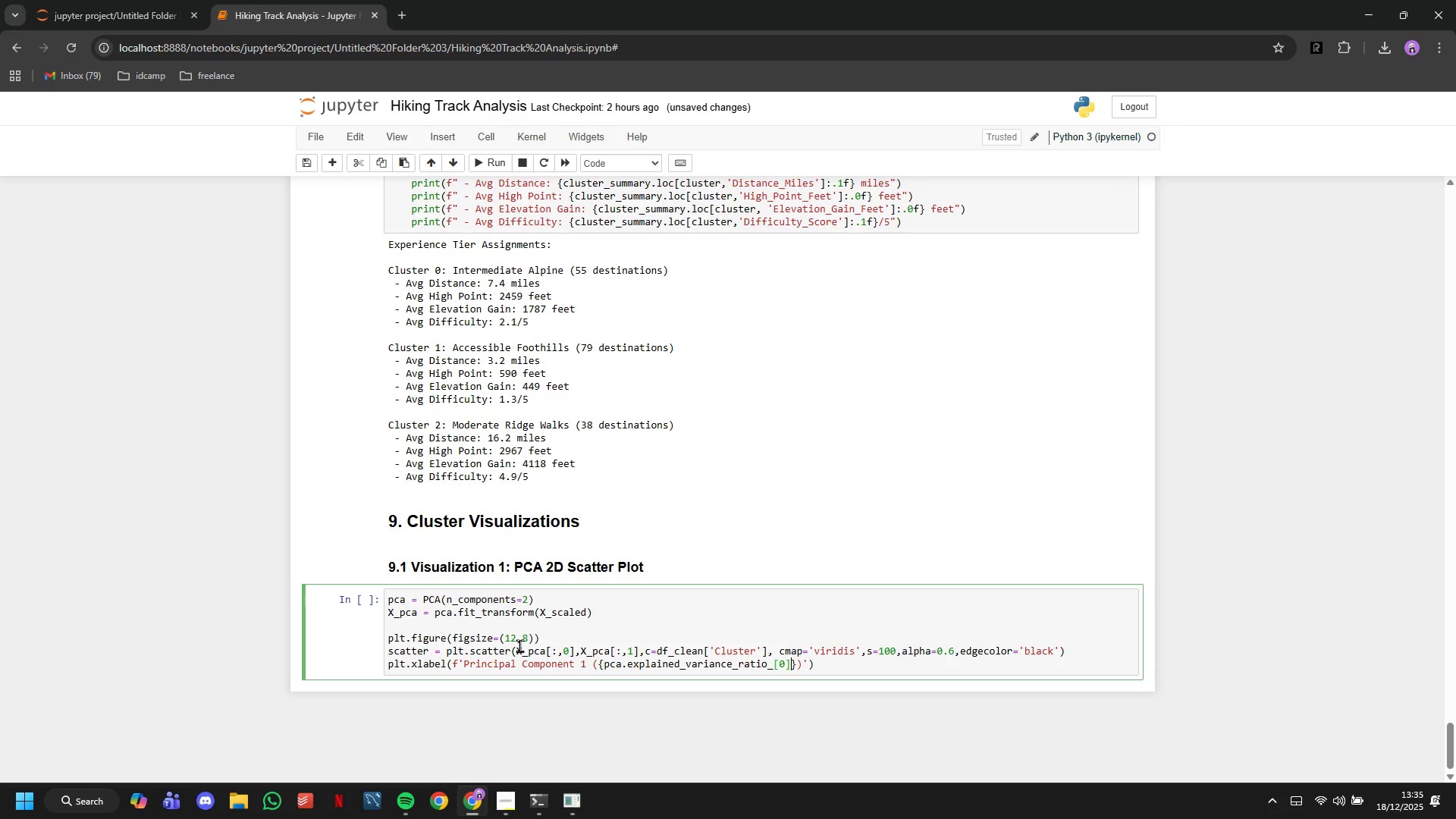 
type(:.1%)
 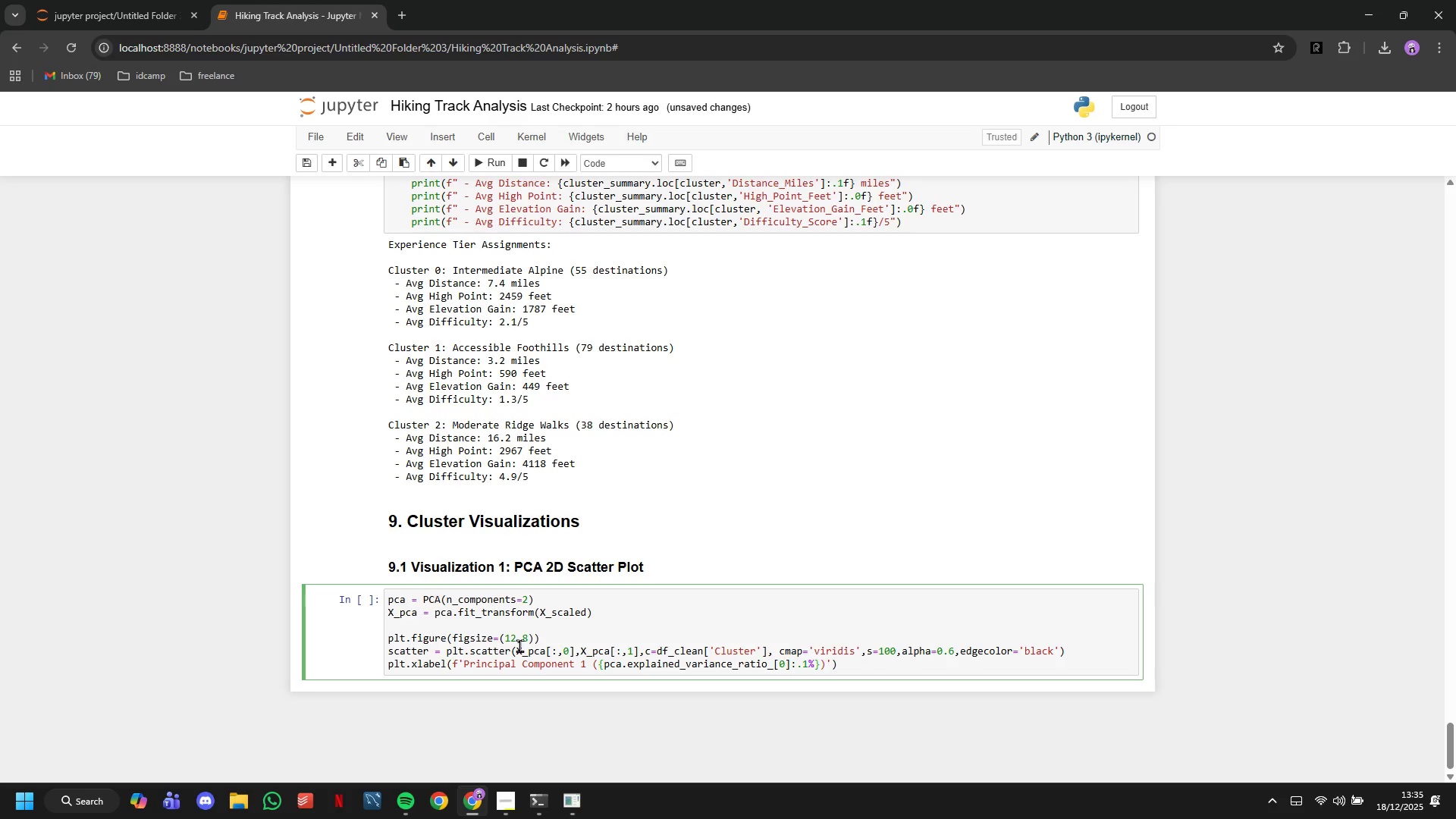 
key(ArrowRight)
 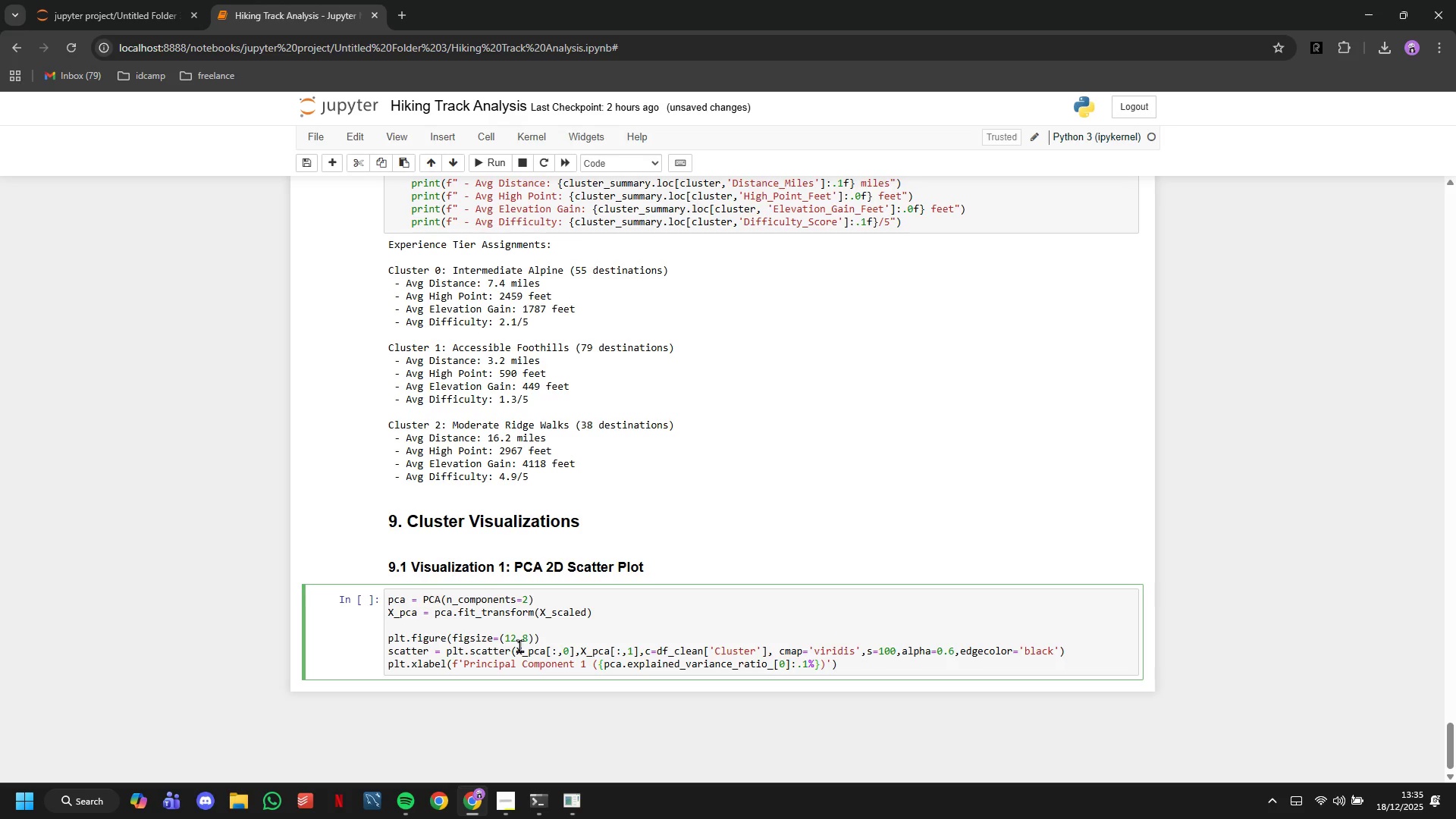 
type( variance)
 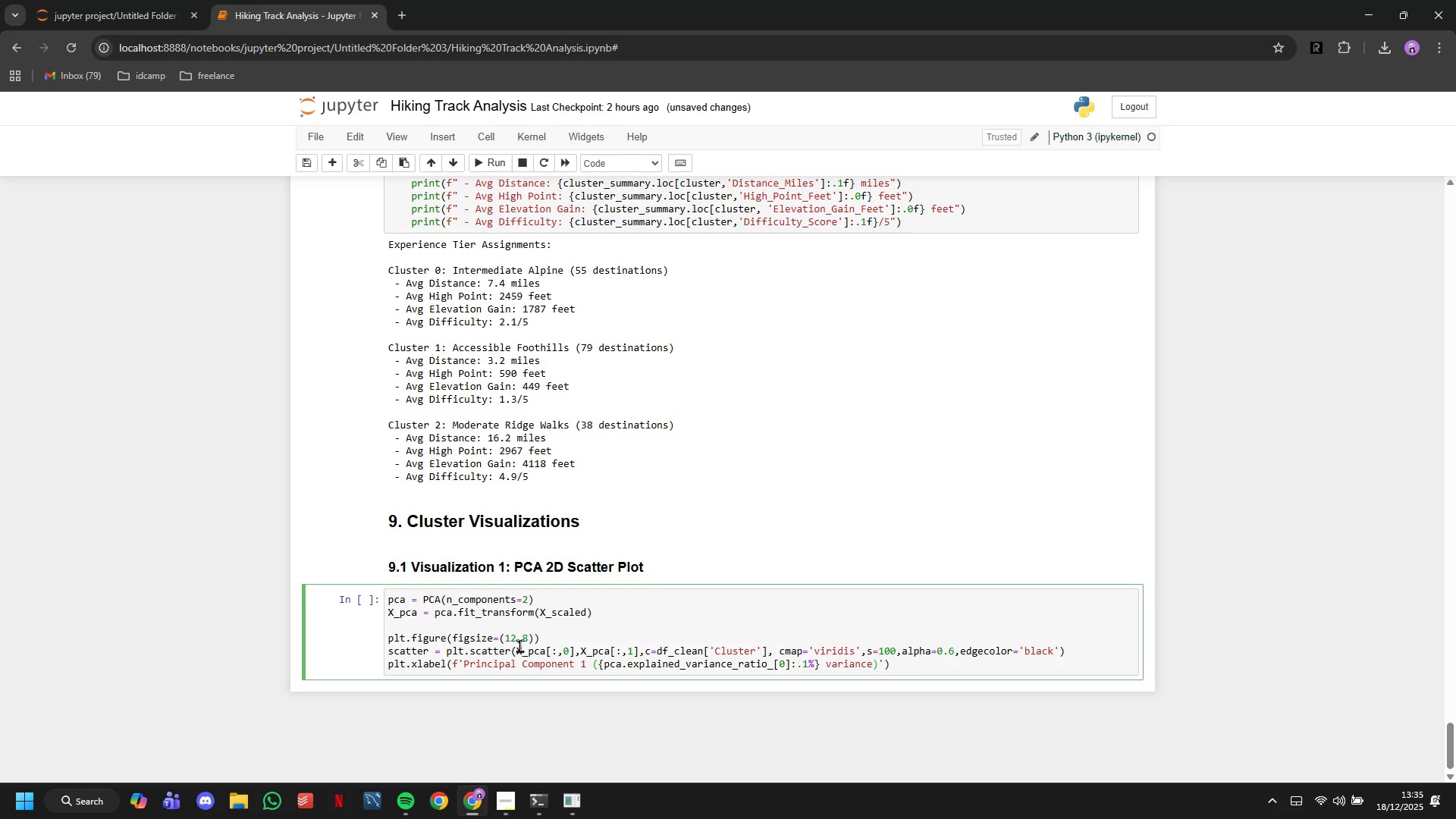 
key(ArrowRight)
 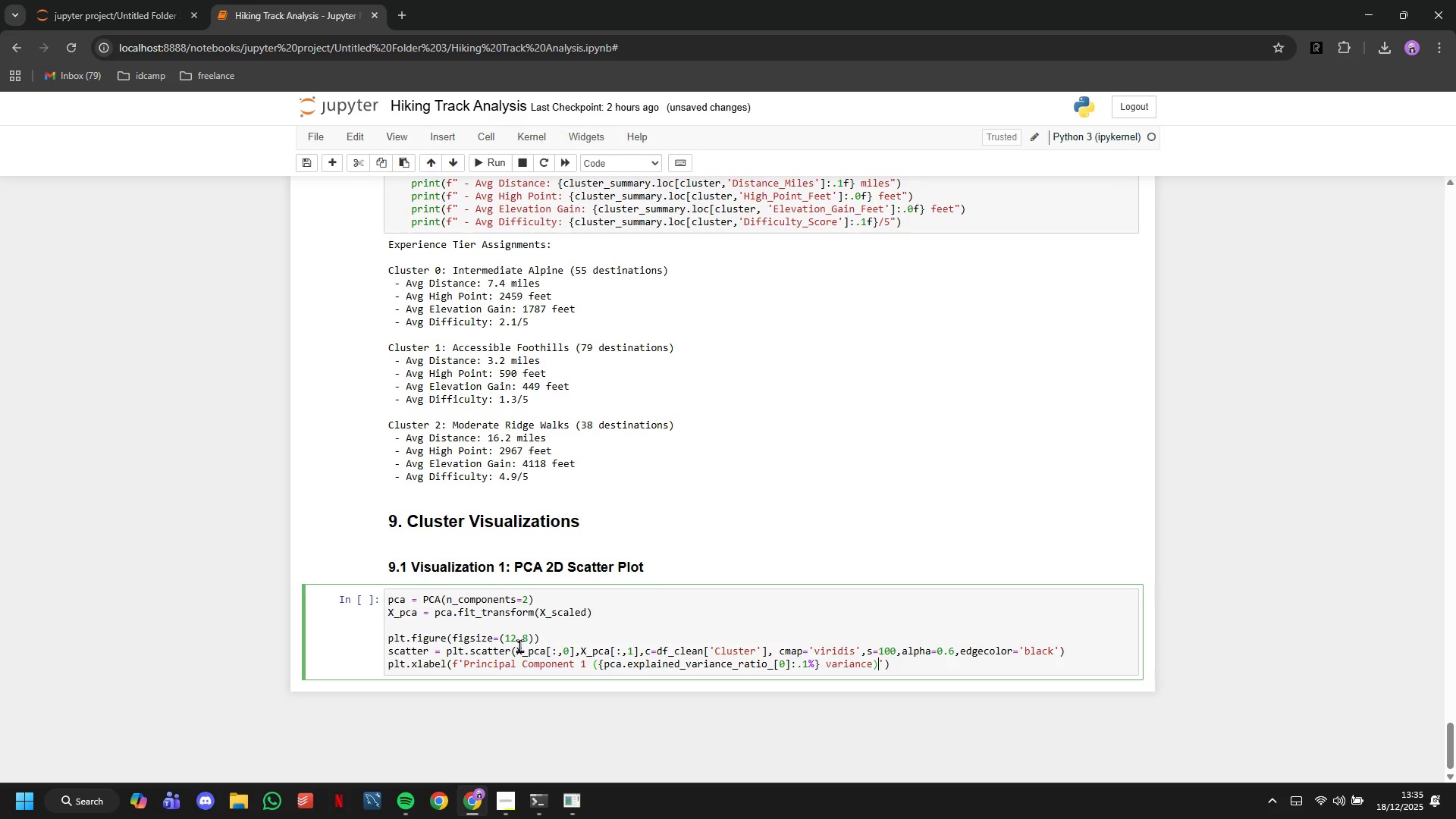 
wait(8.19)
 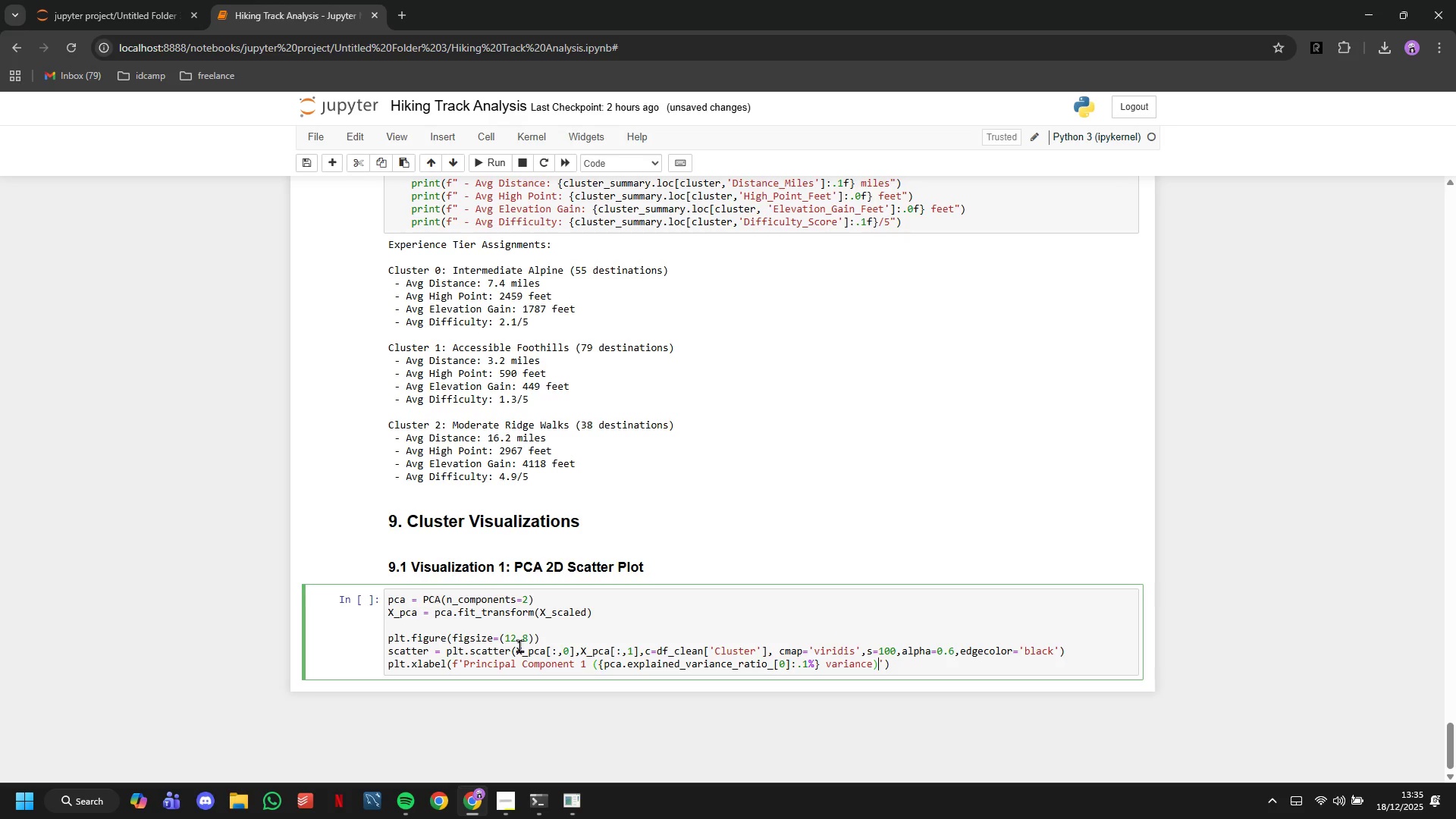 
hold_key(key=ArrowLeft, duration=0.41)
 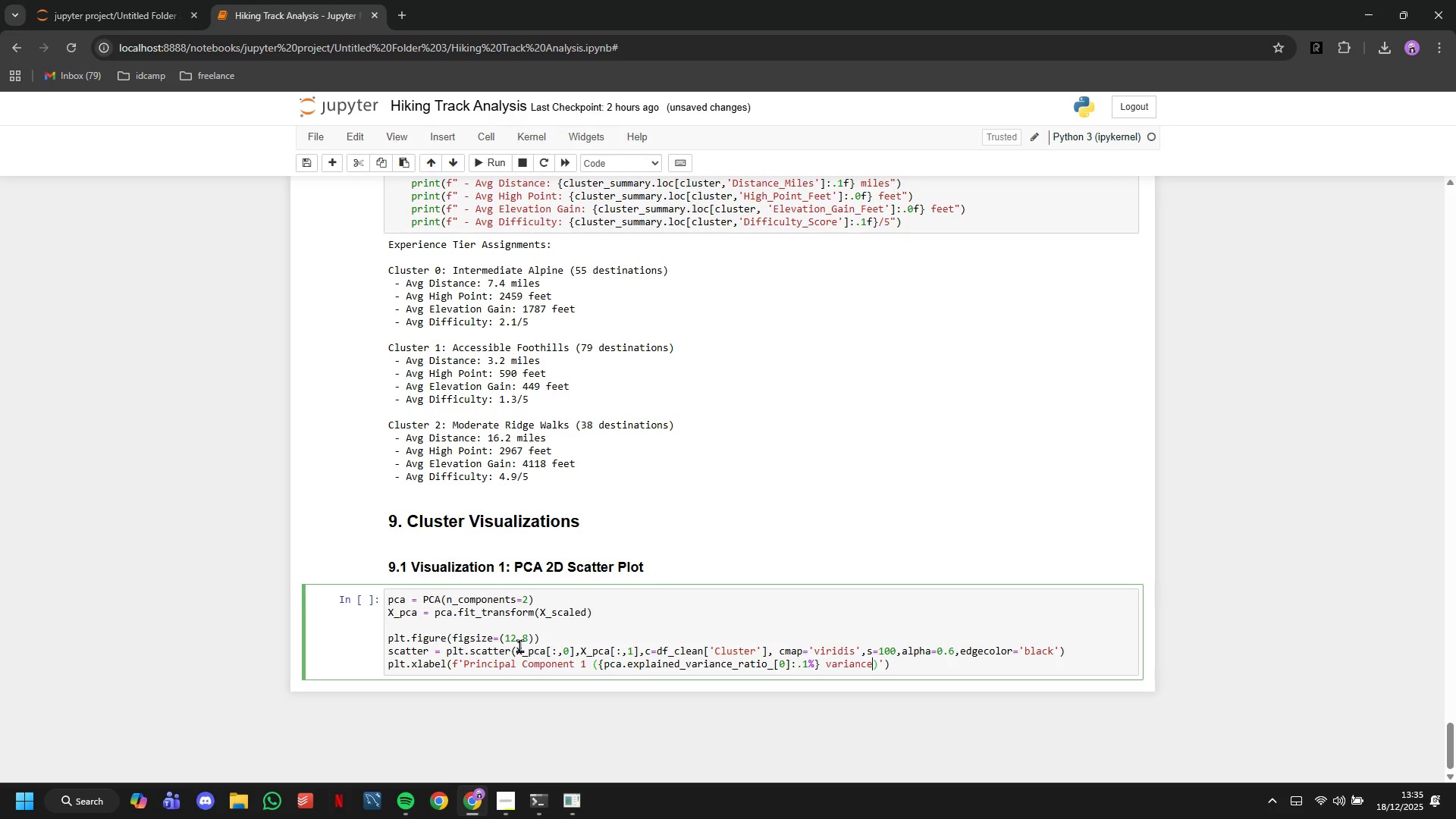 
key(ArrowRight)
 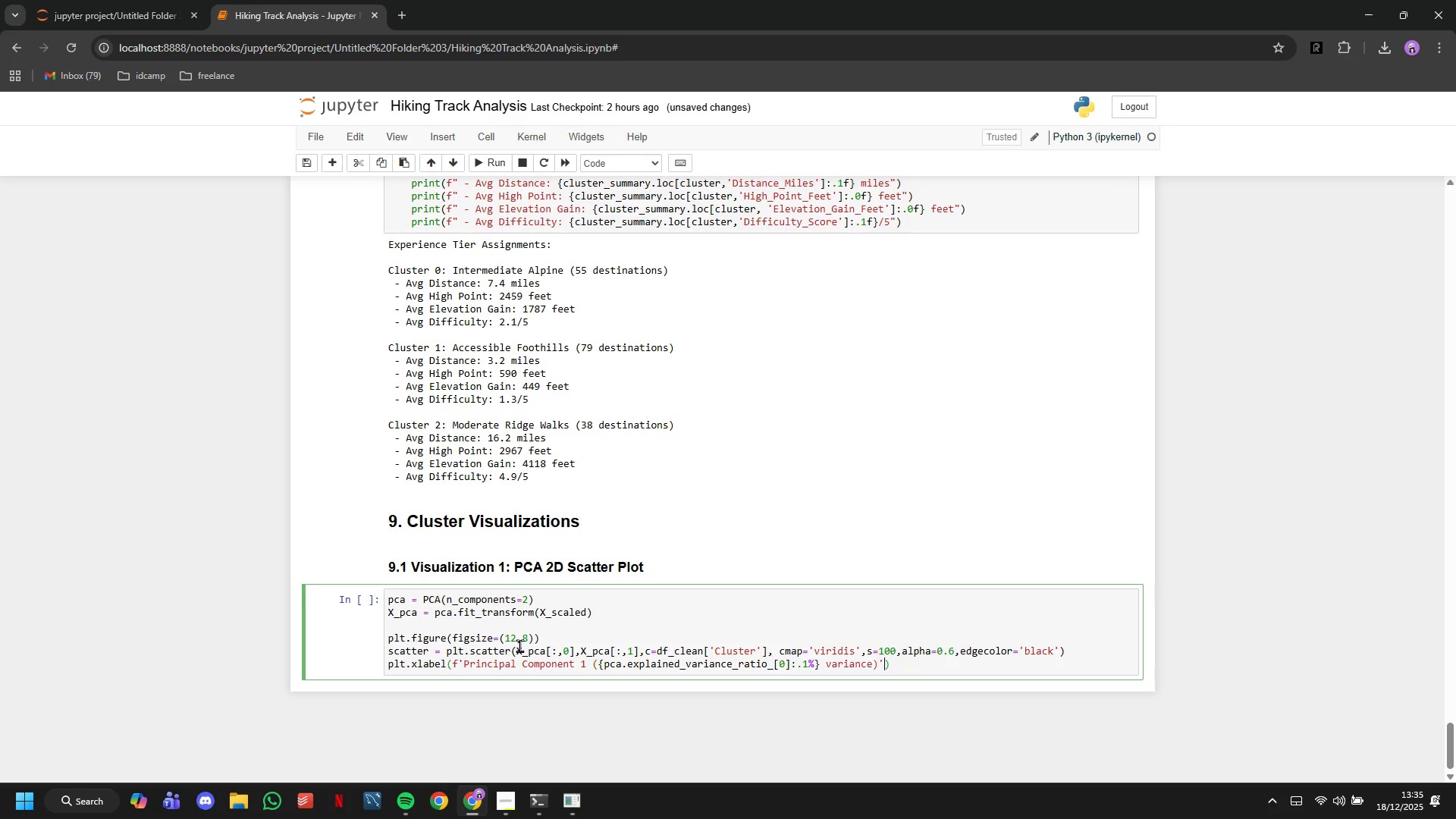 
key(ArrowRight)
 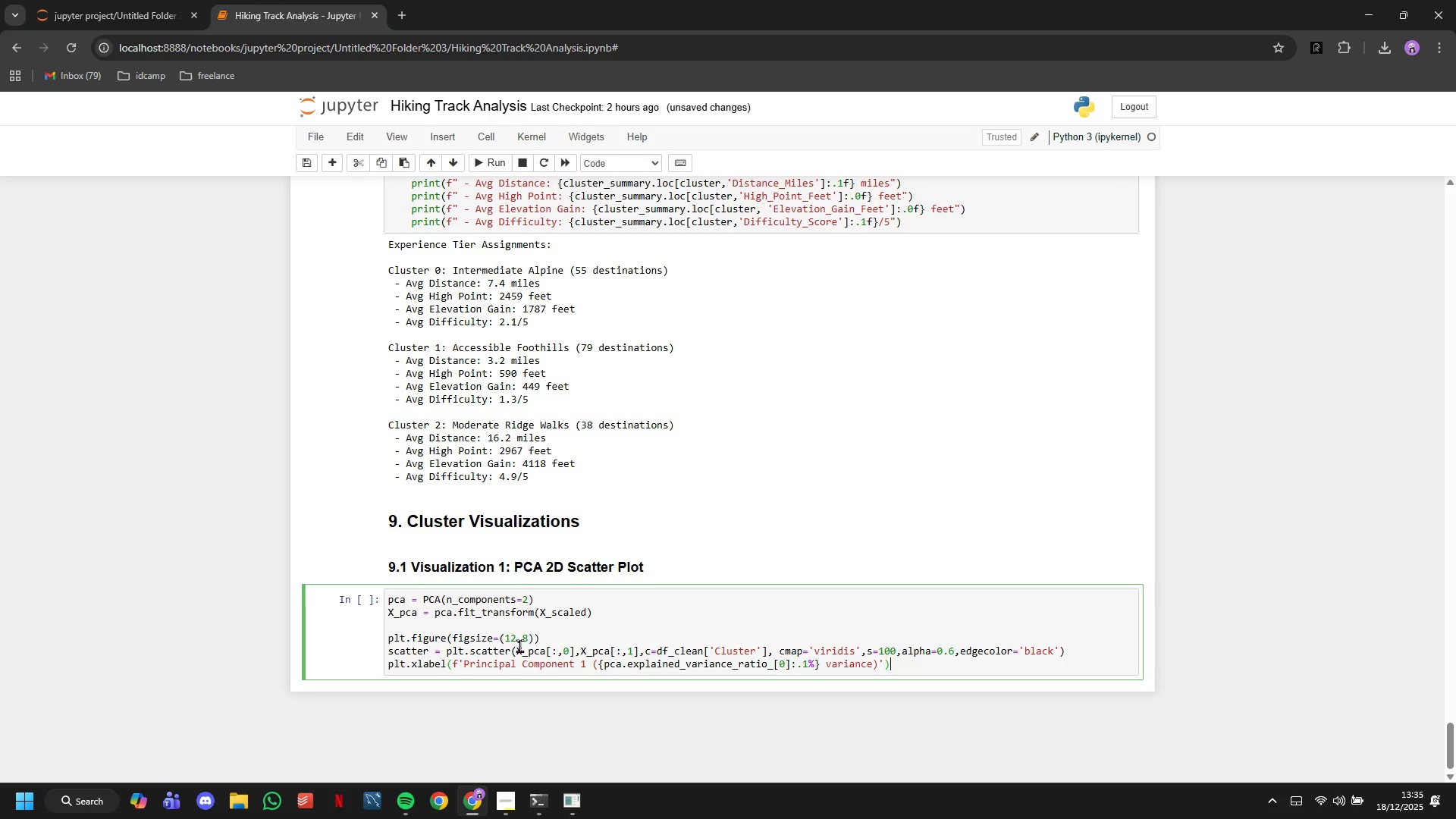 
key(ArrowRight)
 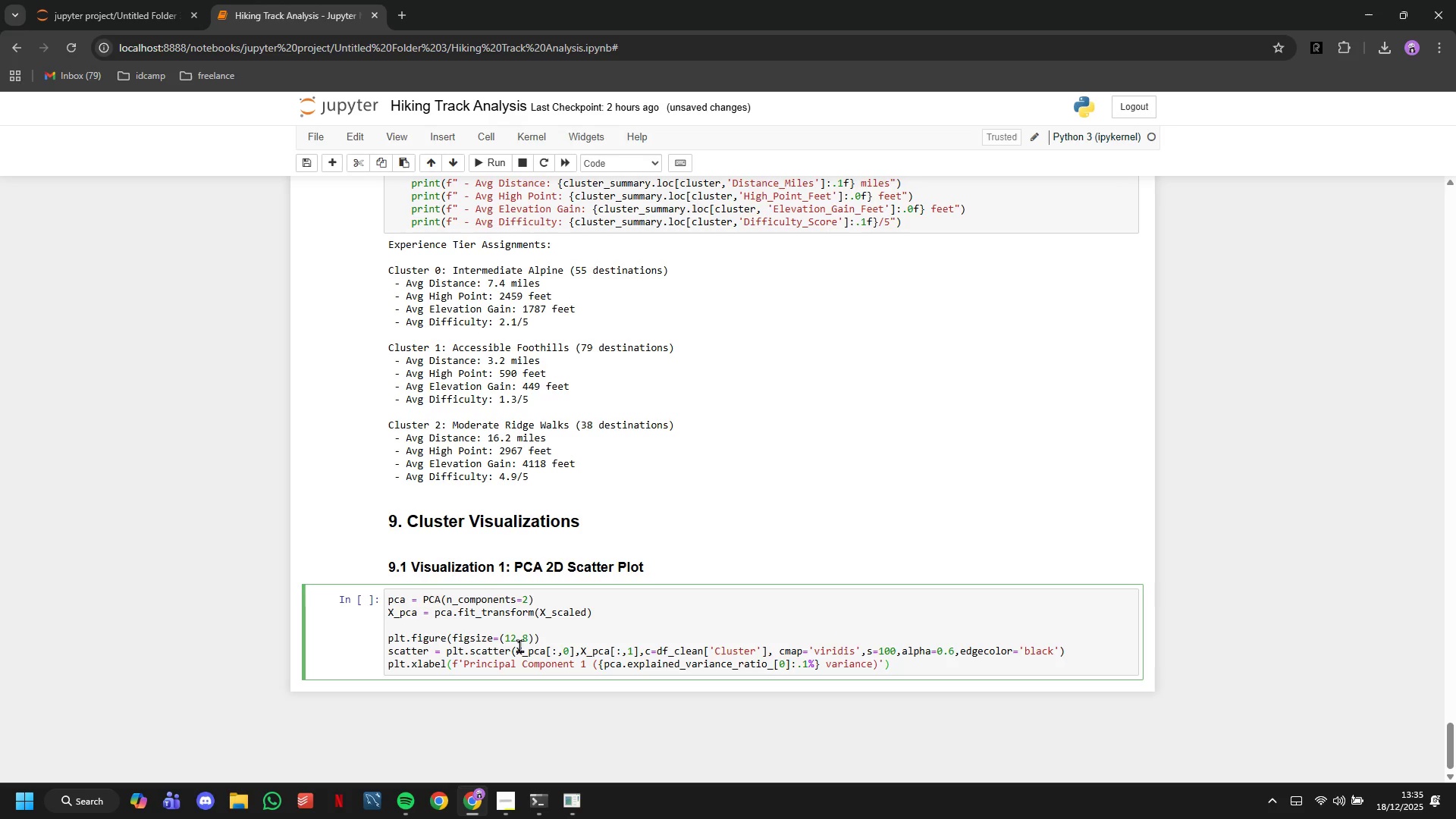 
type(, fontsize=12,fontweight='bold)
 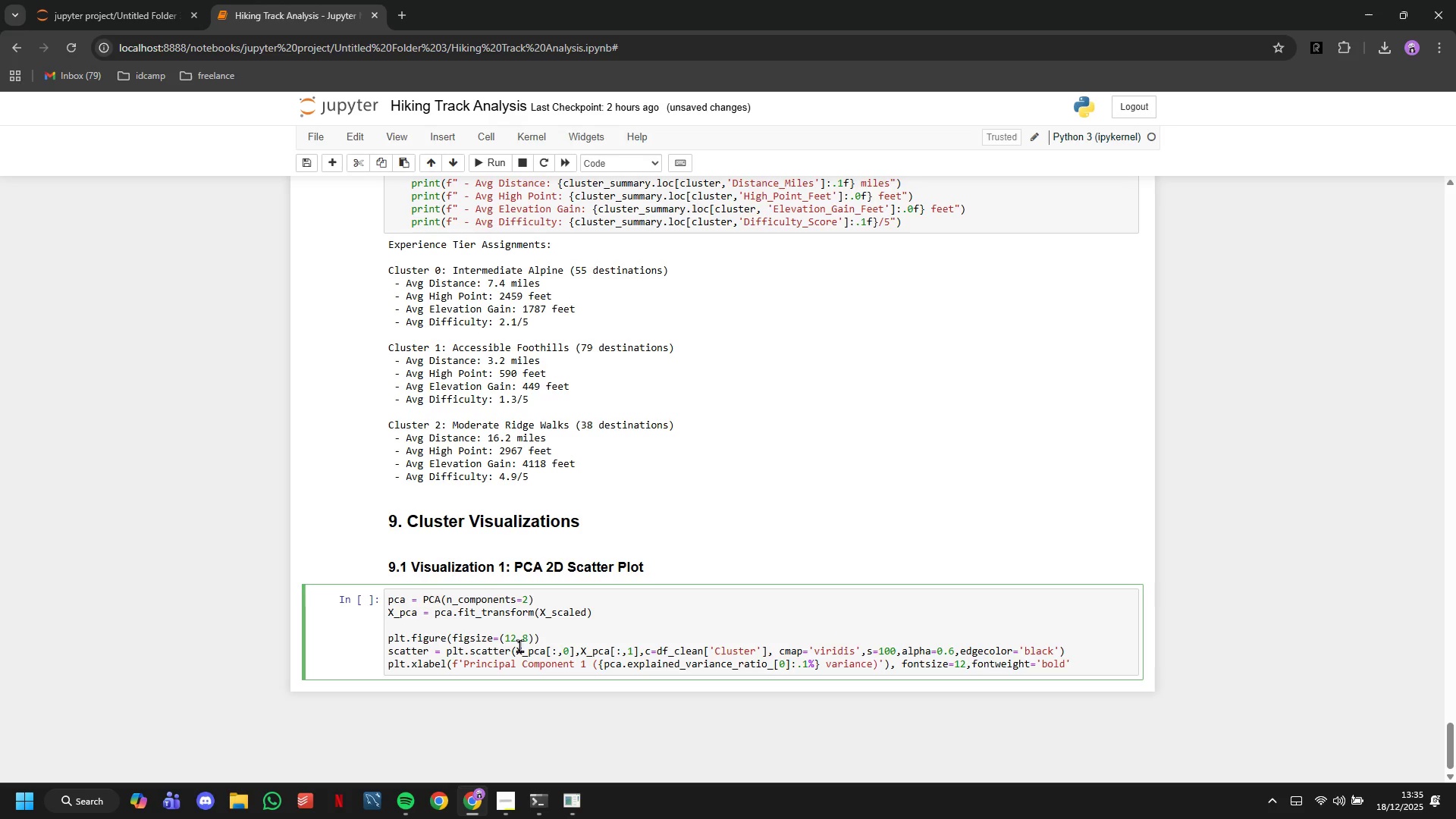 
key(ArrowRight)
 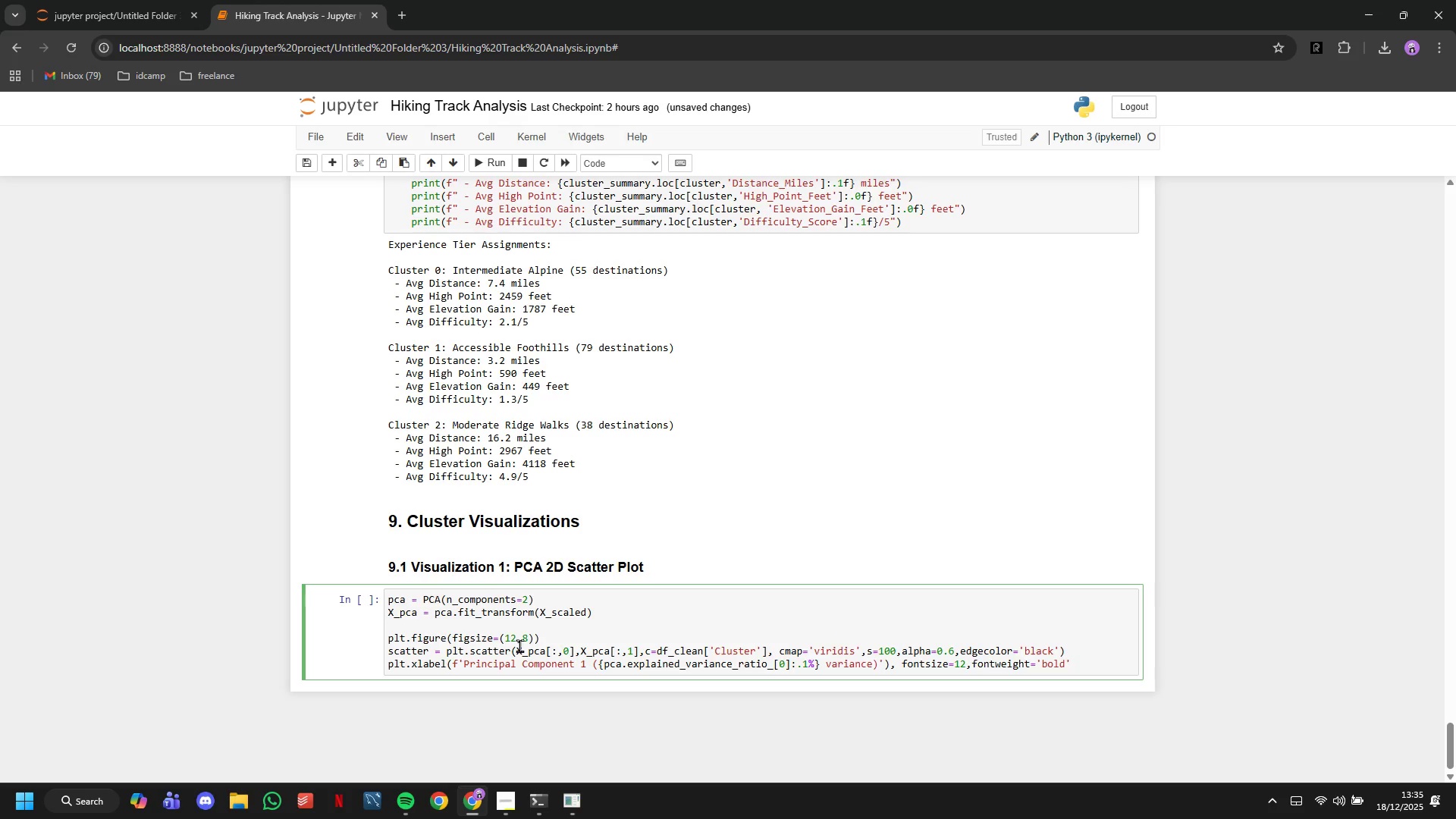 
key(Shift+0)
 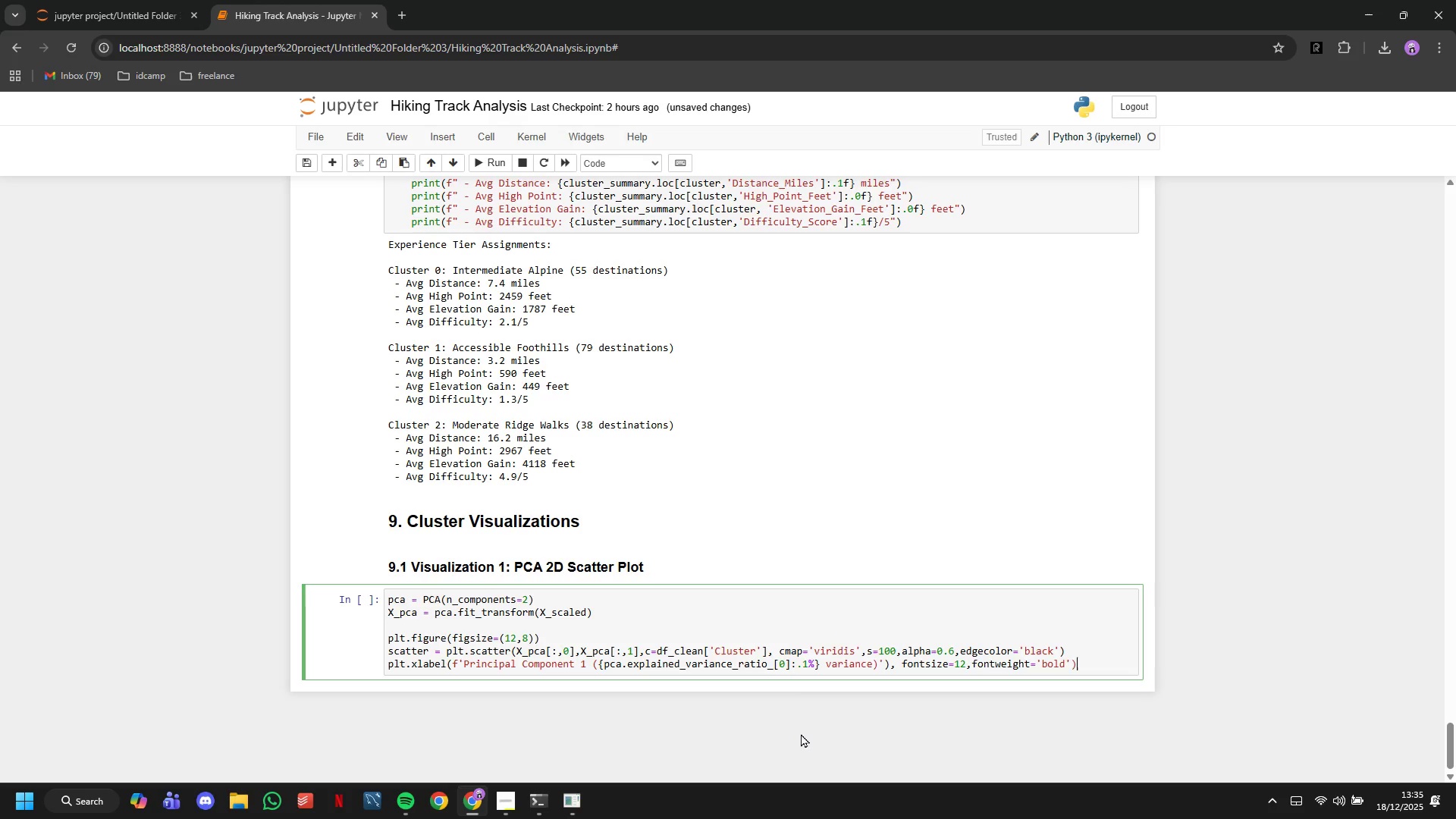 
scroll: coordinate [764, 632], scroll_direction: down, amount: 2.0
 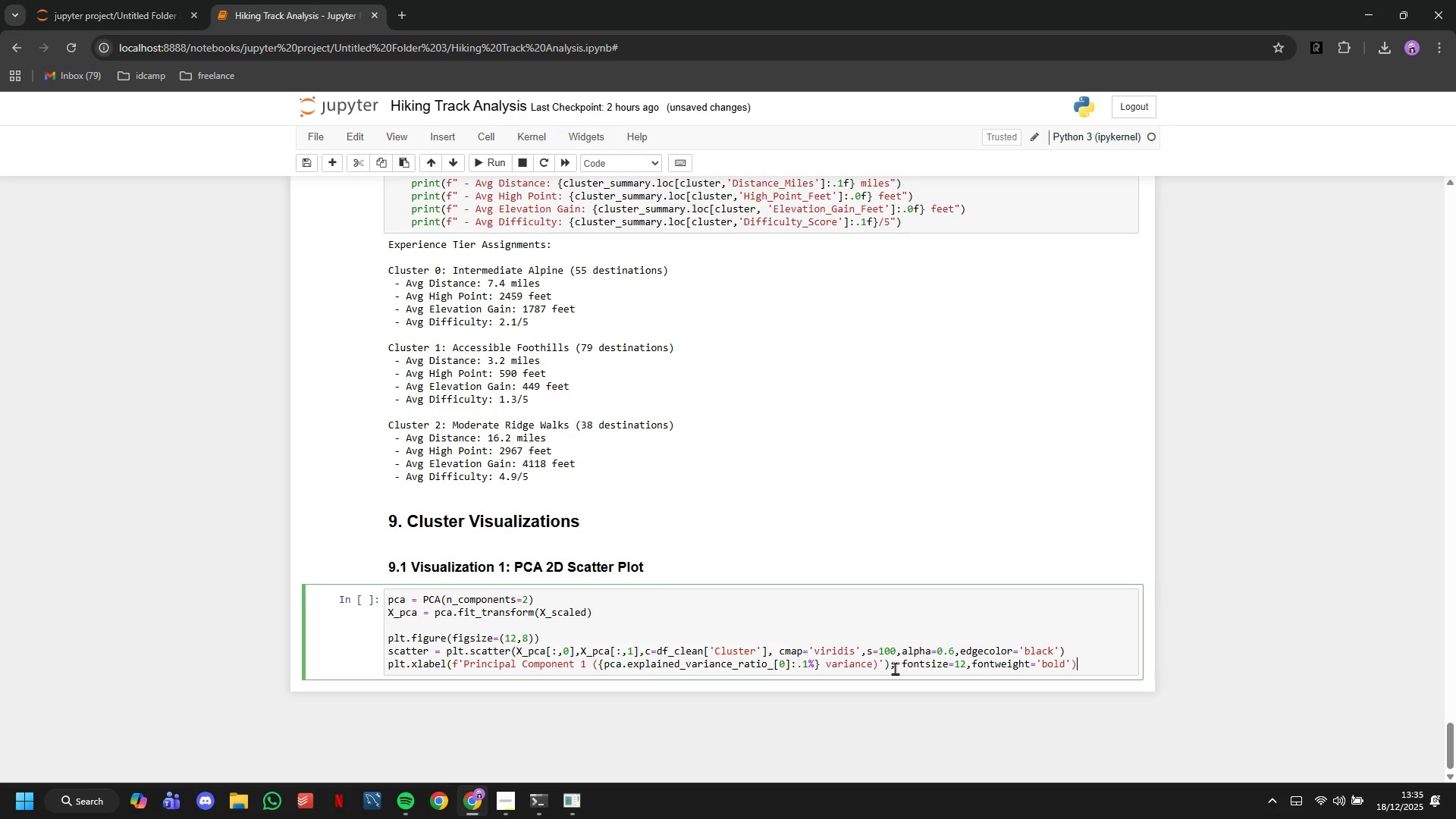 
left_click([895, 668])
 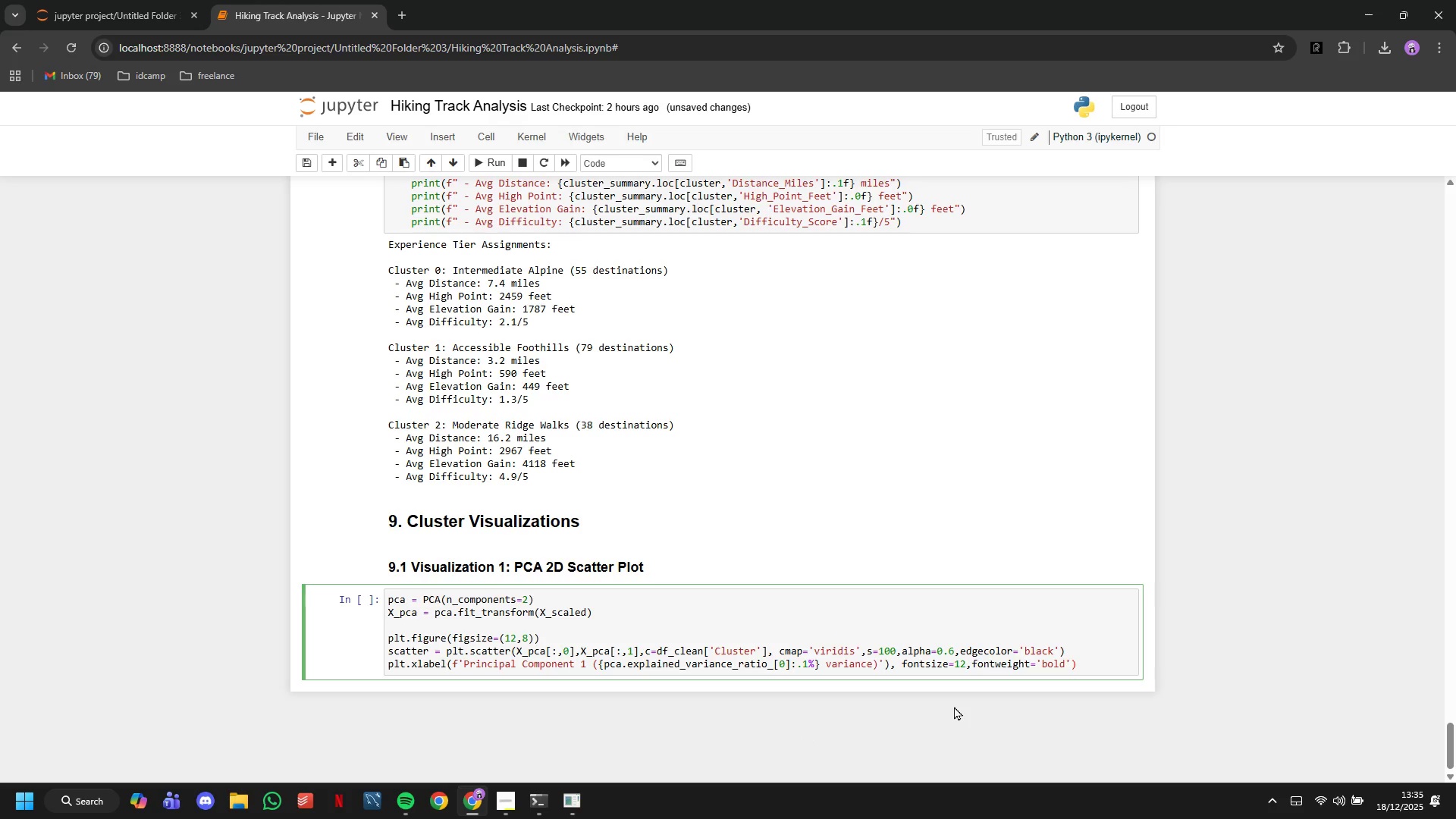 
key(ArrowLeft)
 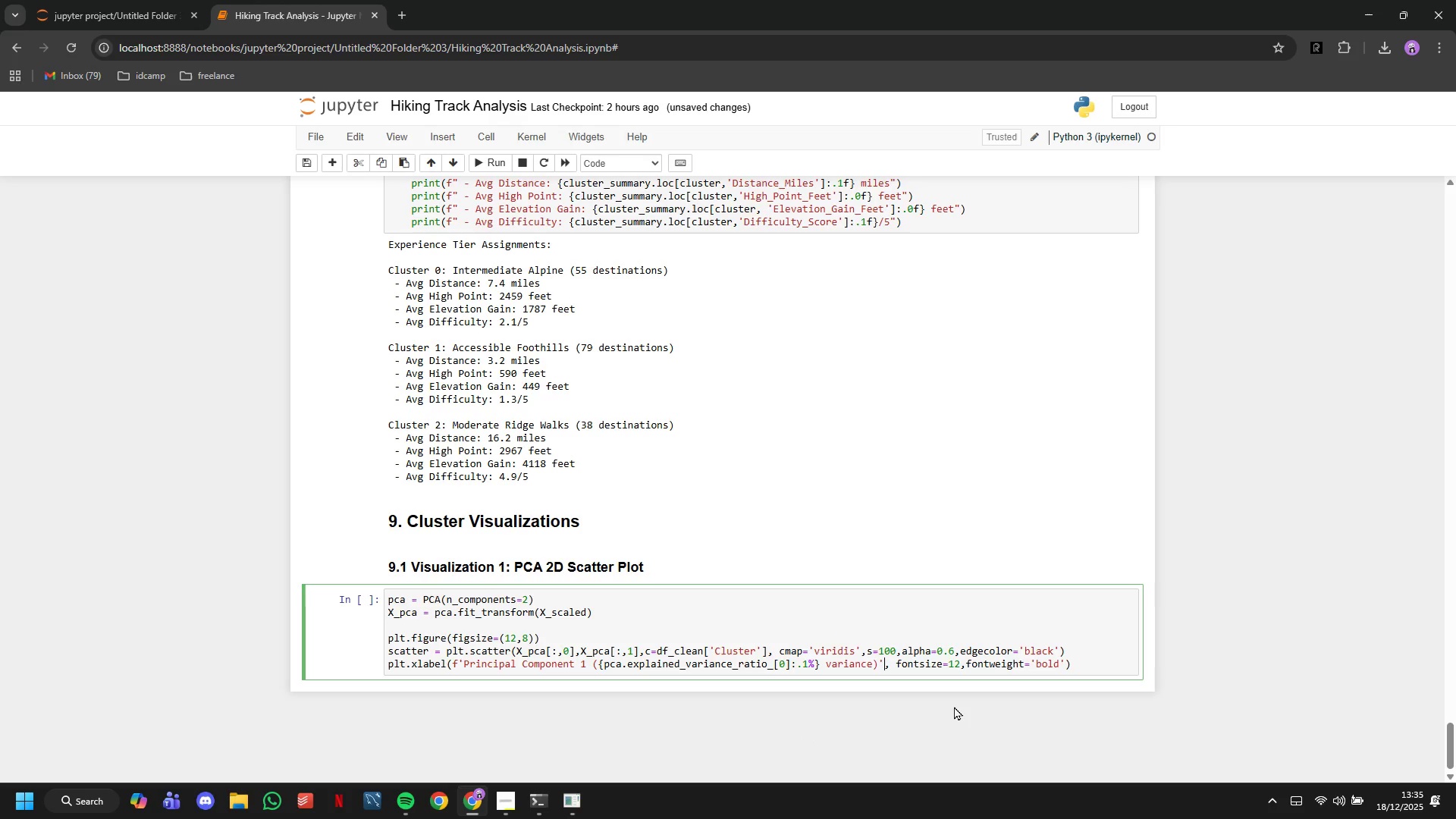 
key(Backspace)
 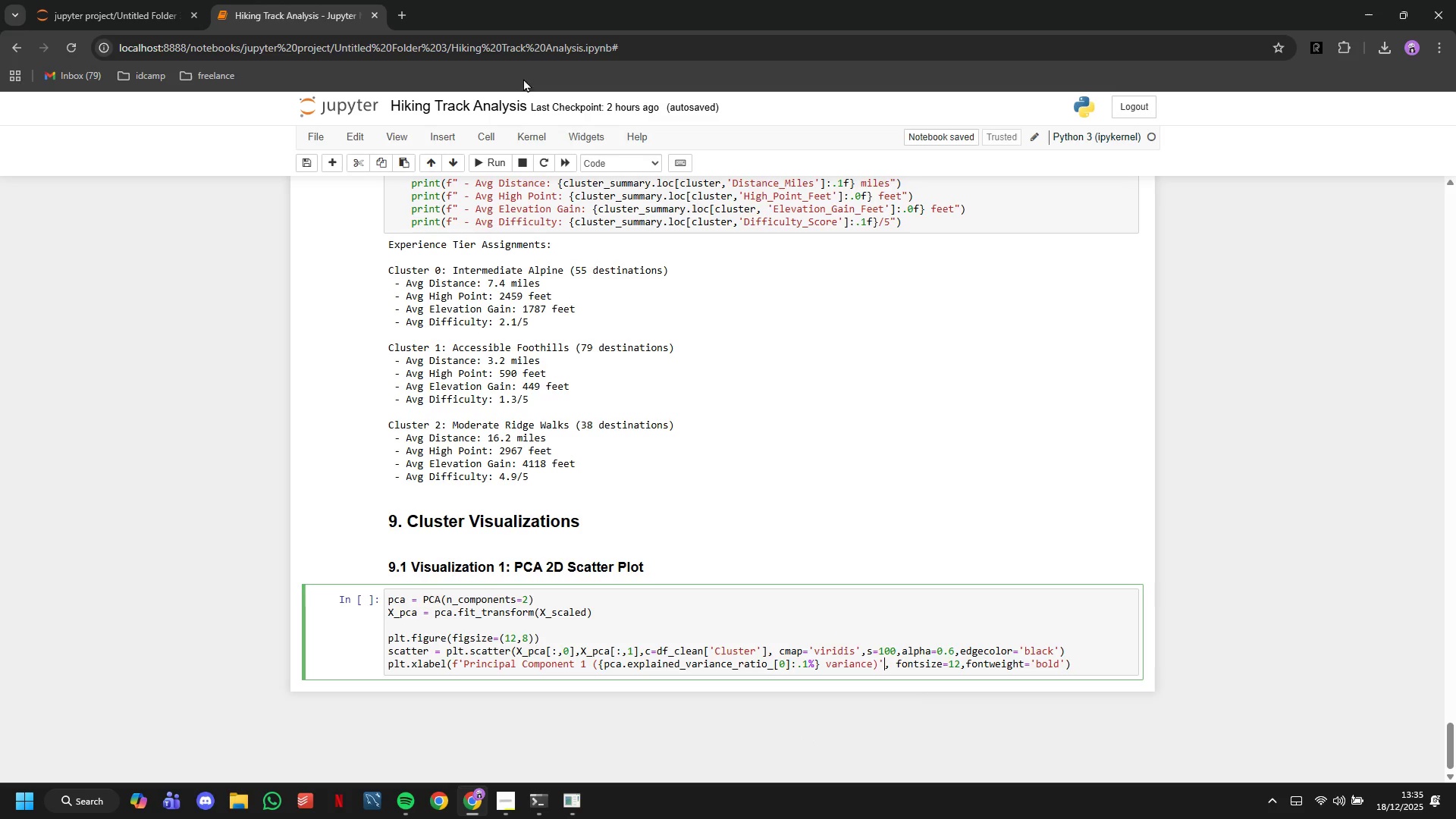 
left_click([507, 156])
 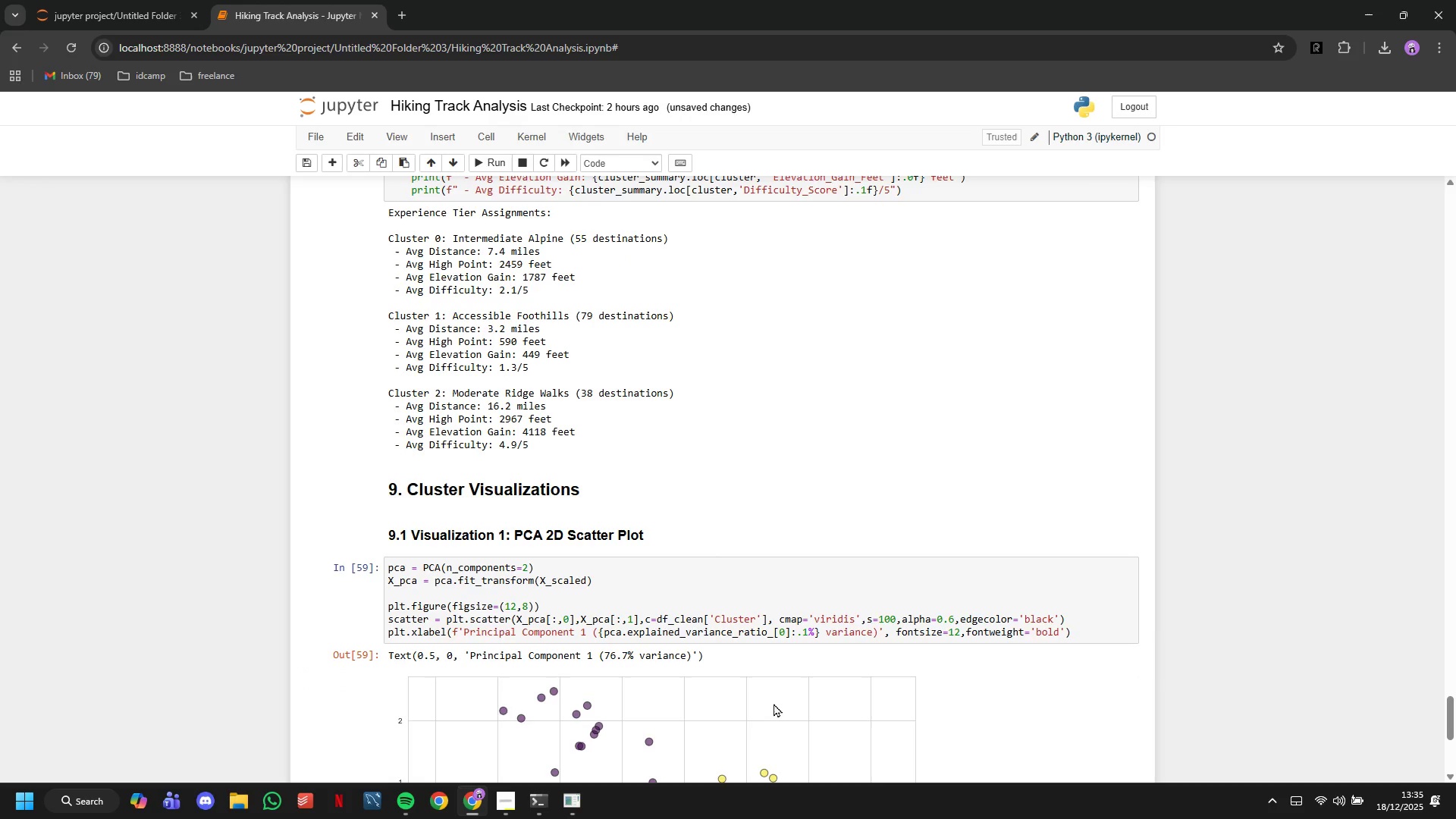 
scroll: coordinate [773, 687], scroll_direction: down, amount: 4.0
 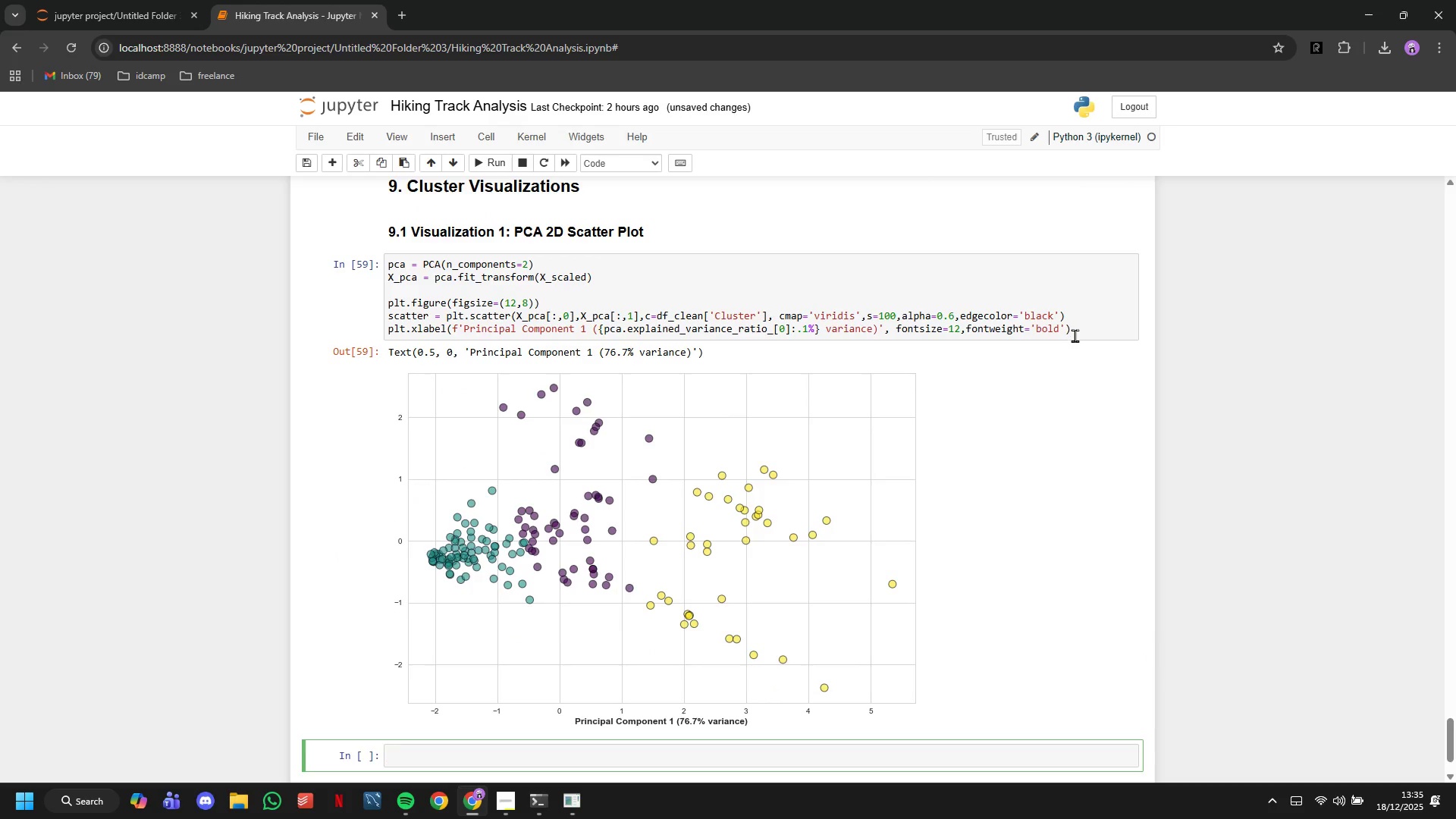 
left_click([1075, 335])
 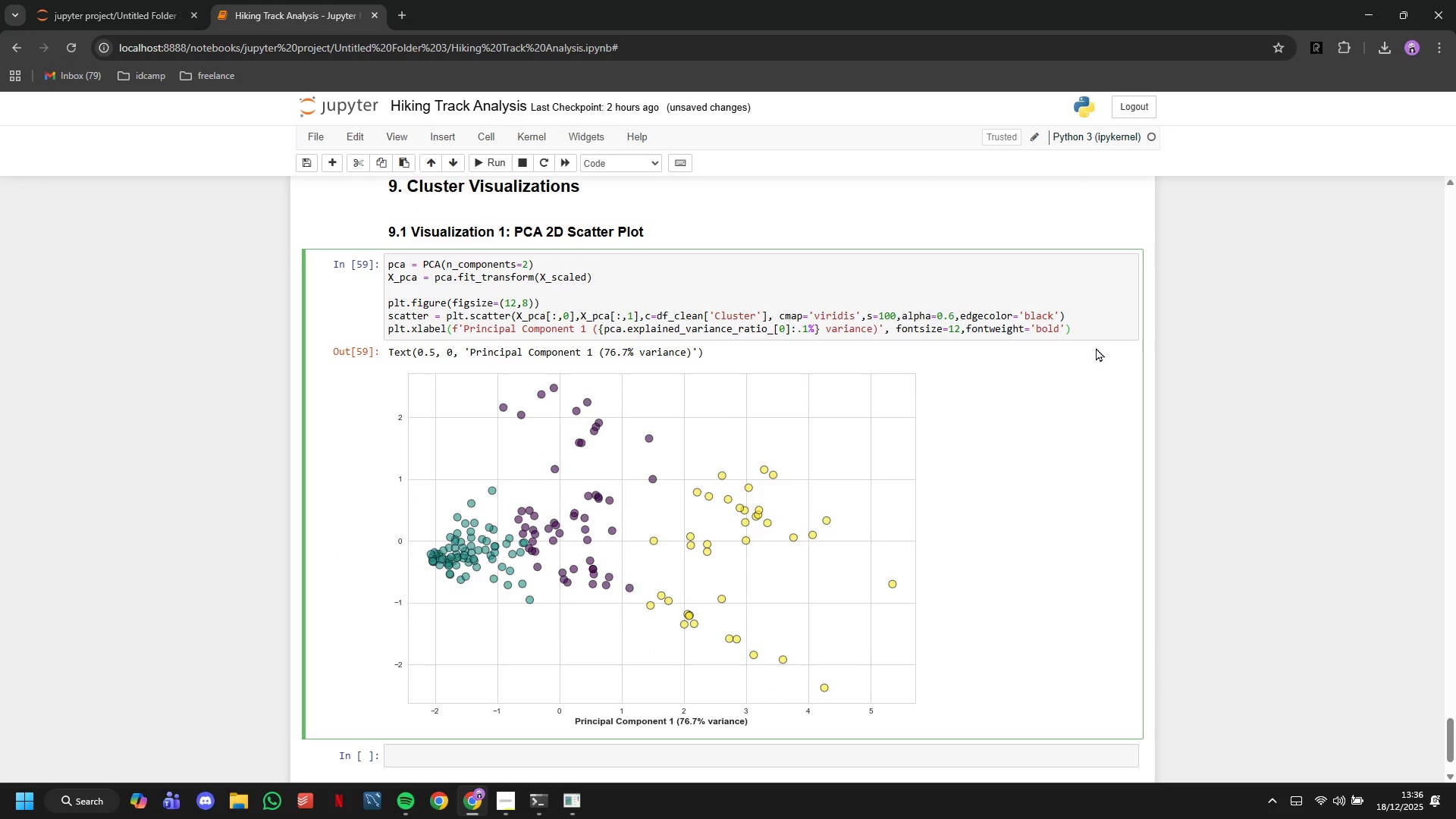 
key(Enter)
 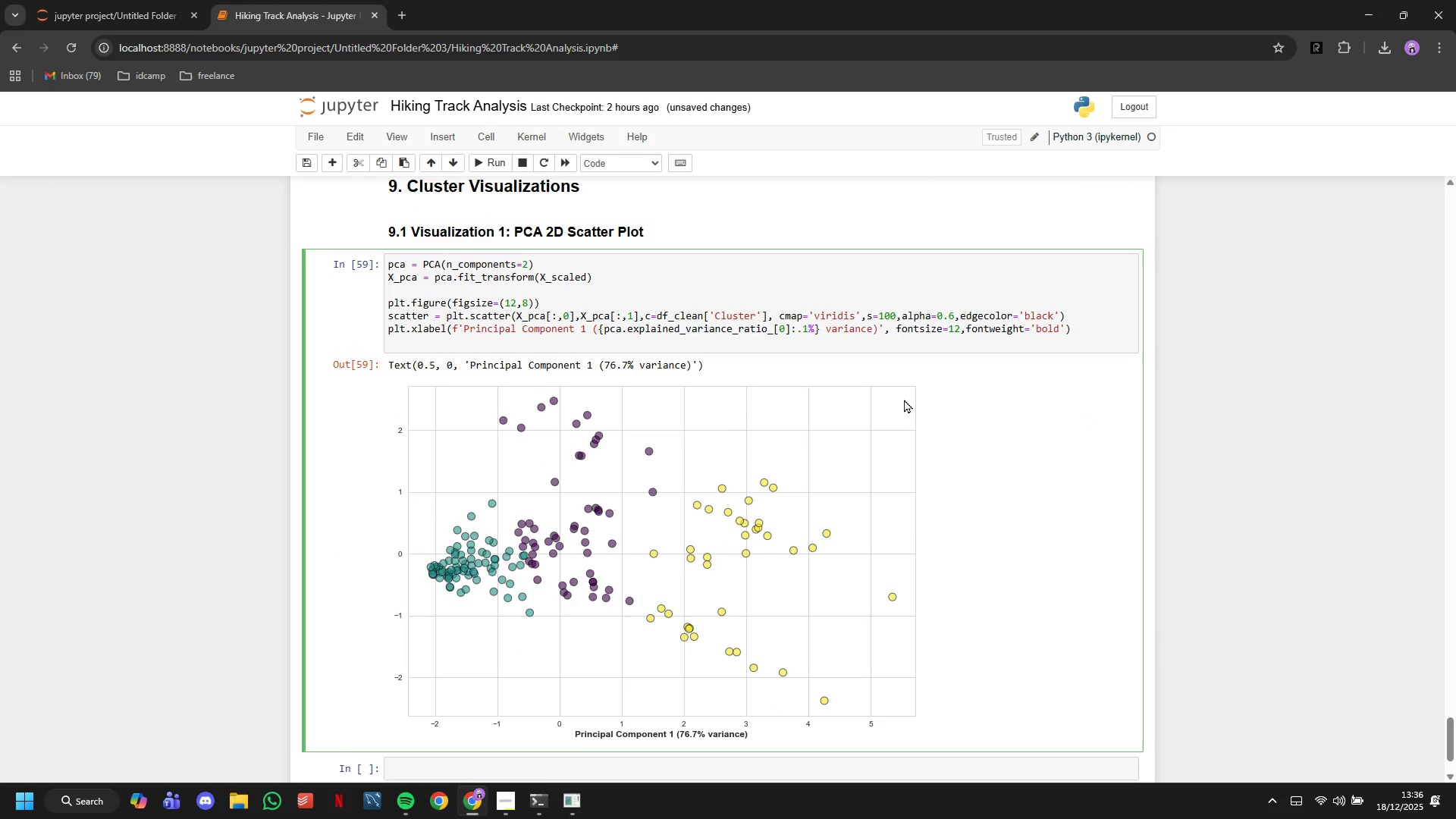 
double_click([624, 328])
 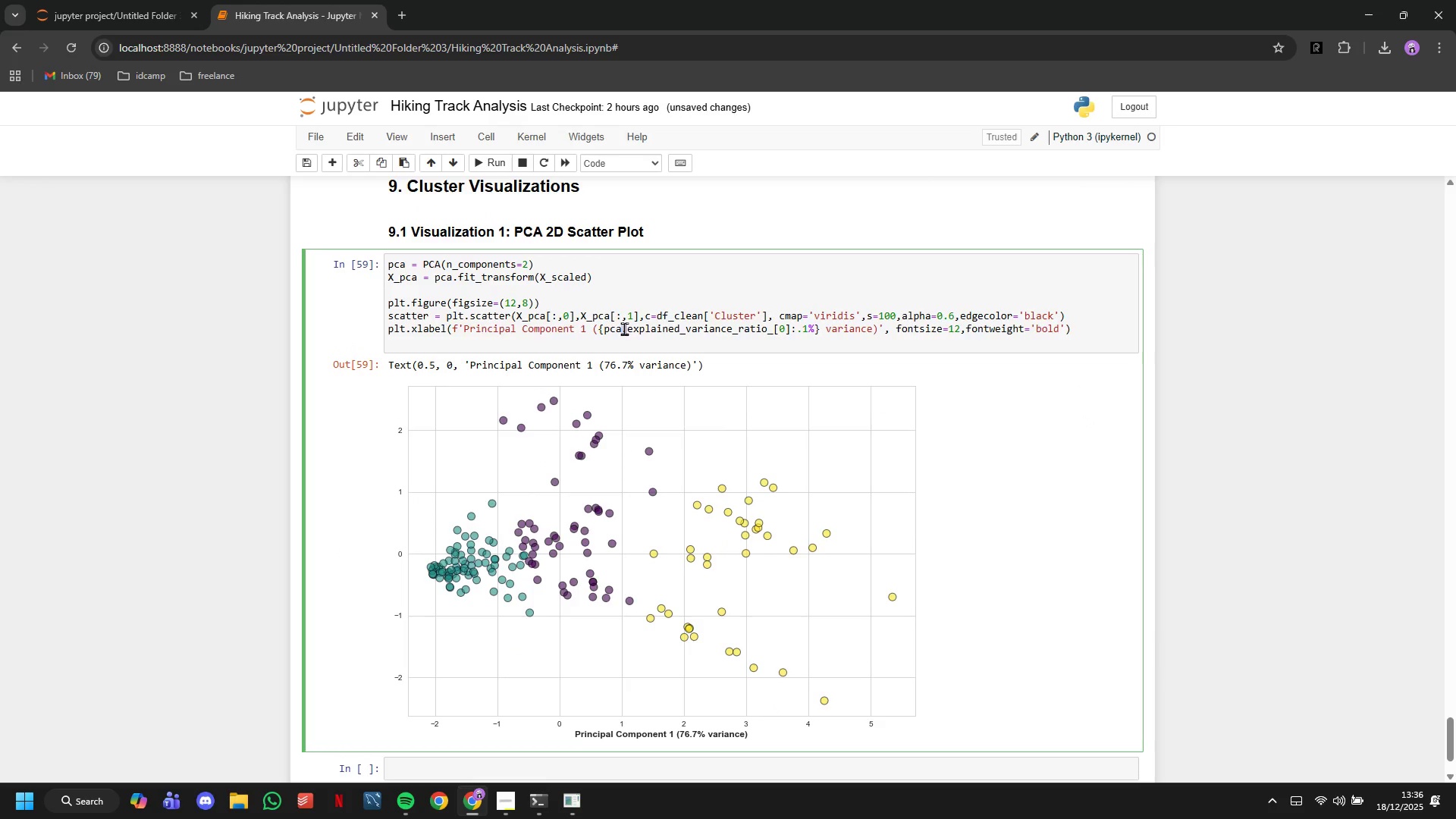 
triple_click([624, 328])
 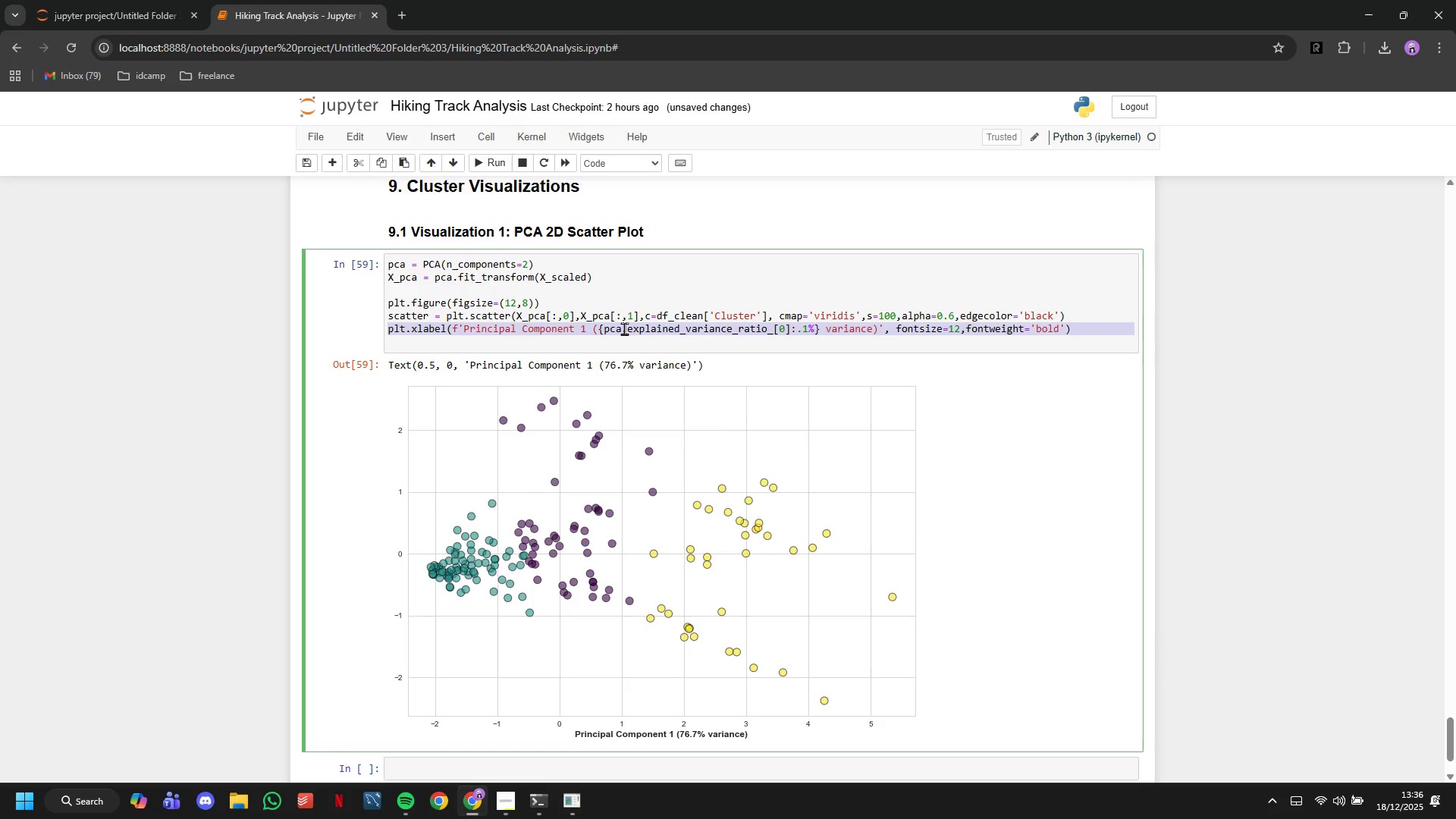 
key(Control+ControlLeft)
 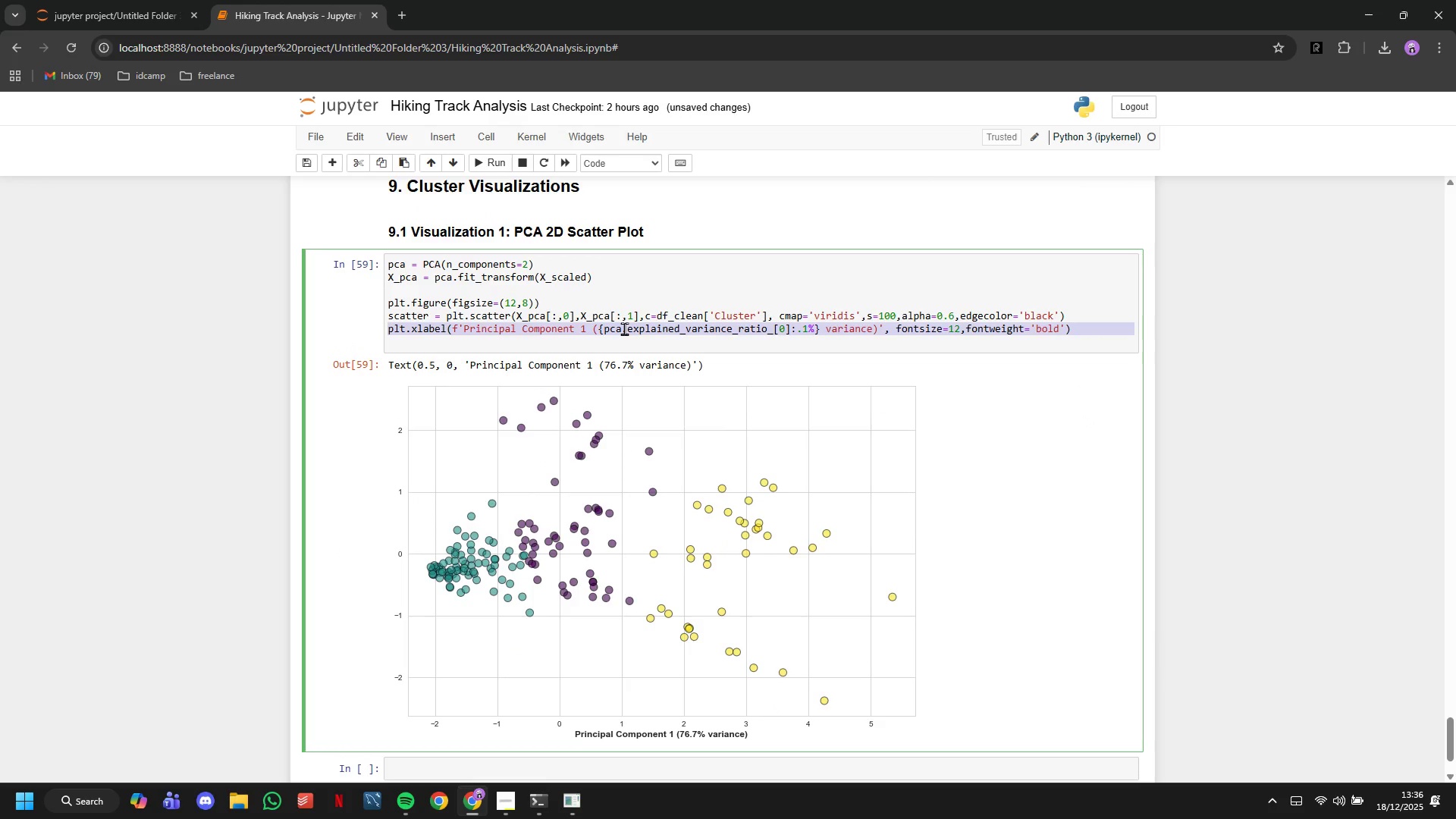 
key(Control+C)
 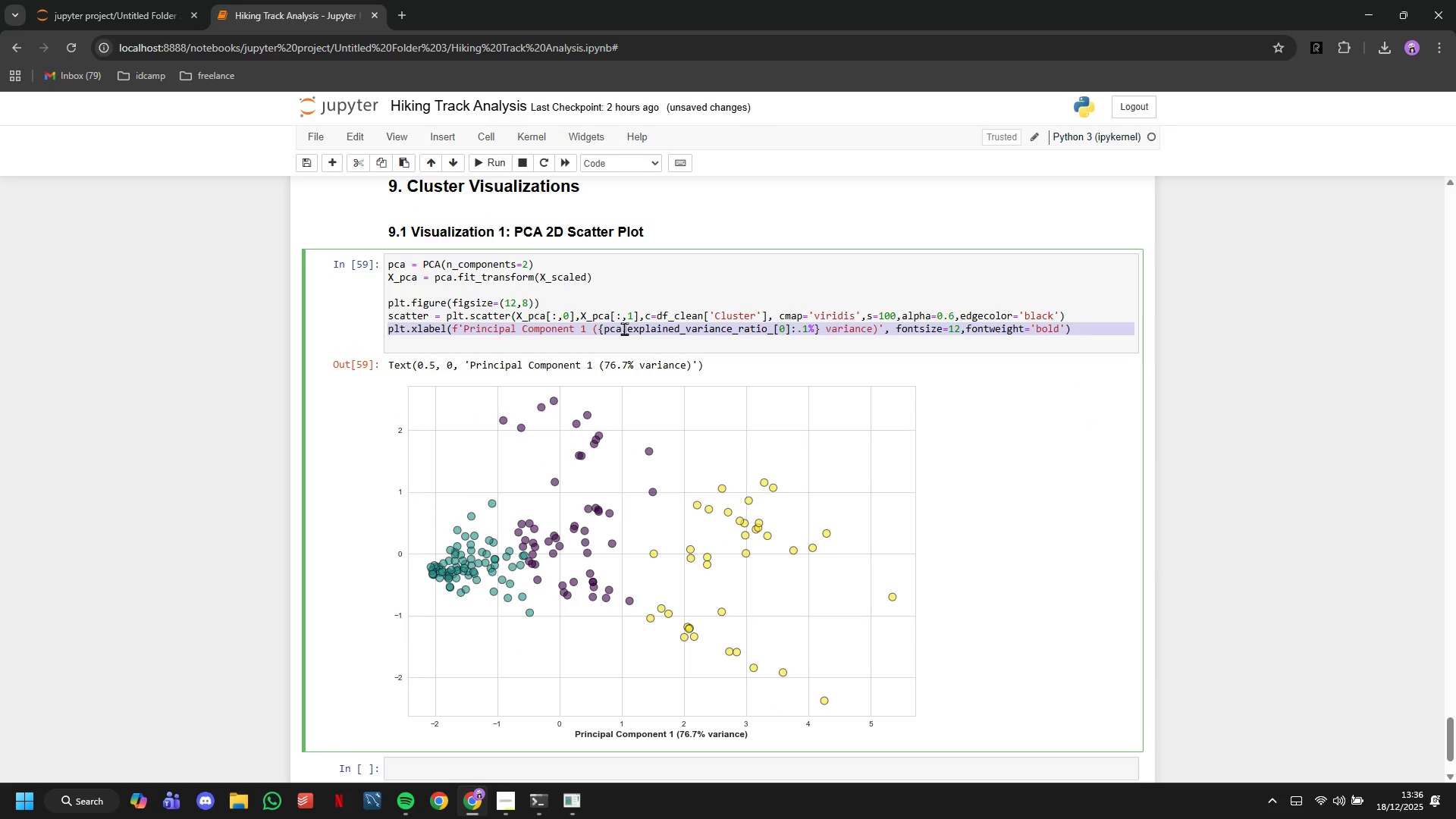 
key(ArrowRight)
 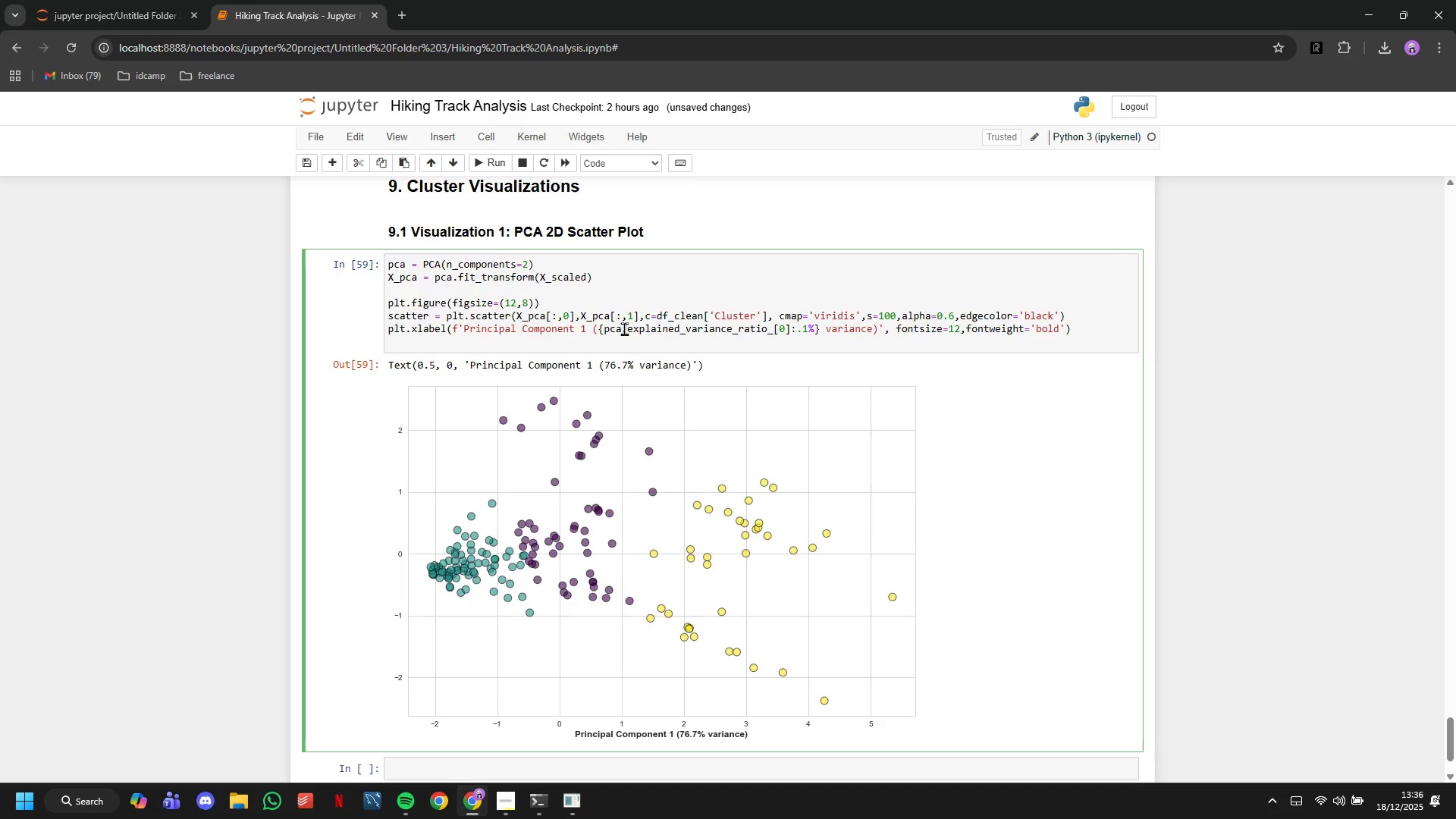 
key(Control+V)
 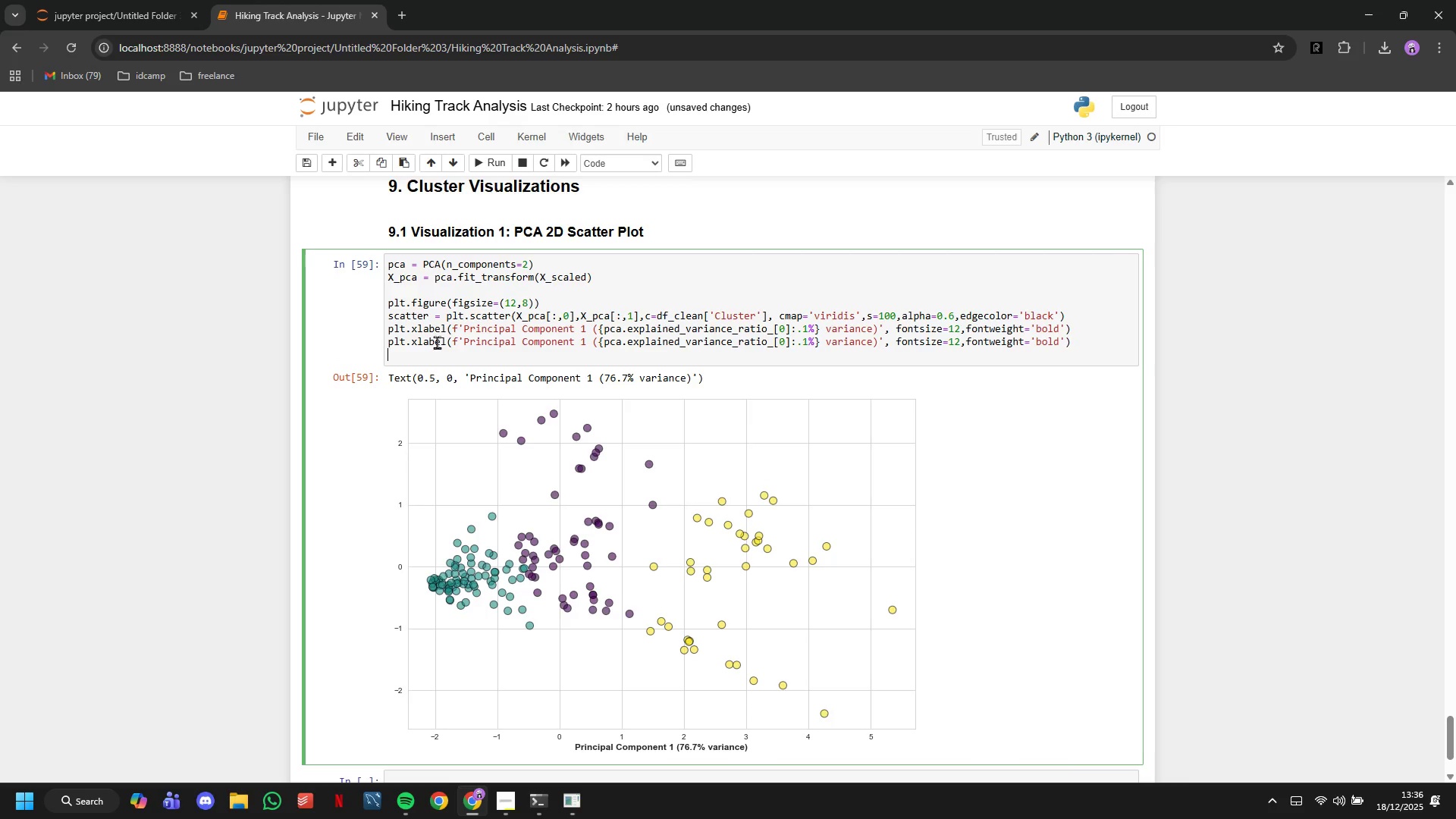 
left_click([414, 343])
 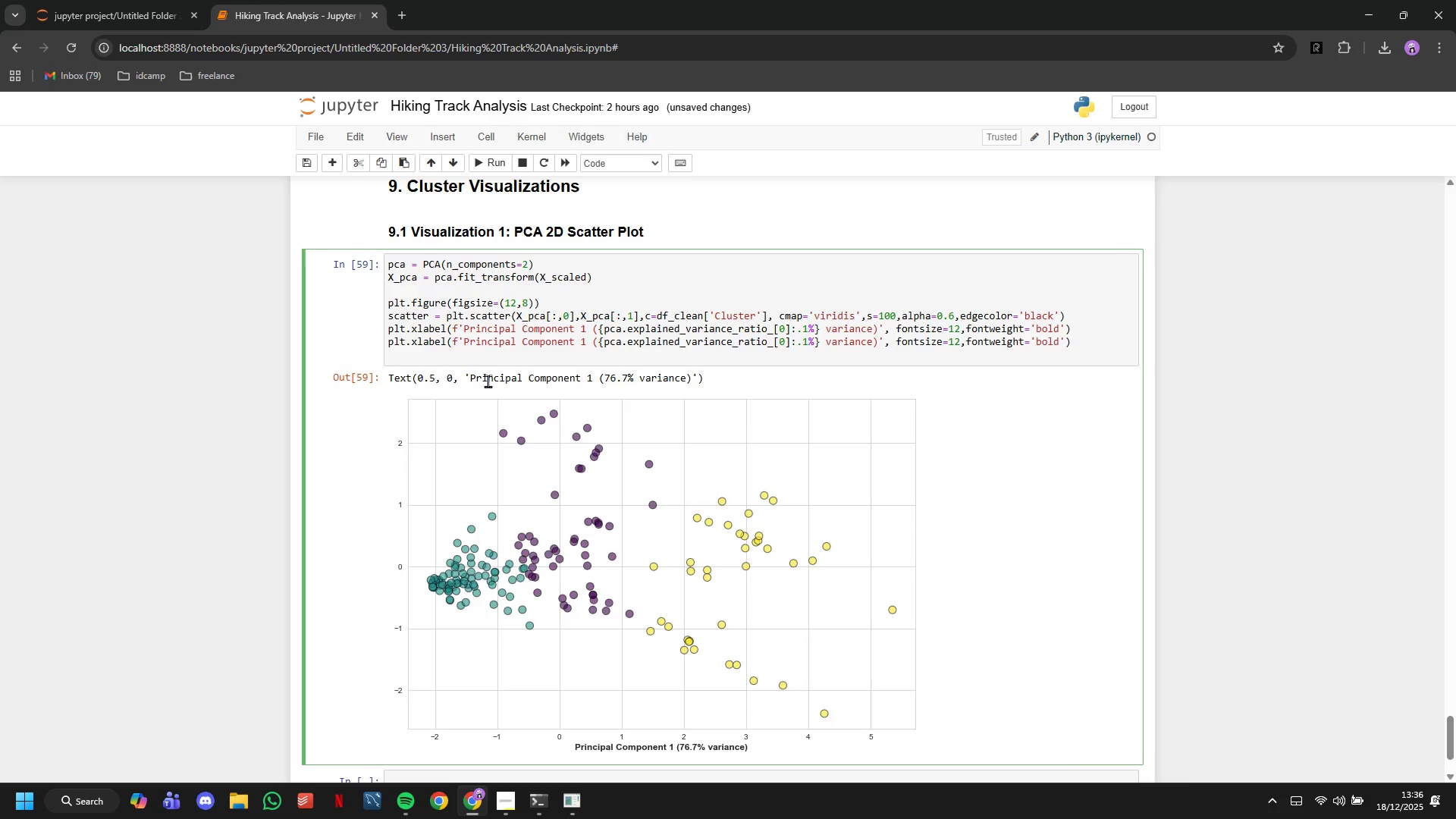 
key(ArrowRight)
 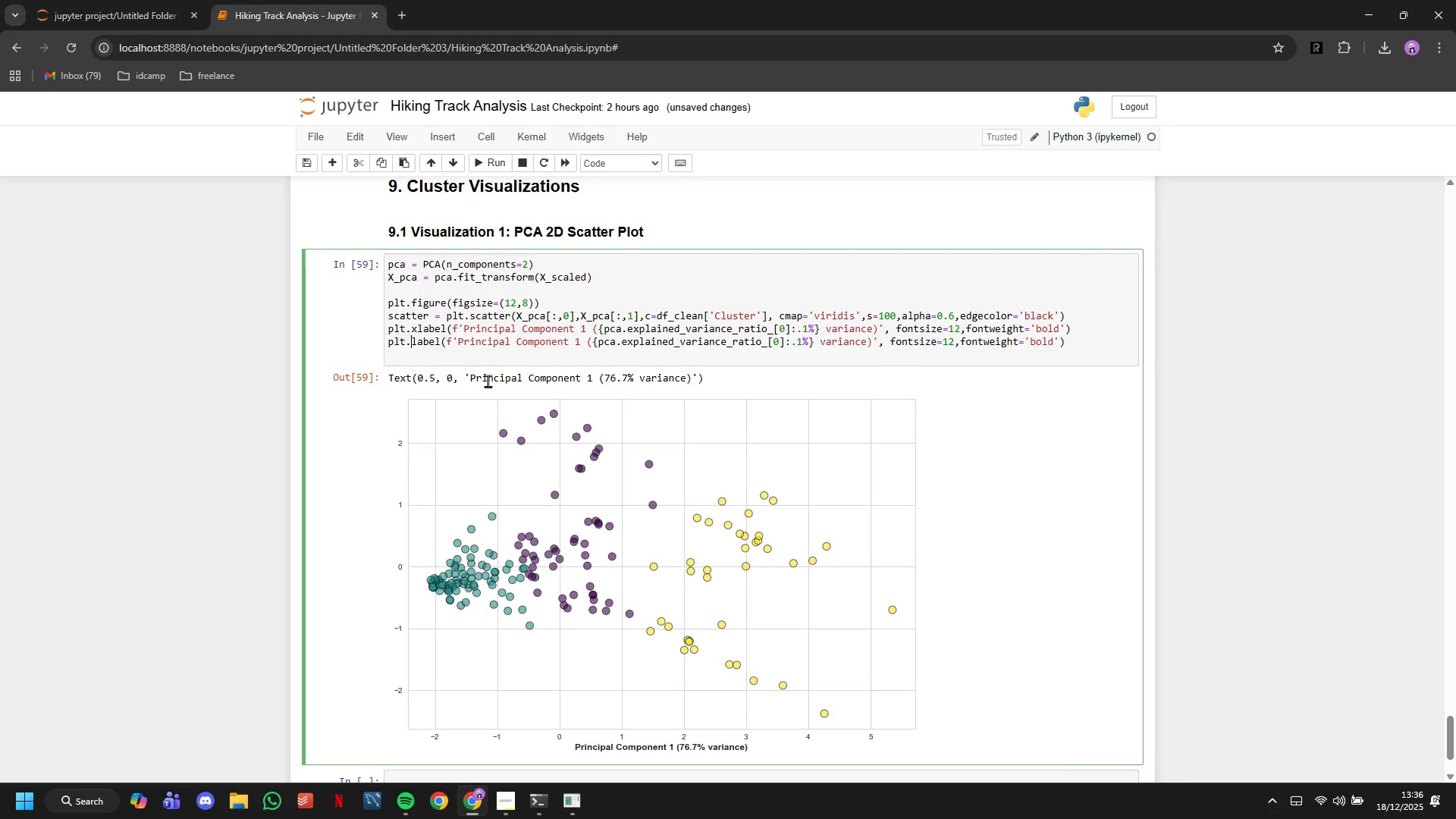 
key(Backspace)
 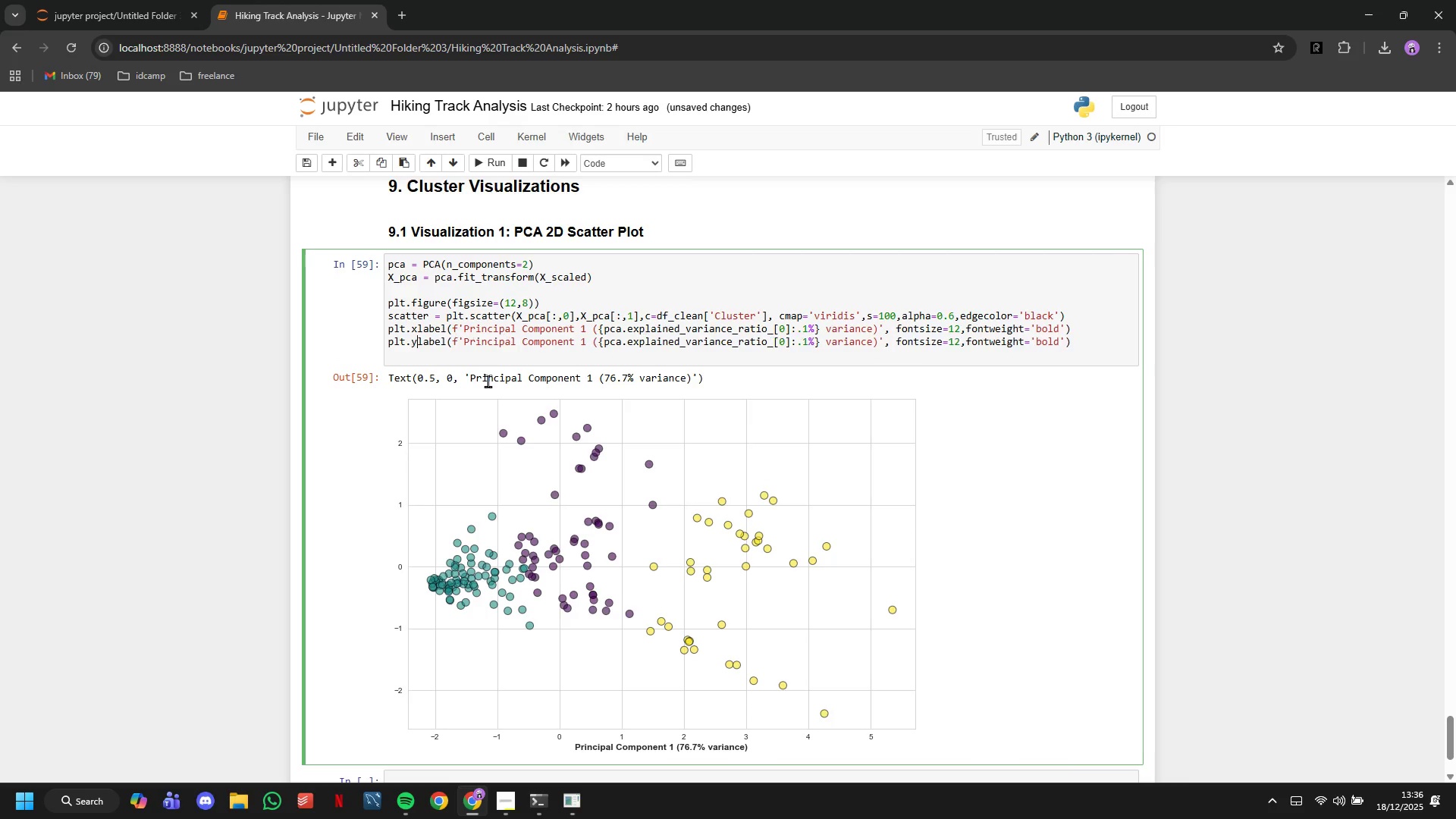 
key(Y)
 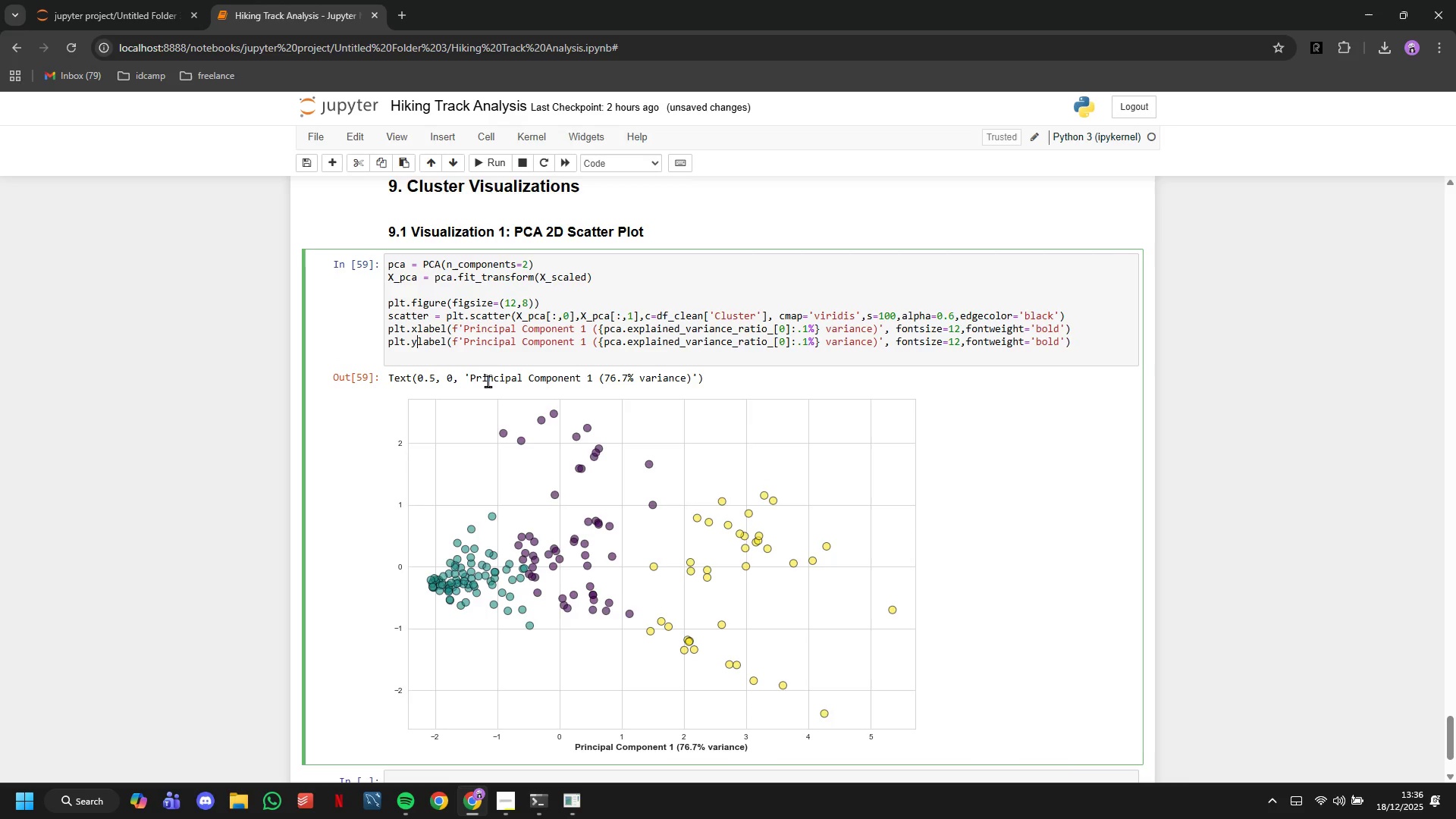 
hold_key(key=ArrowRight, duration=0.36)
 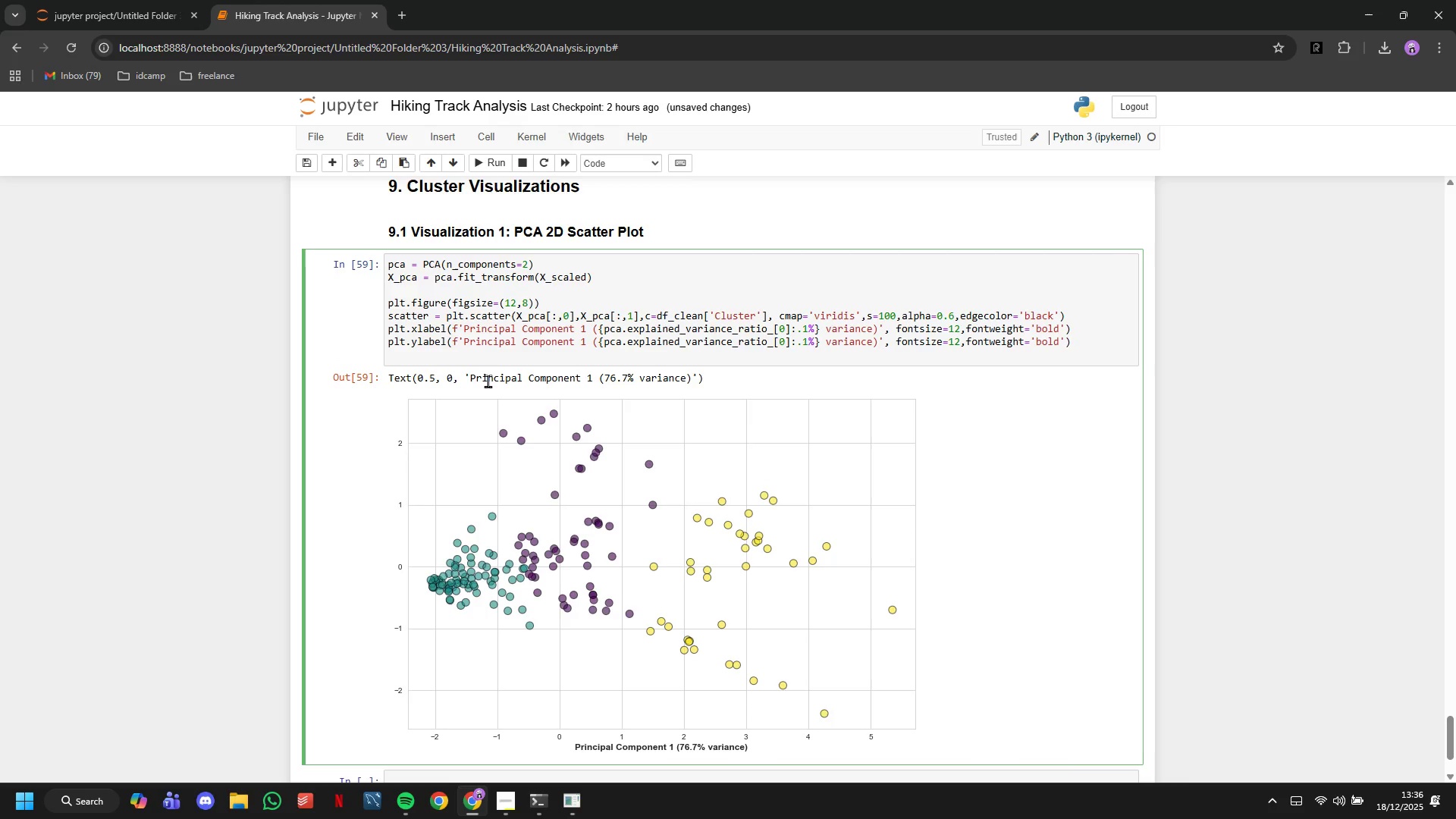 
hold_key(key=ArrowRight, duration=0.83)
 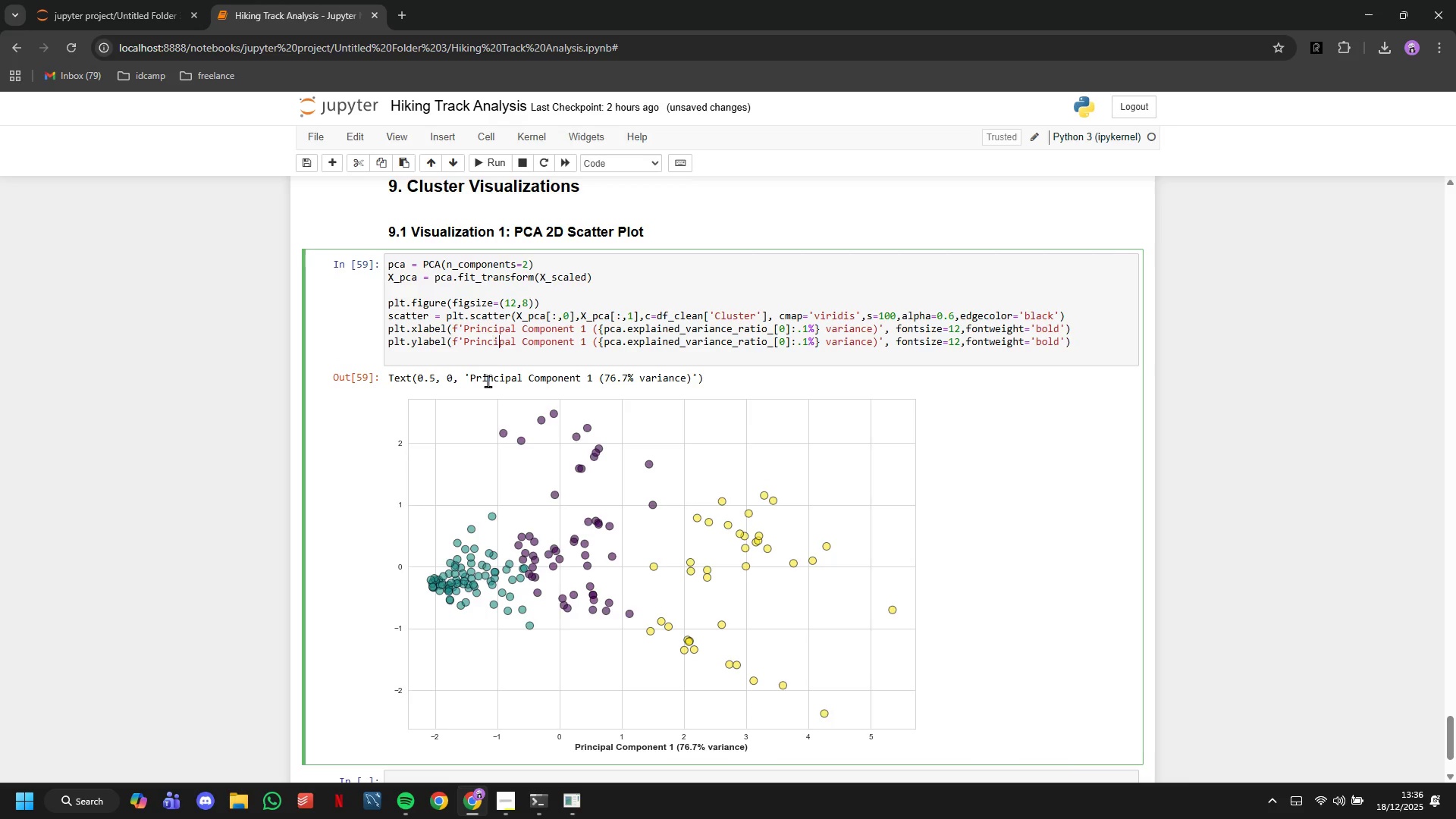 
hold_key(key=ArrowRight, duration=0.97)
 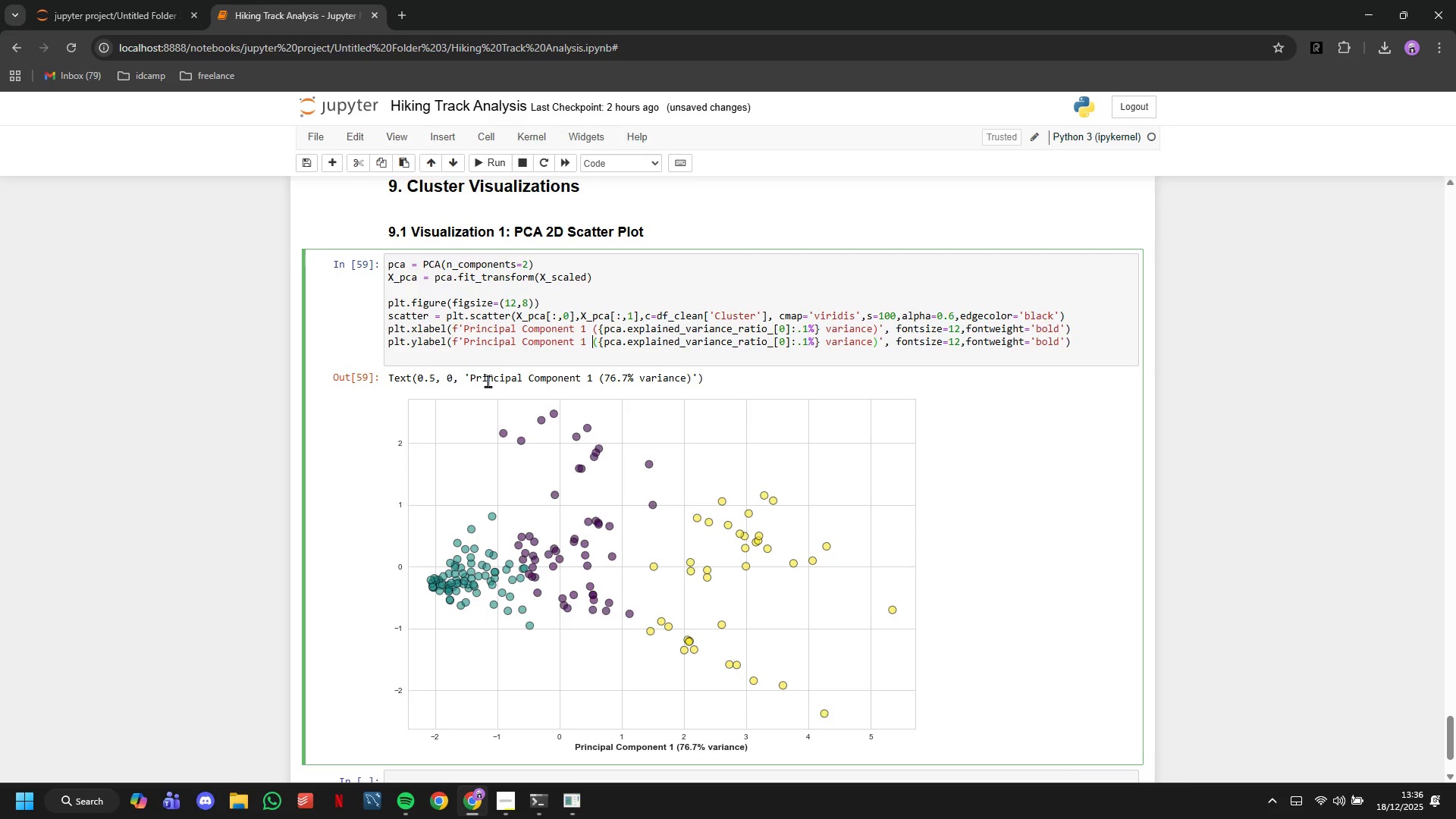 
key(Control+ControlRight)
 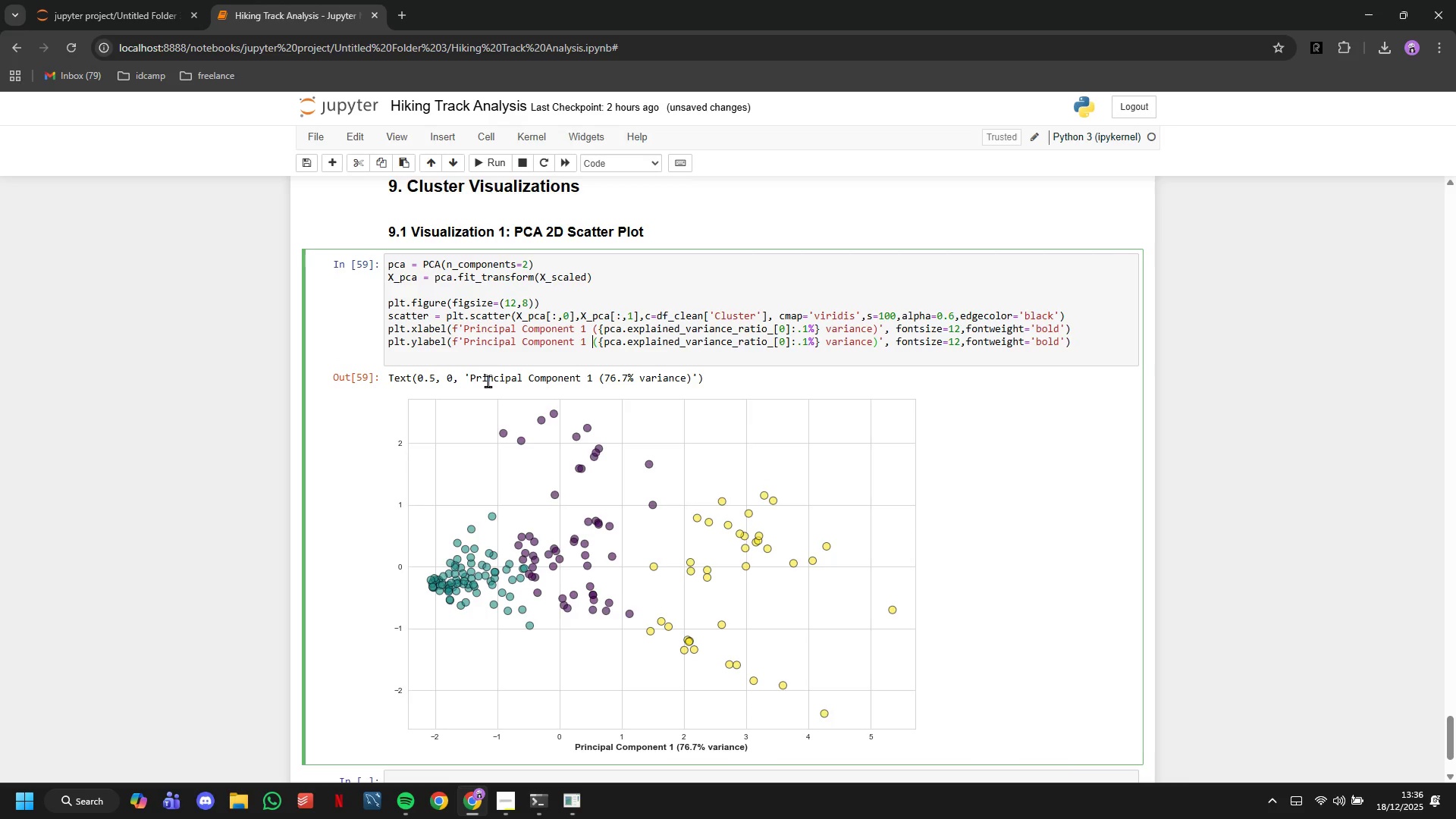 
key(ArrowLeft)
 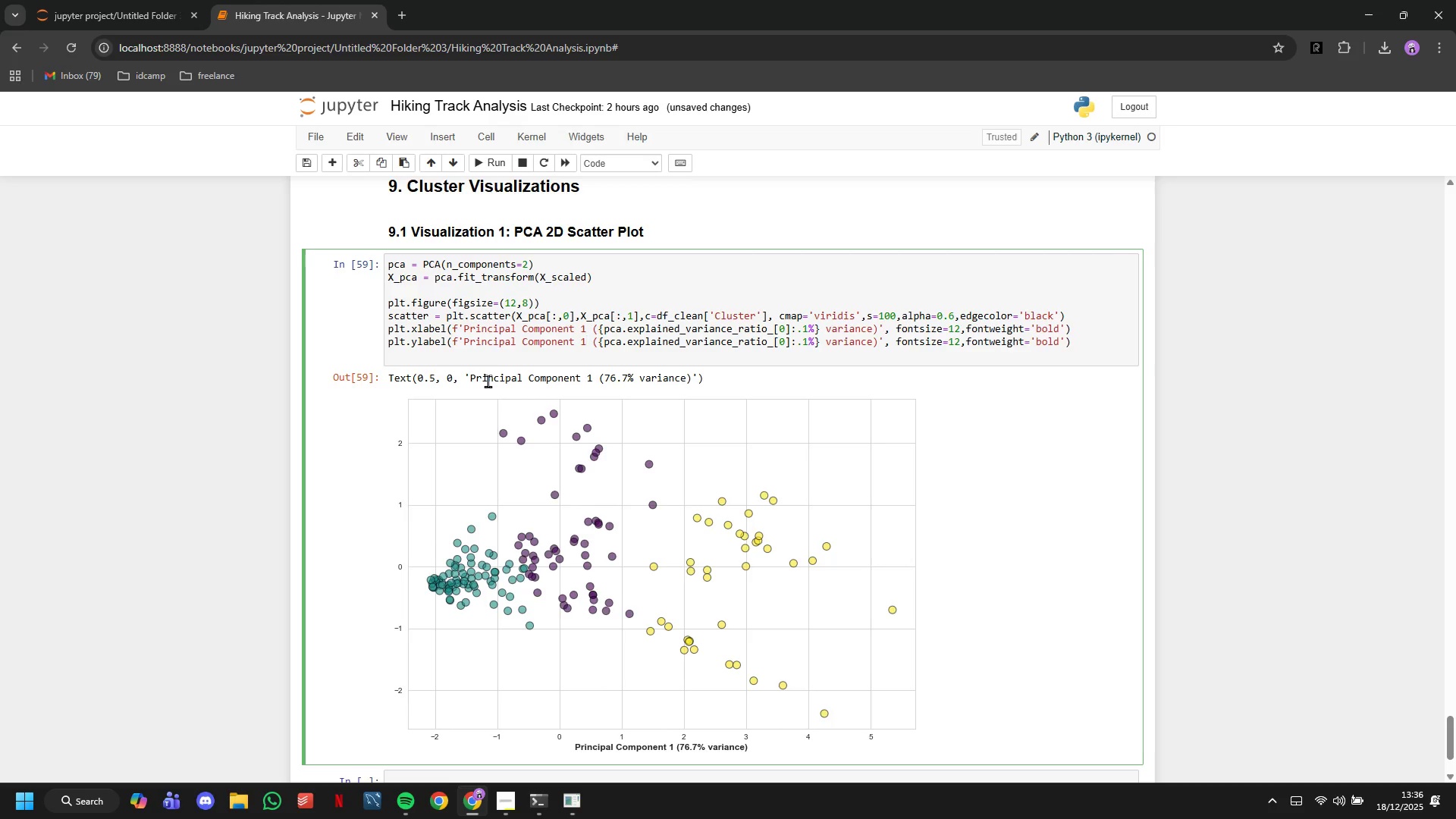 
key(Backspace)
 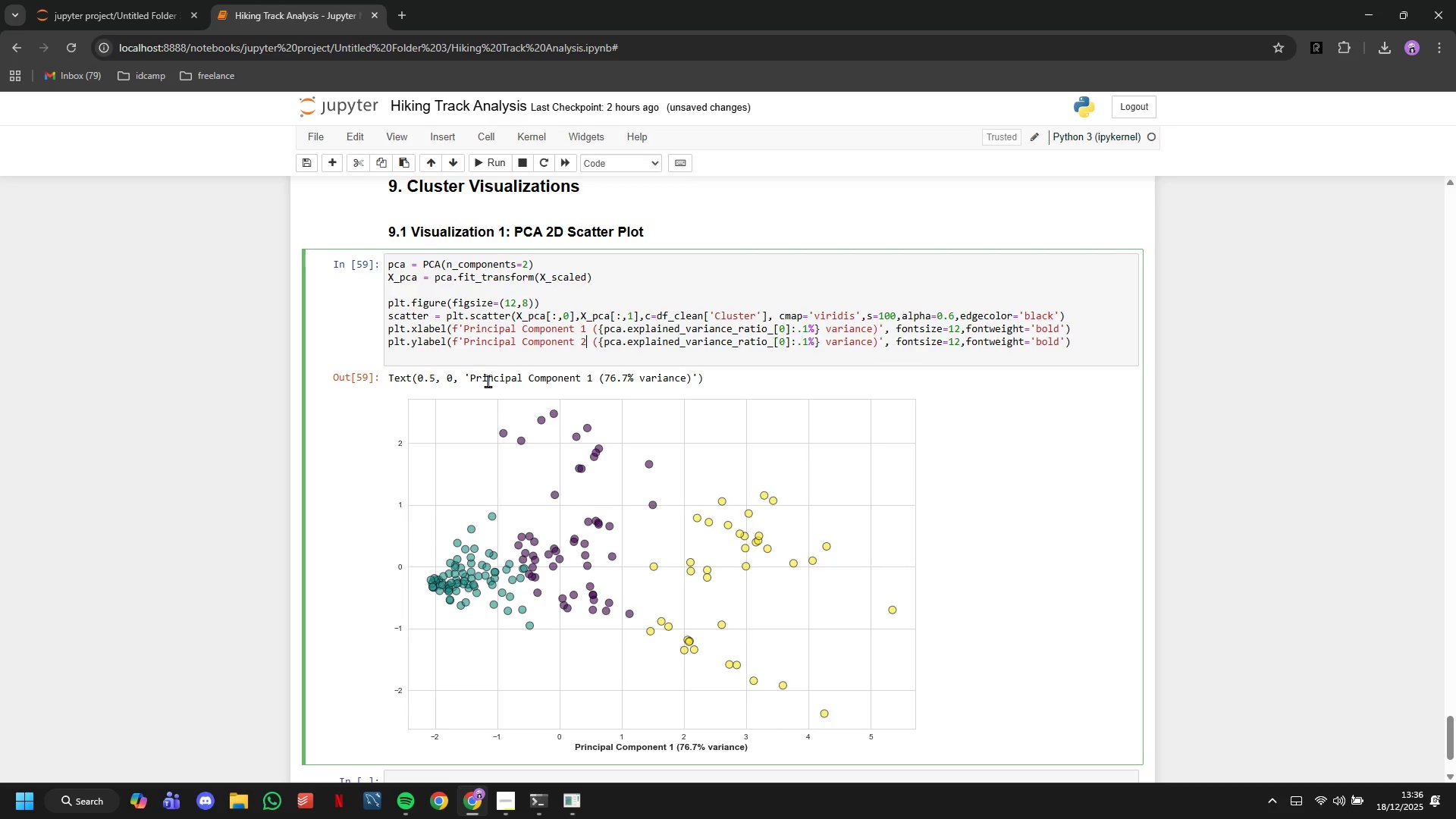 
key(2)
 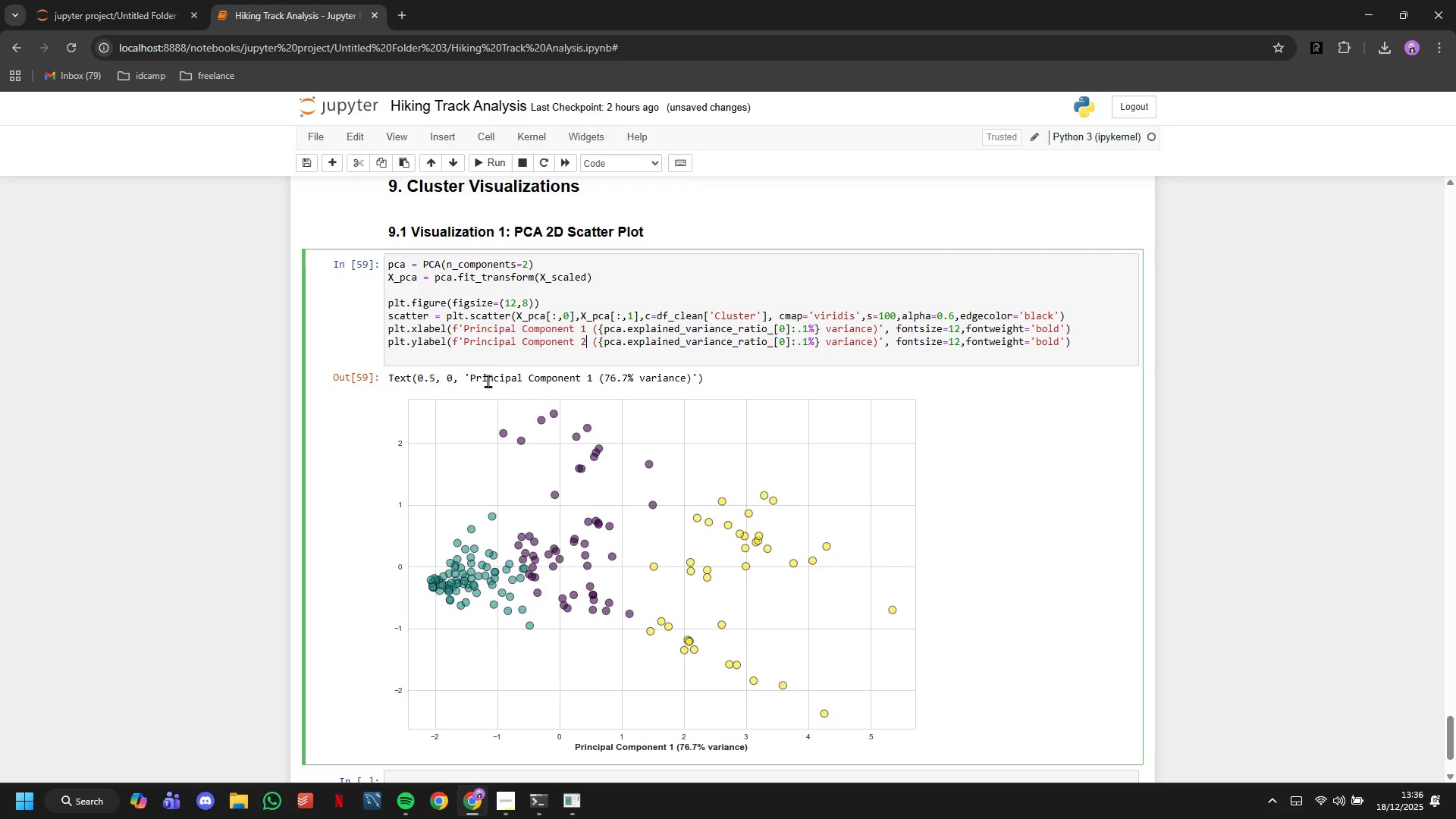 
key(ArrowRight)
 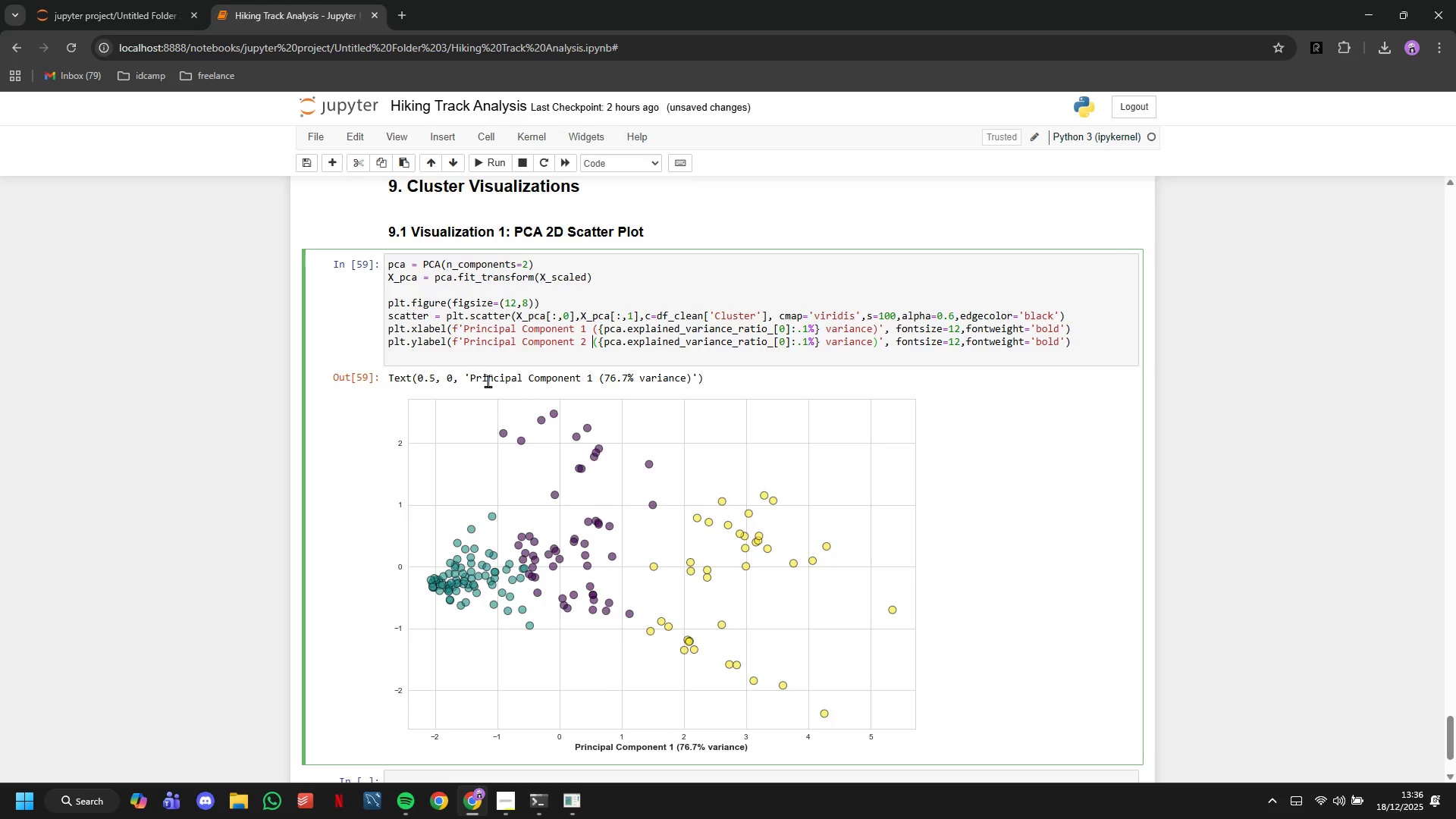 
hold_key(key=ArrowRight, duration=1.36)
 